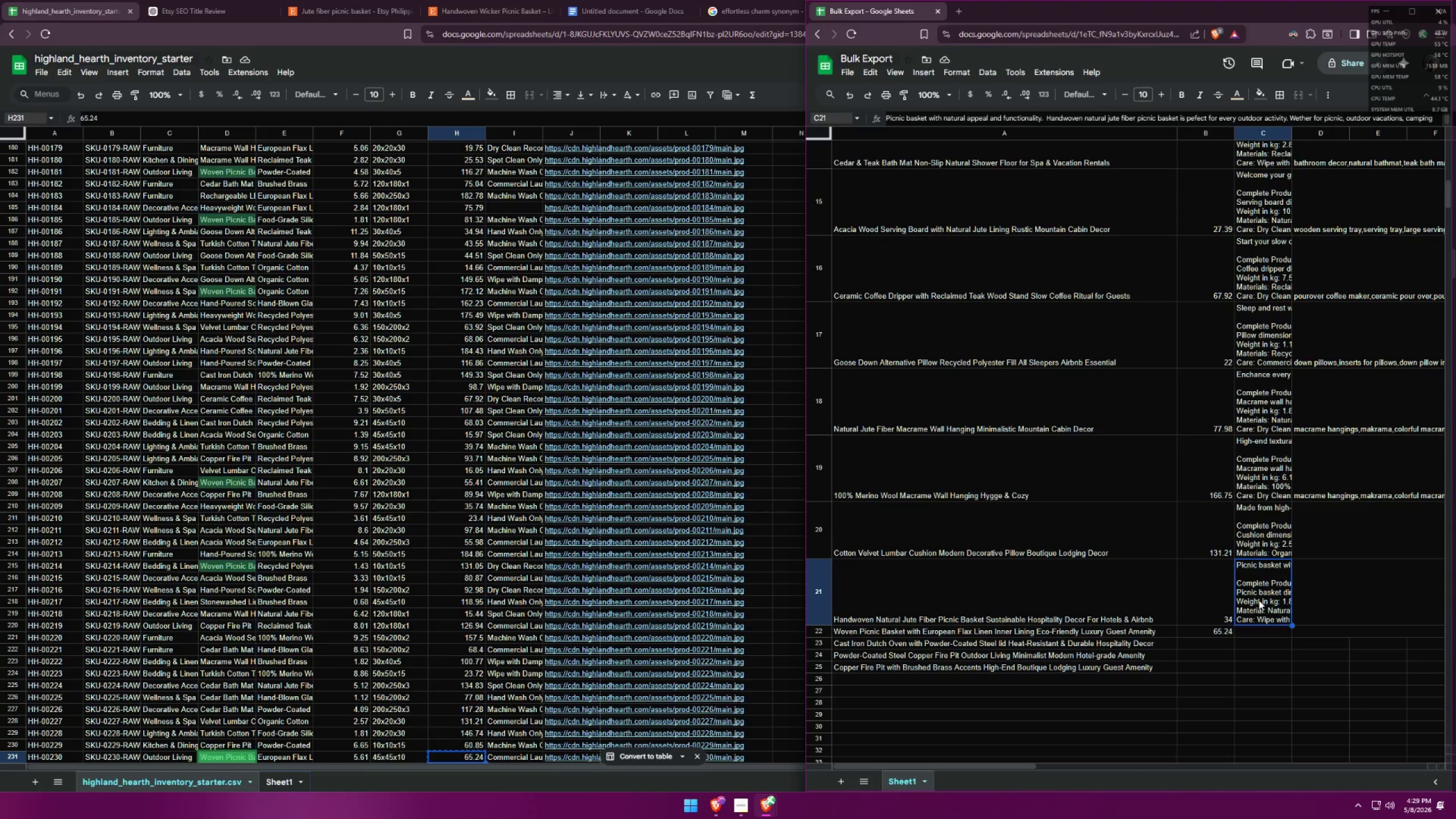 
wait(11.92)
 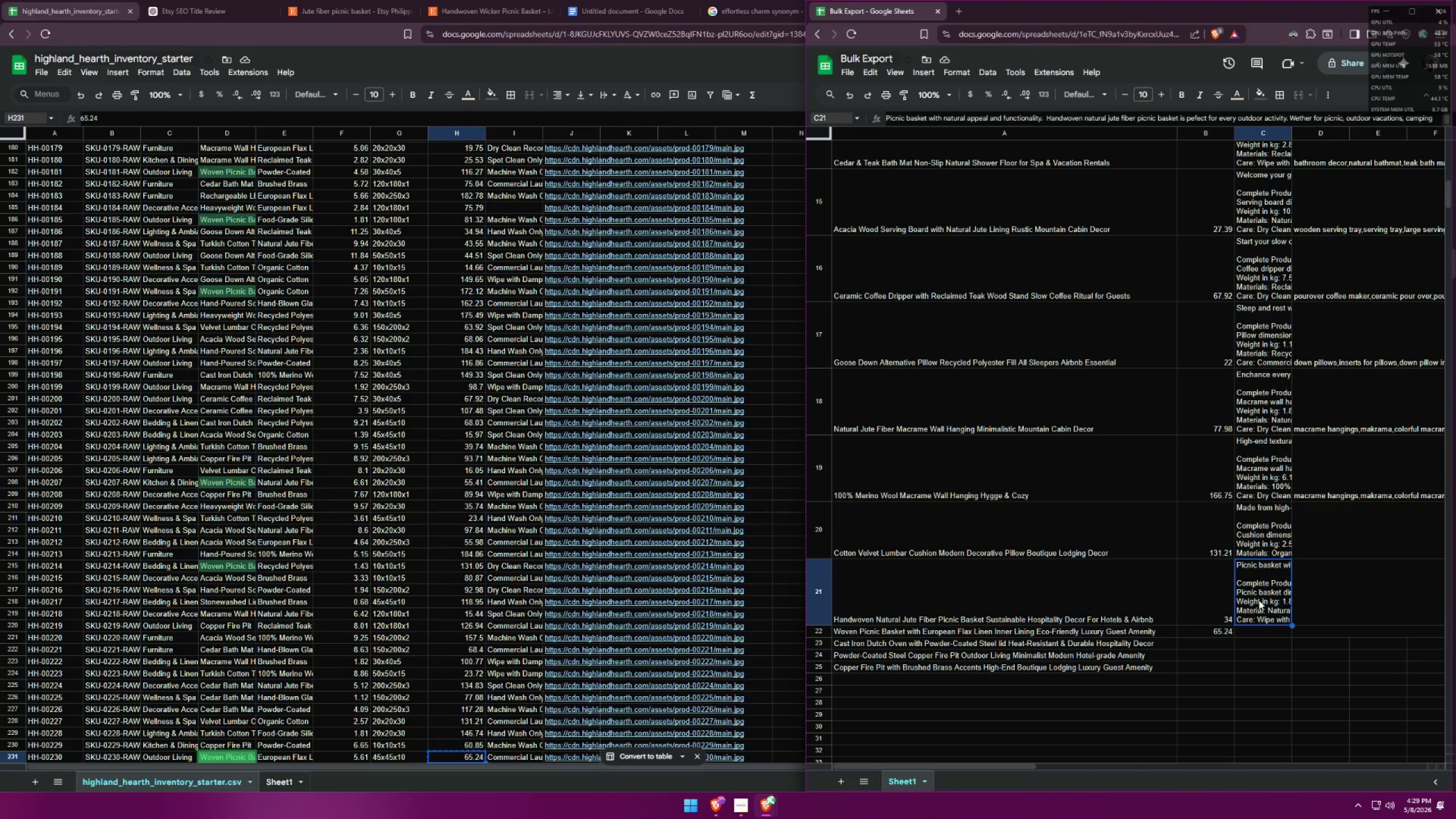 
left_click([952, 14])
 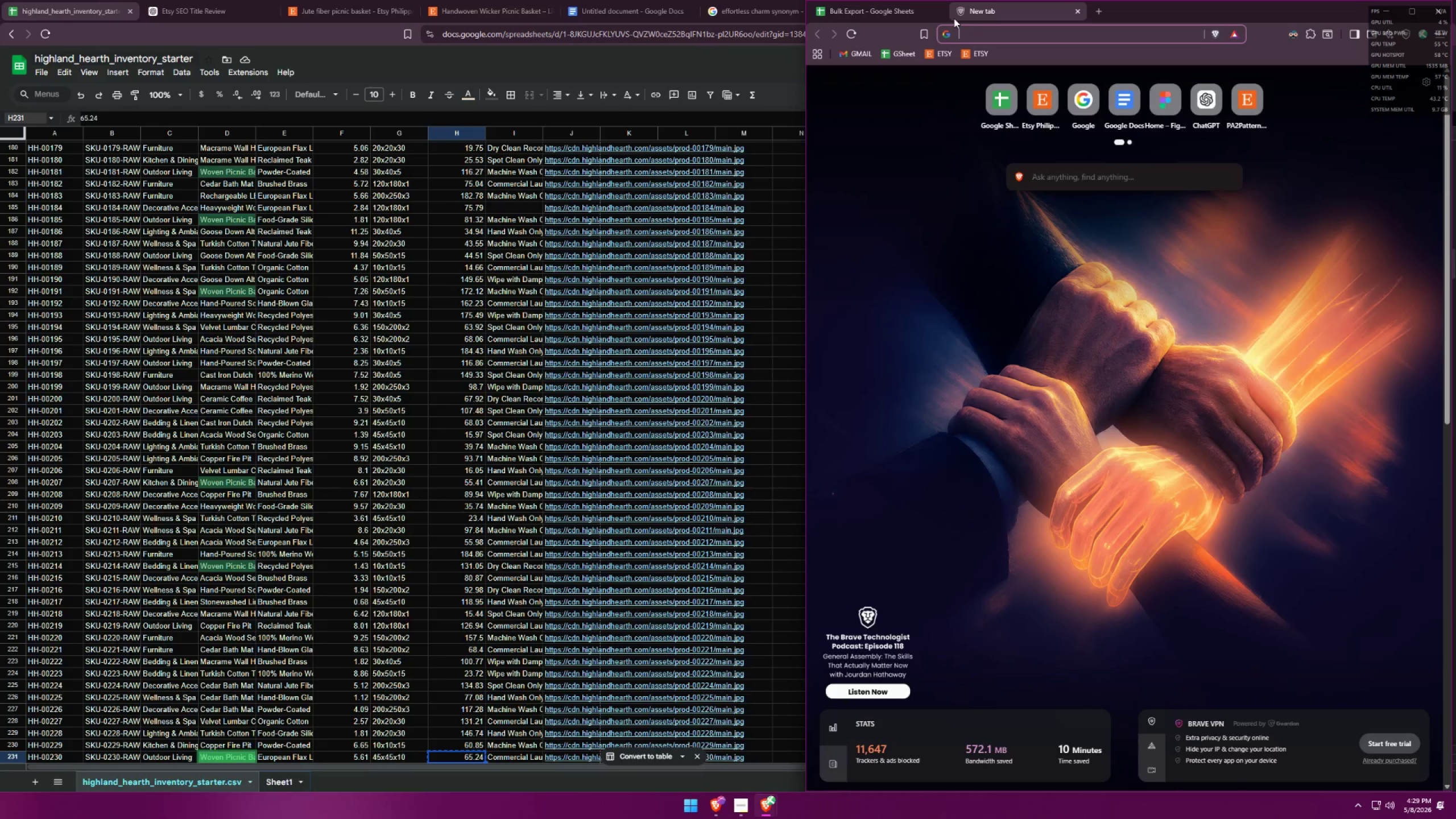 
type(is european flax li)
 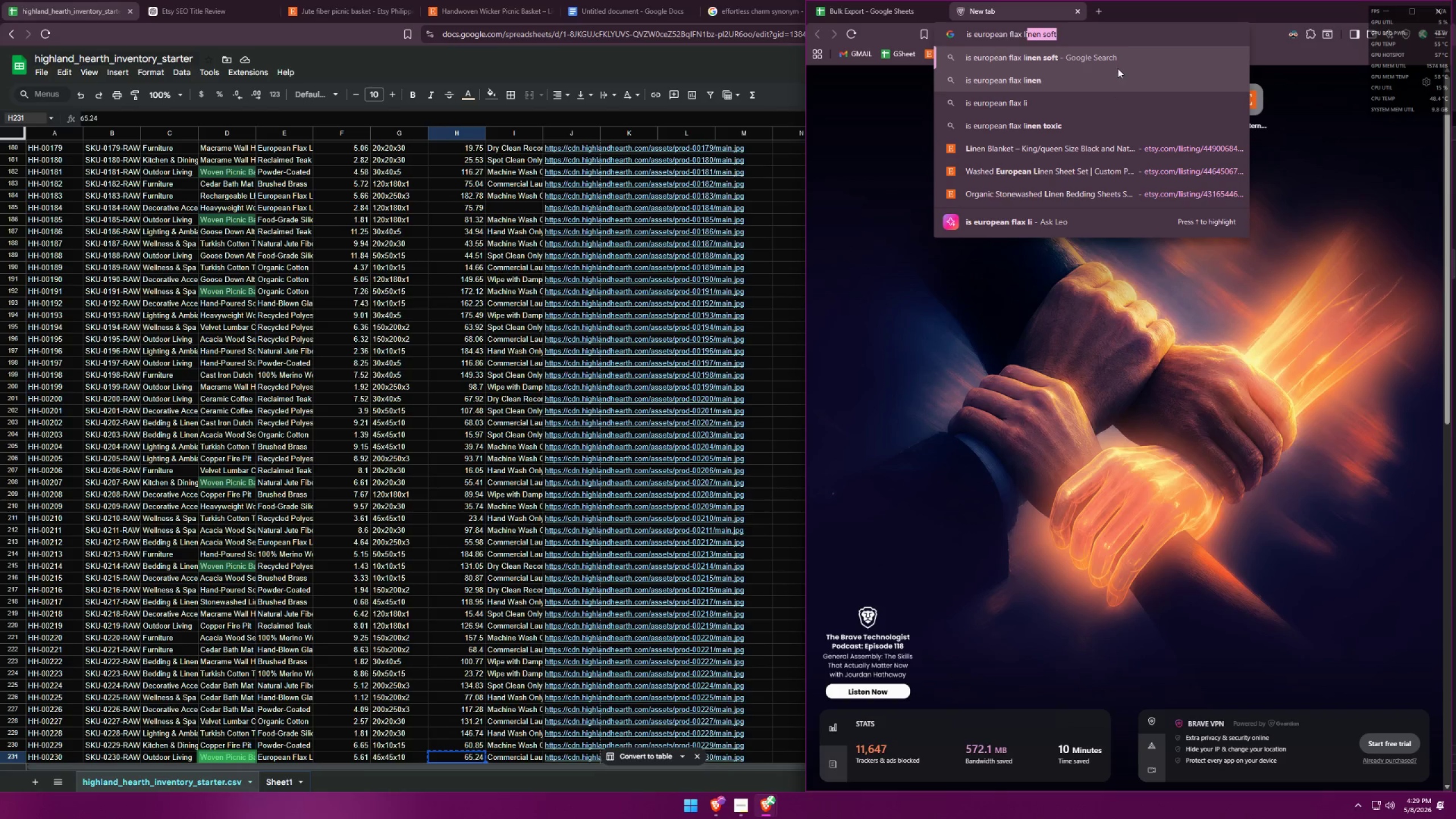 
double_click([1073, 42])
 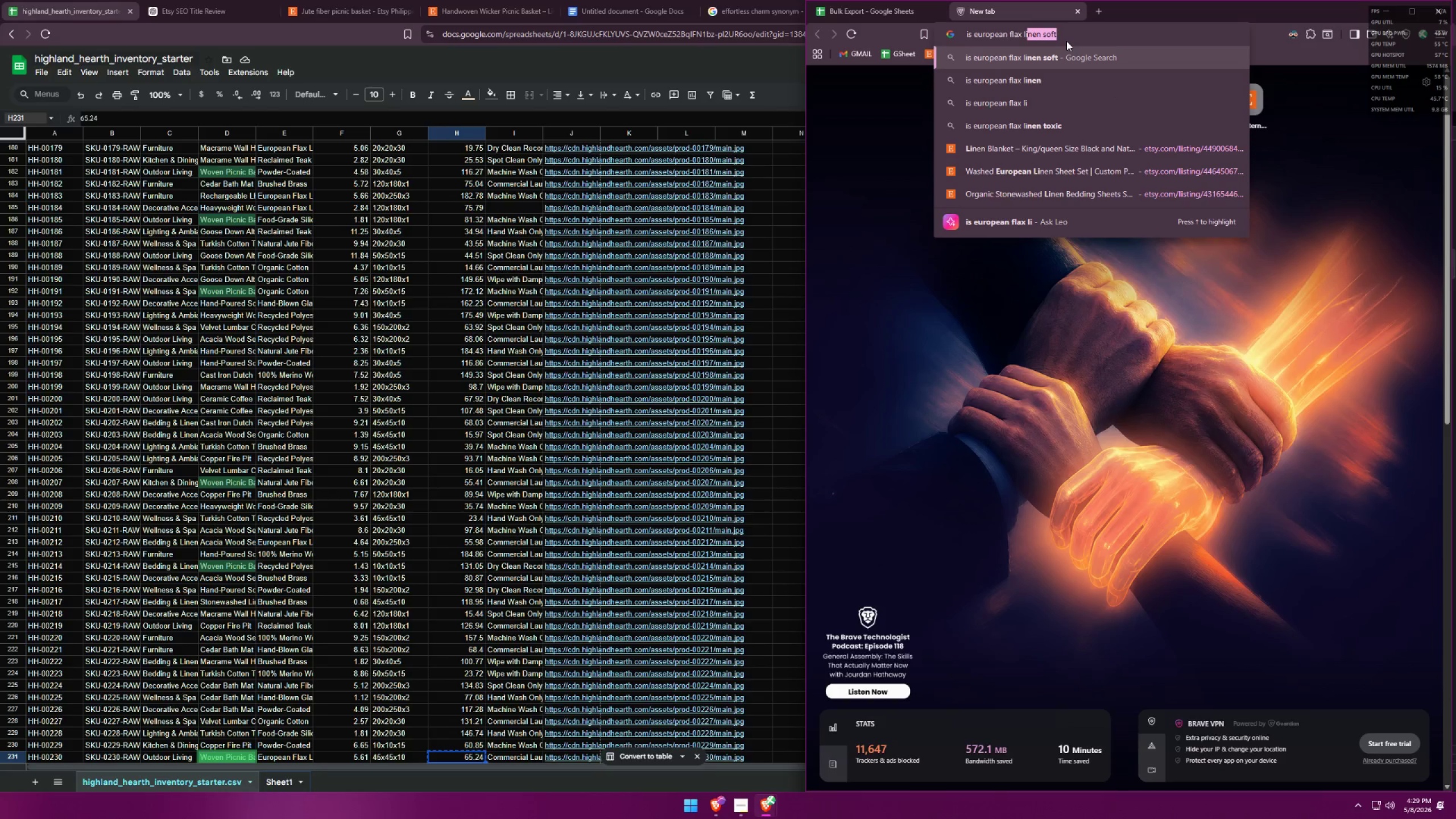 
triple_click([1066, 41])
 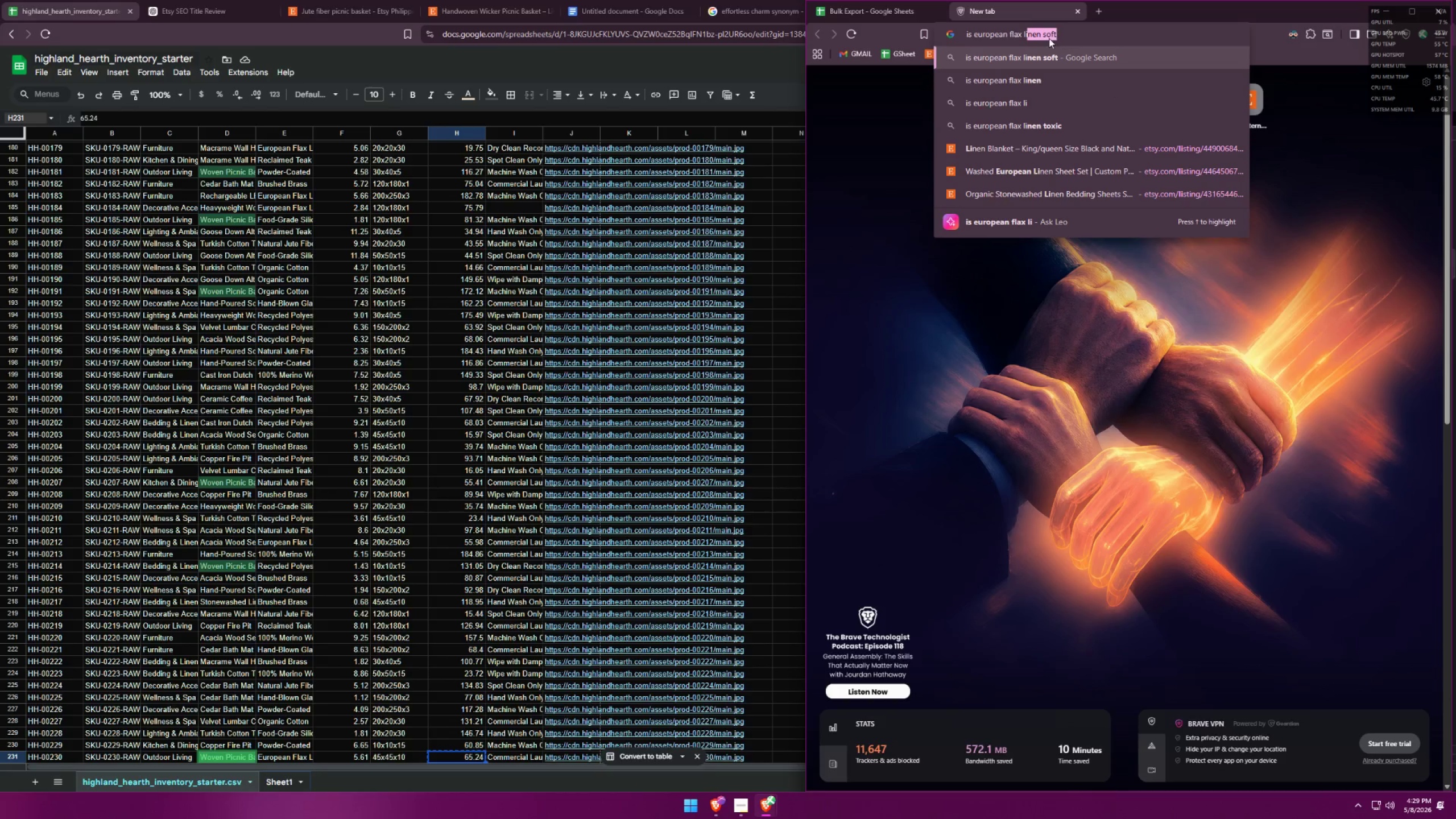 
triple_click([1049, 38])
 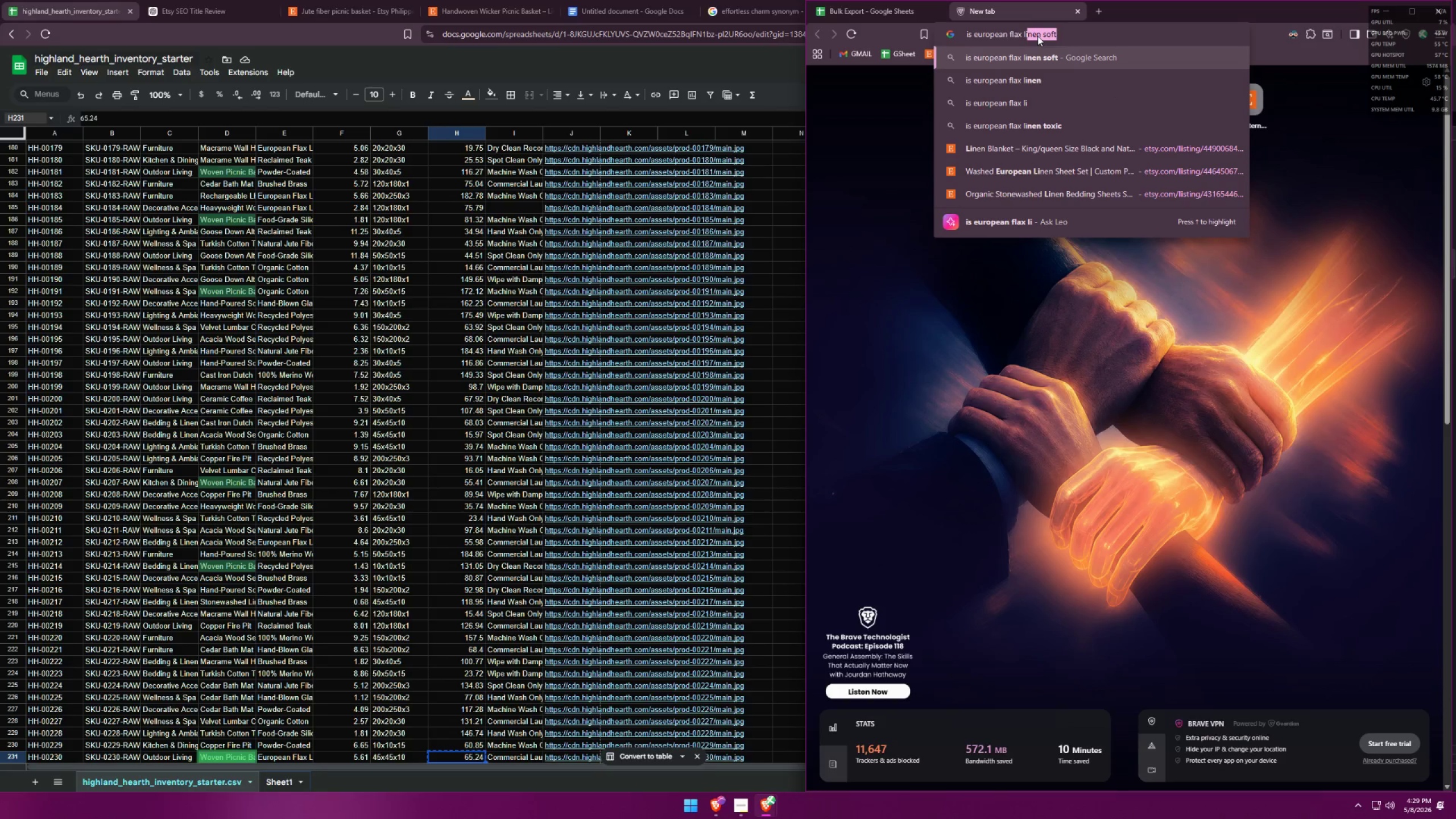 
triple_click([1037, 36])
 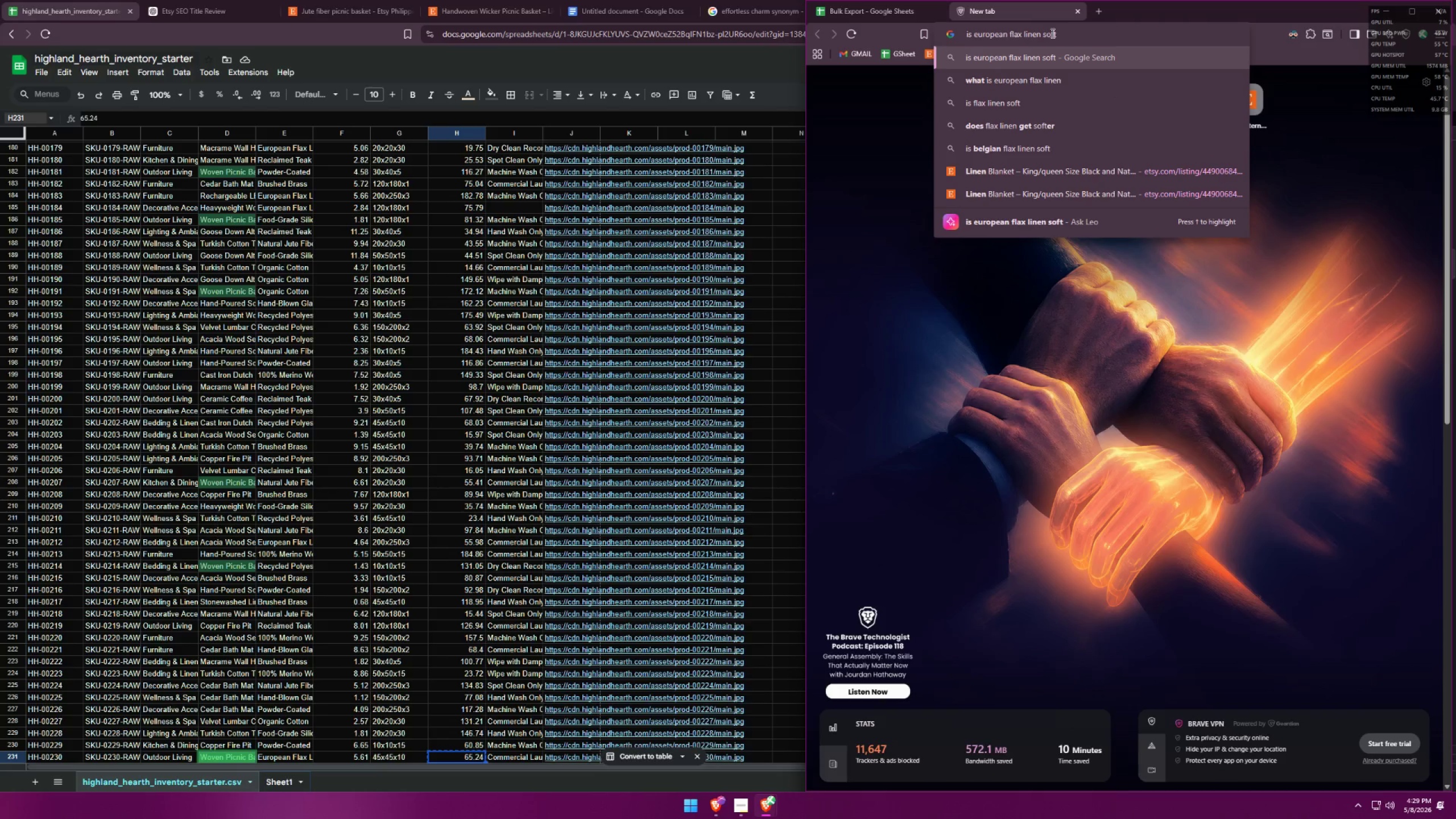 
left_click_drag(start_coordinate=[1045, 32], to_coordinate=[1118, 34])
 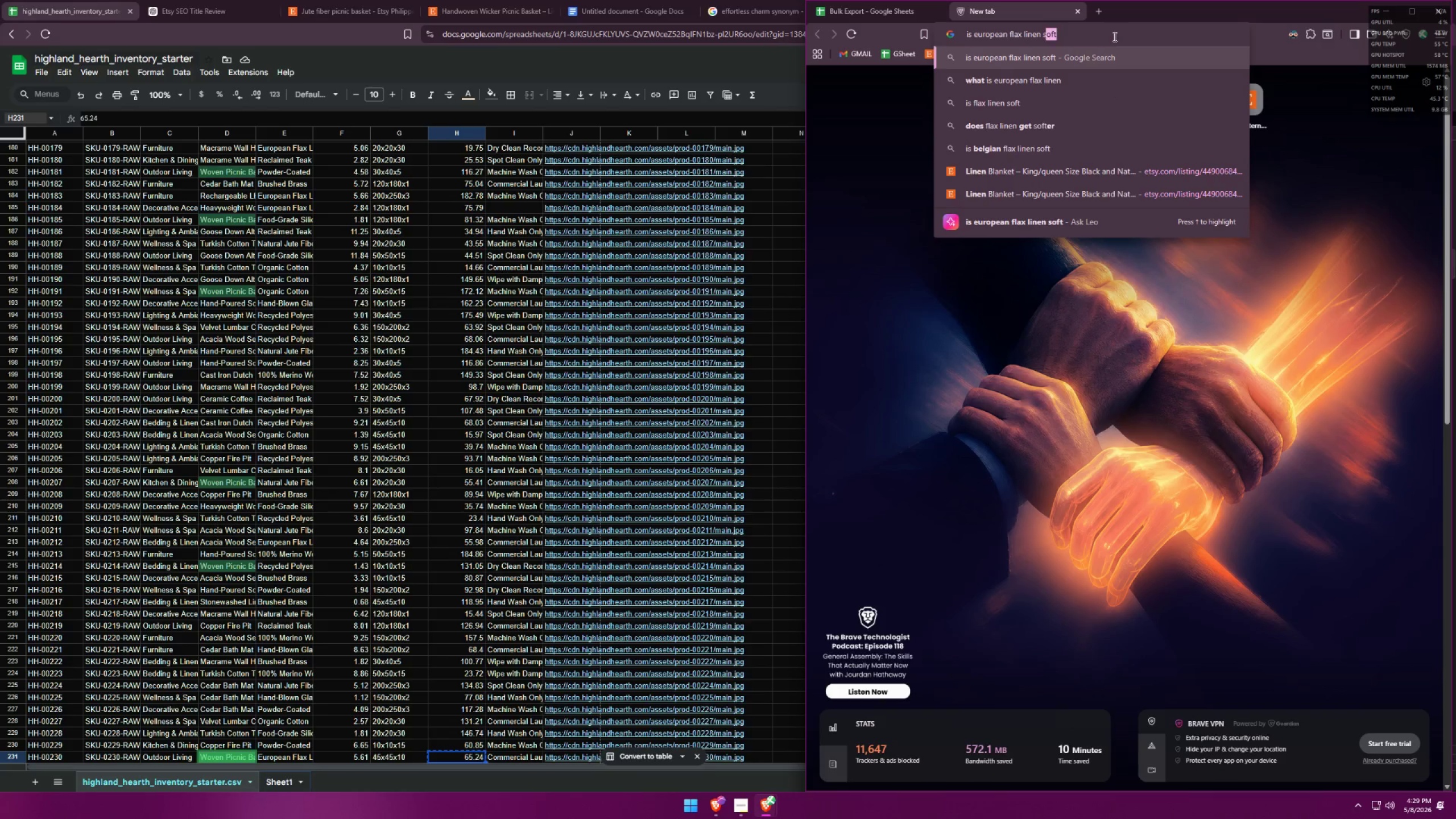 
key(Backspace)
key(Backspace)
type(waterproof)
 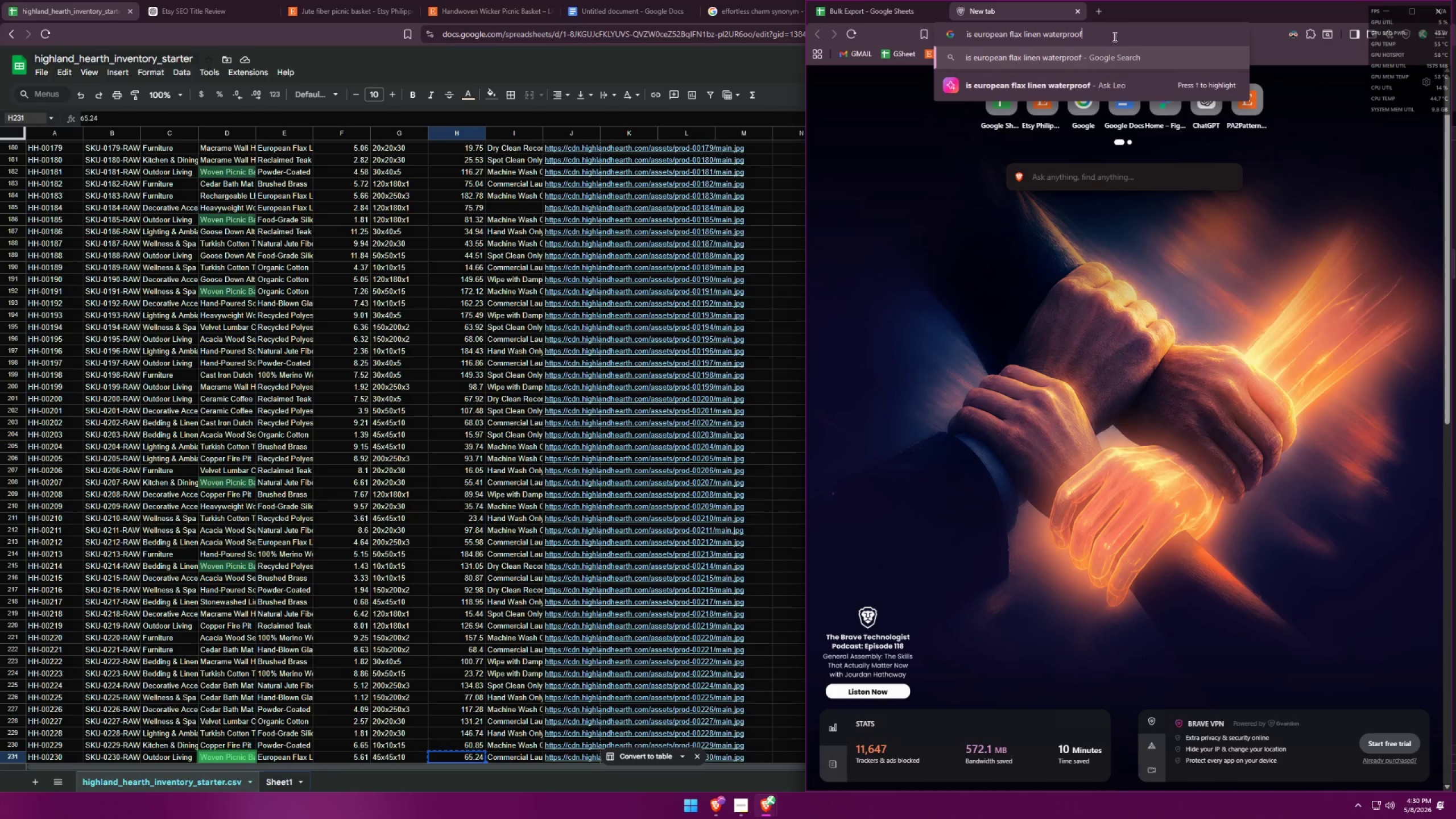 
key(Enter)
 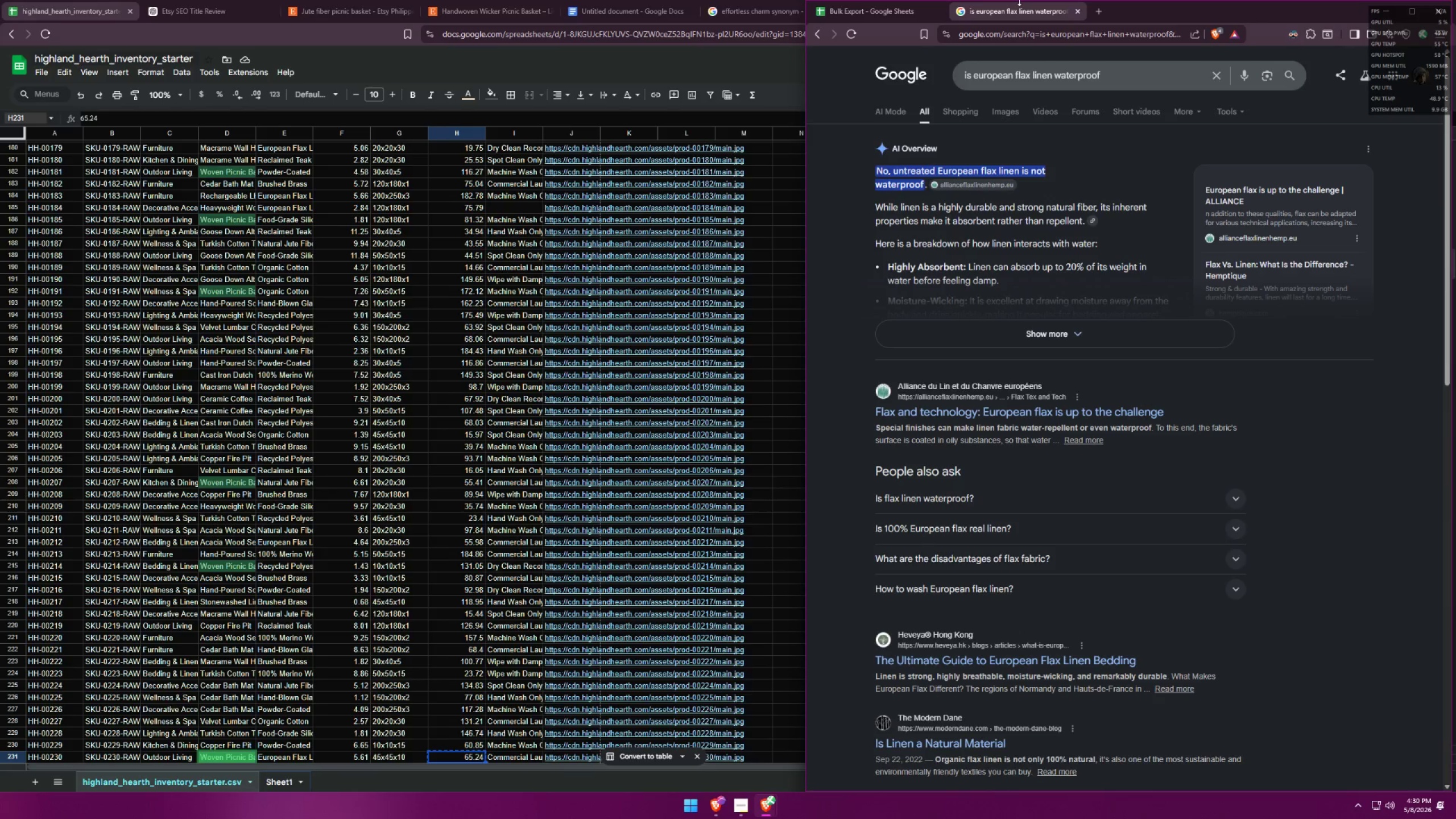 
wait(6.36)
 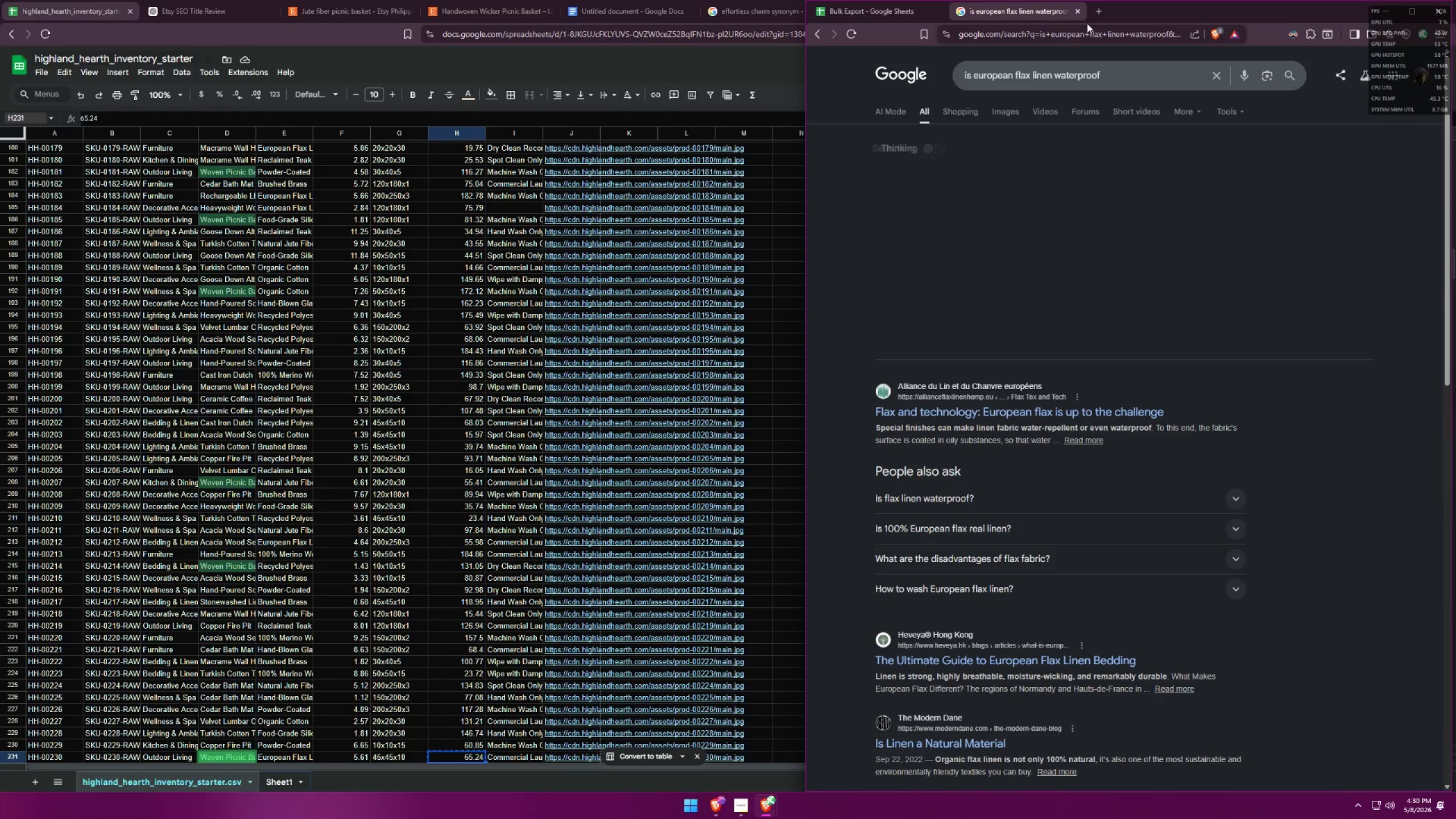 
left_click([1075, 14])
 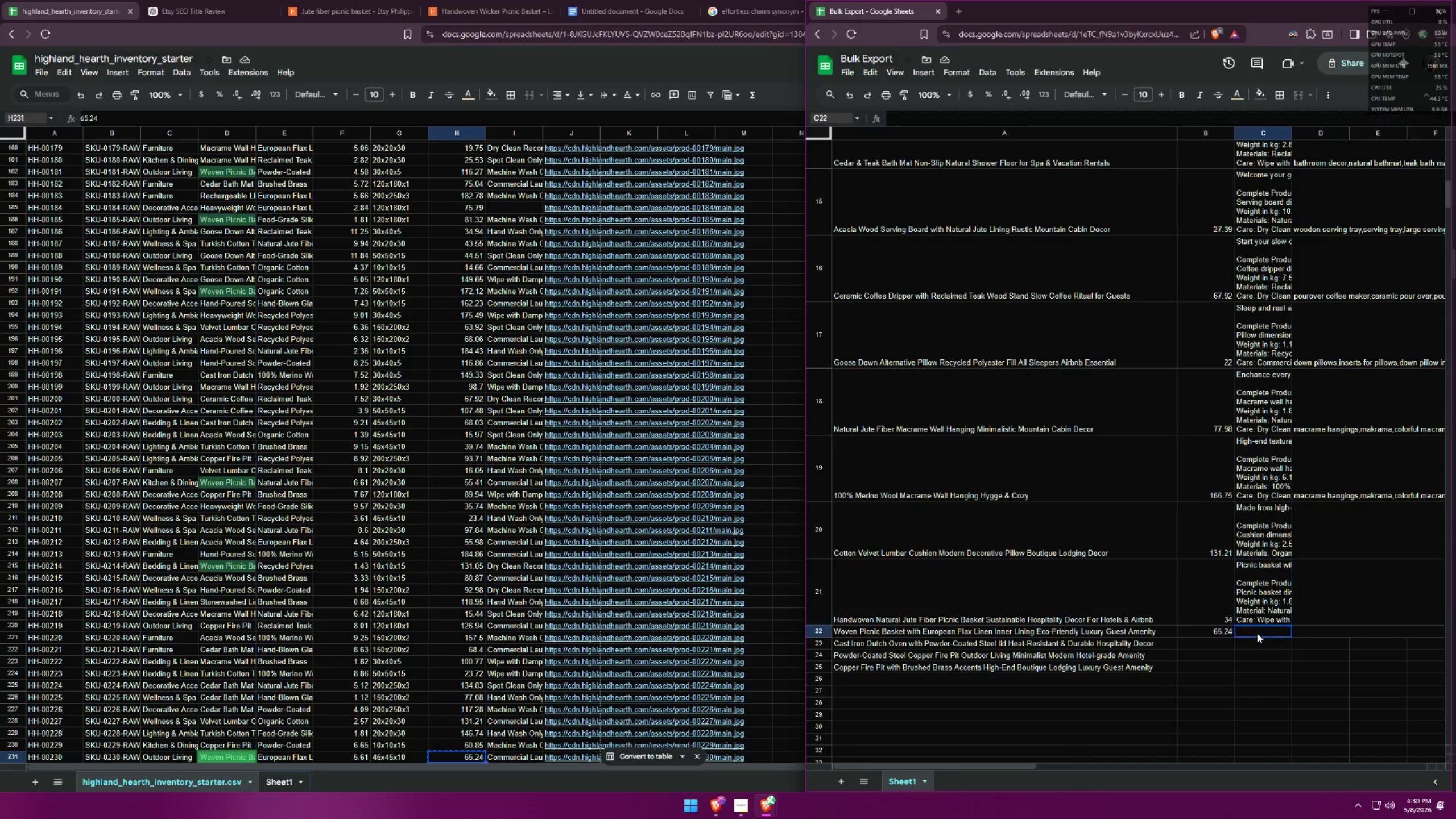 
double_click([1256, 633])
 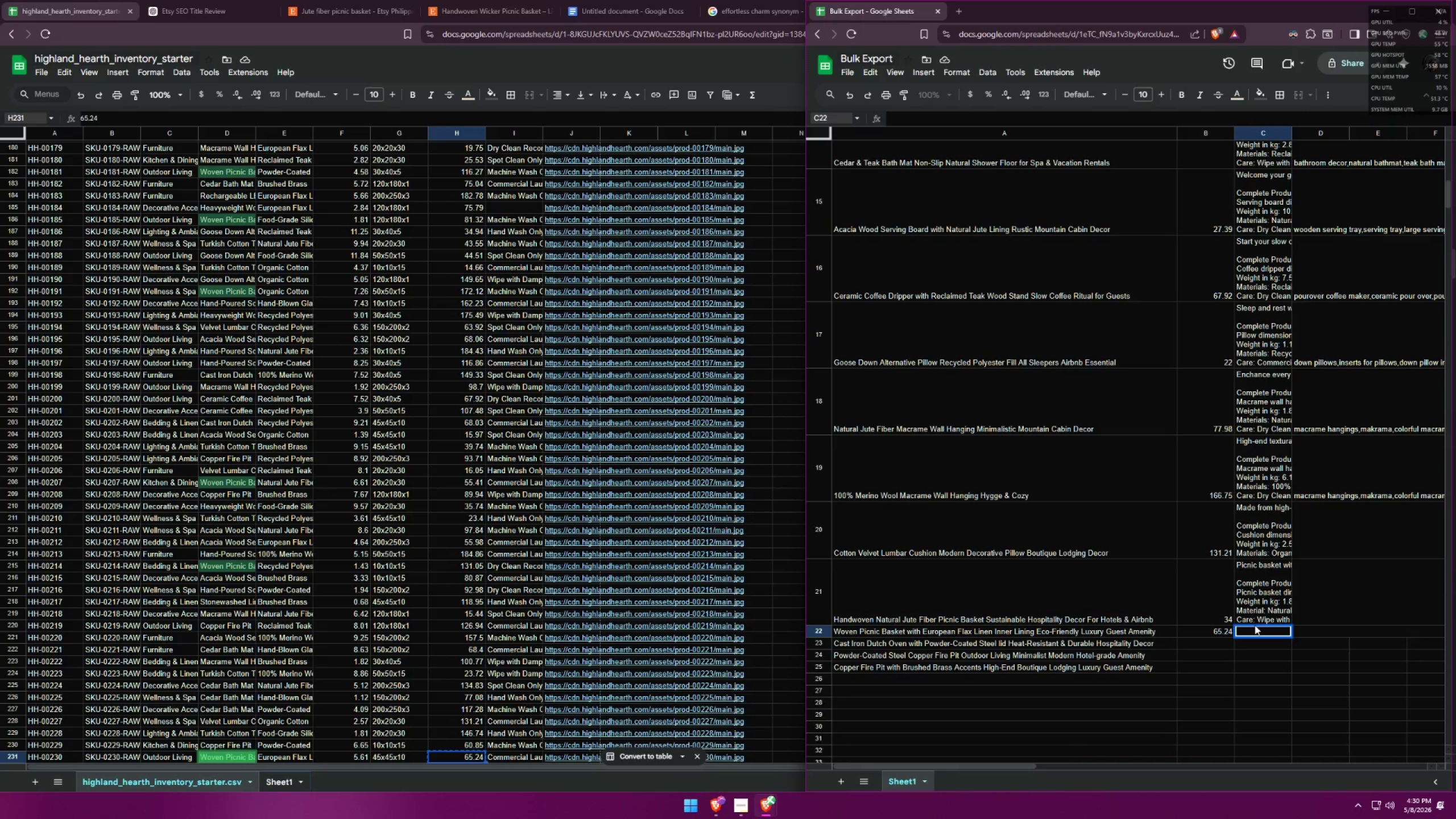 
type(S)
key(Backspace)
type(Show off )
 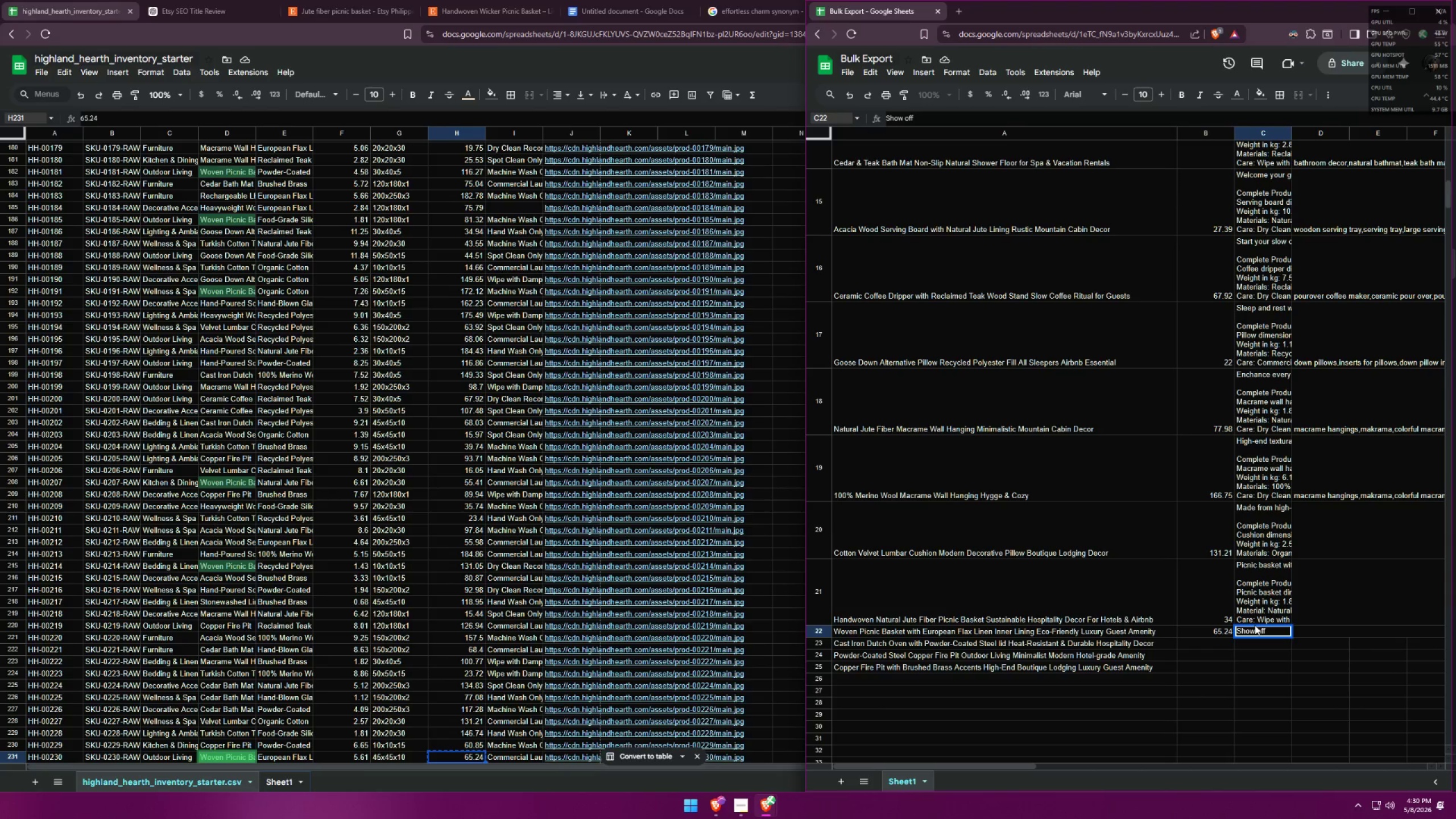 
type(with this fancy picnic basket with)
 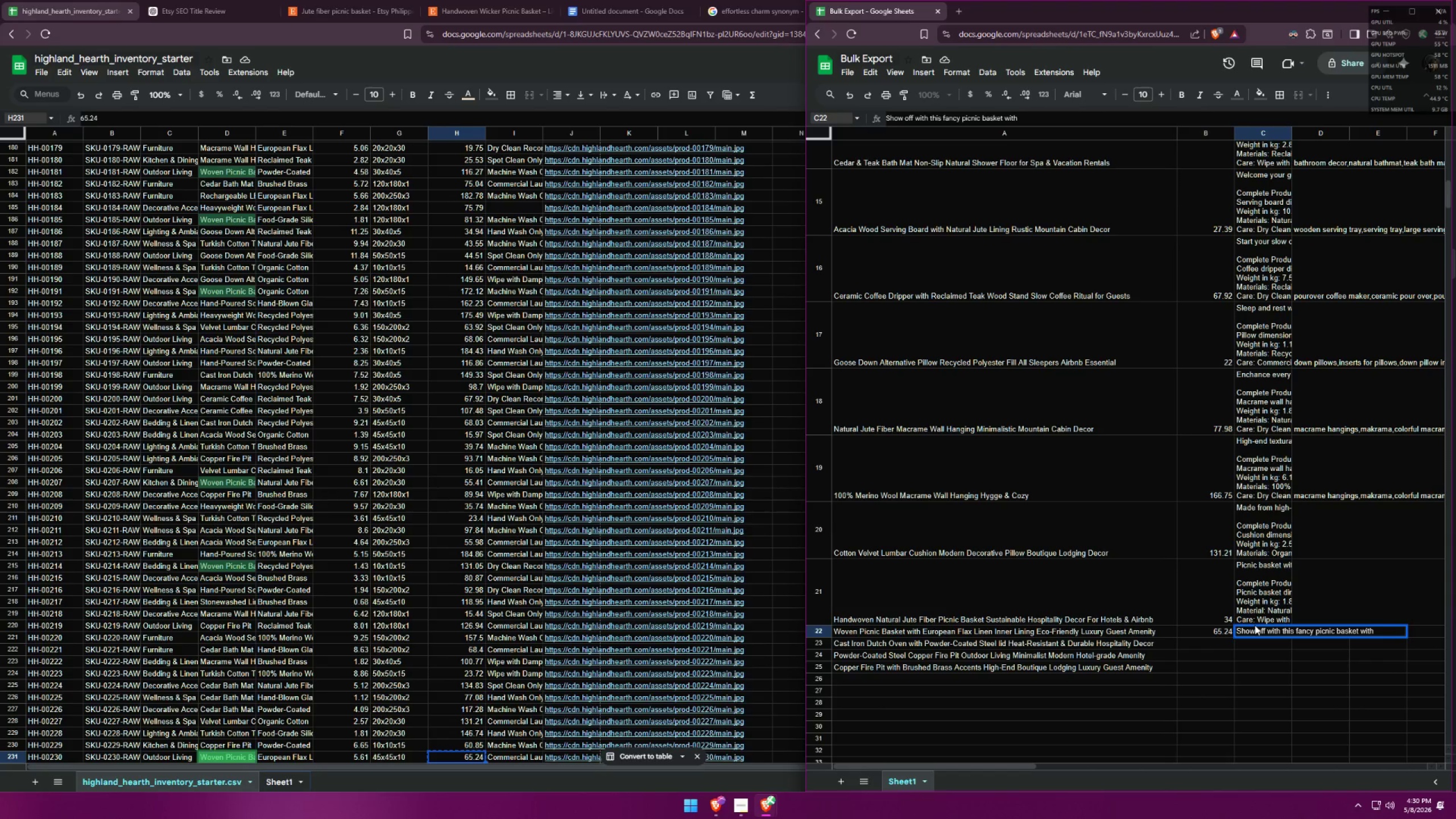 
type( European Flax Linen Inner  Lining)
key(Backspace)
key(Backspace)
key(Backspace)
key(Backspace)
key(Backspace)
key(Backspace)
key(Backspace)
type(lining. While its )
 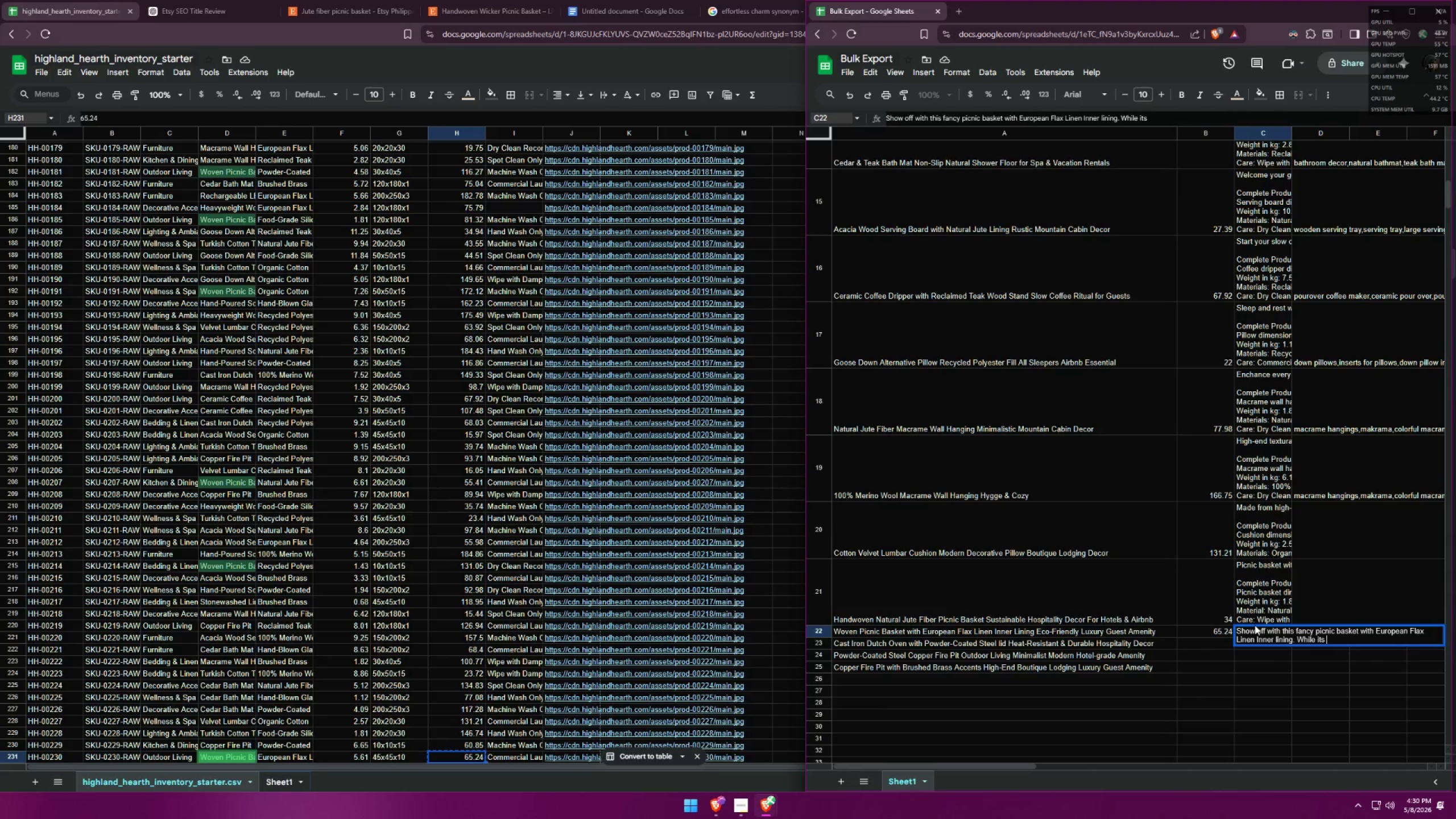 
type(for picnic)
key(Backspace)
key(Backspace)
key(Backspace)
key(Backspace)
key(Backspace)
key(Backspace)
key(Backspace)
type(ou)
key(Backspace)
key(Backspace)
type( our)
key(Backspace)
type(tfo)
key(Backspace)
key(Backspace)
type(door picnics, it is alr)
key(Backspace)
type(so best for home decor, above the table, desks as fruit sotra)
key(Backspace)
key(Backspace)
key(Backspace)
key(Backspace)
type(torage or guest men)
key(Backspace)
key(Backspace)
key(Backspace)
type(amenity/)
key(Backspace)
key(Backspace)
type(ies/kits )
 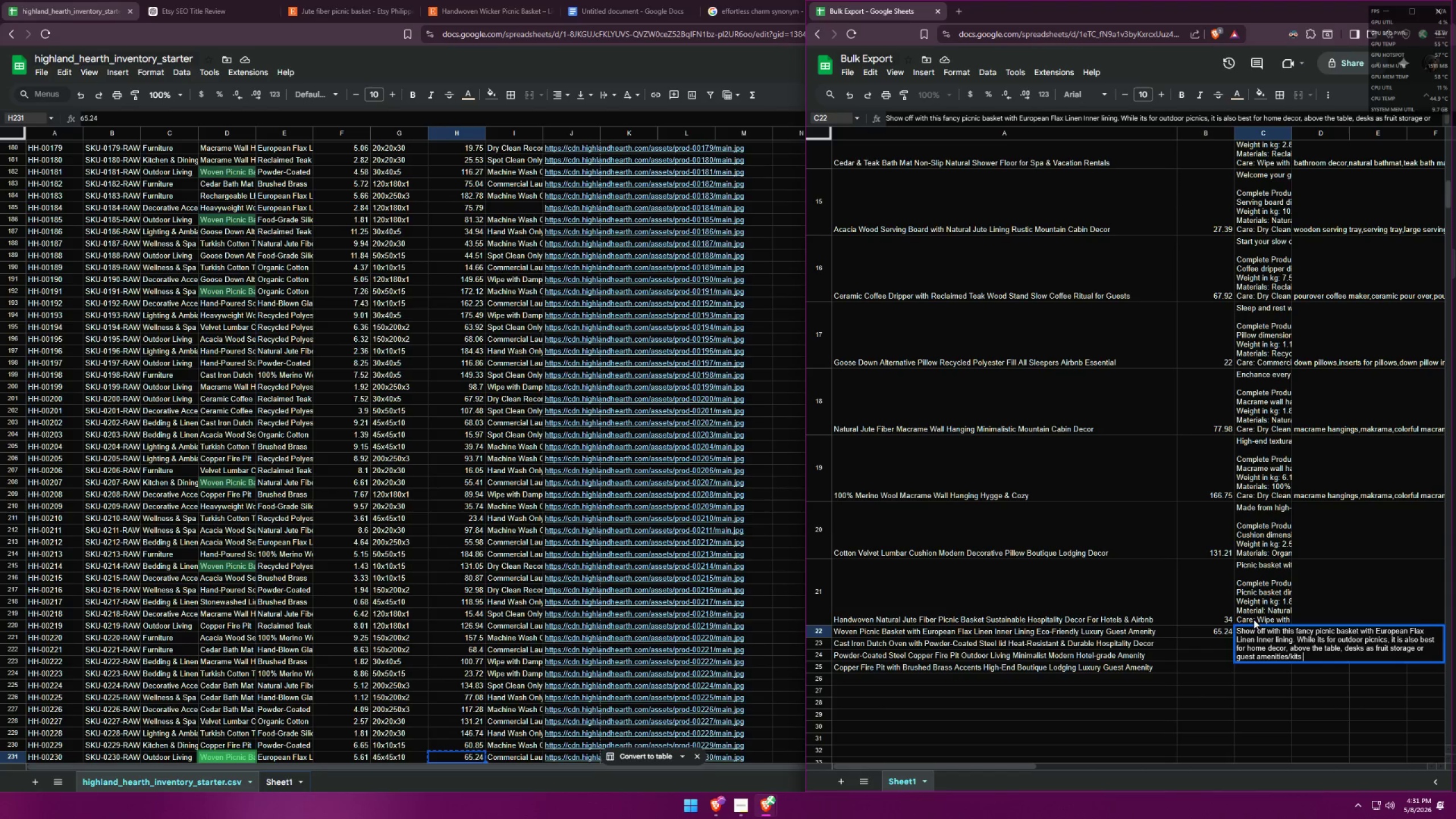 
left_click([963, 11])
 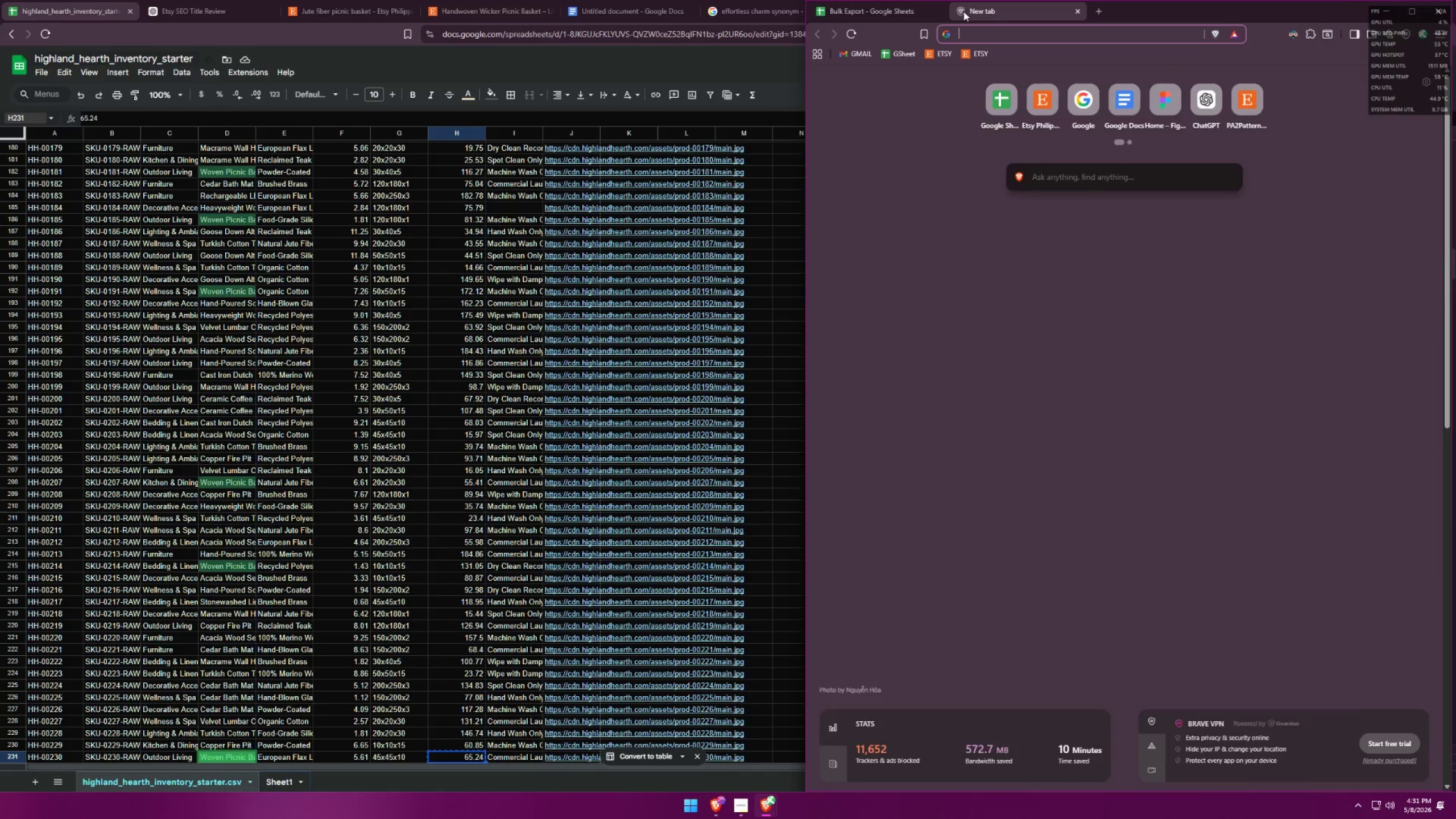 
type(storage)
 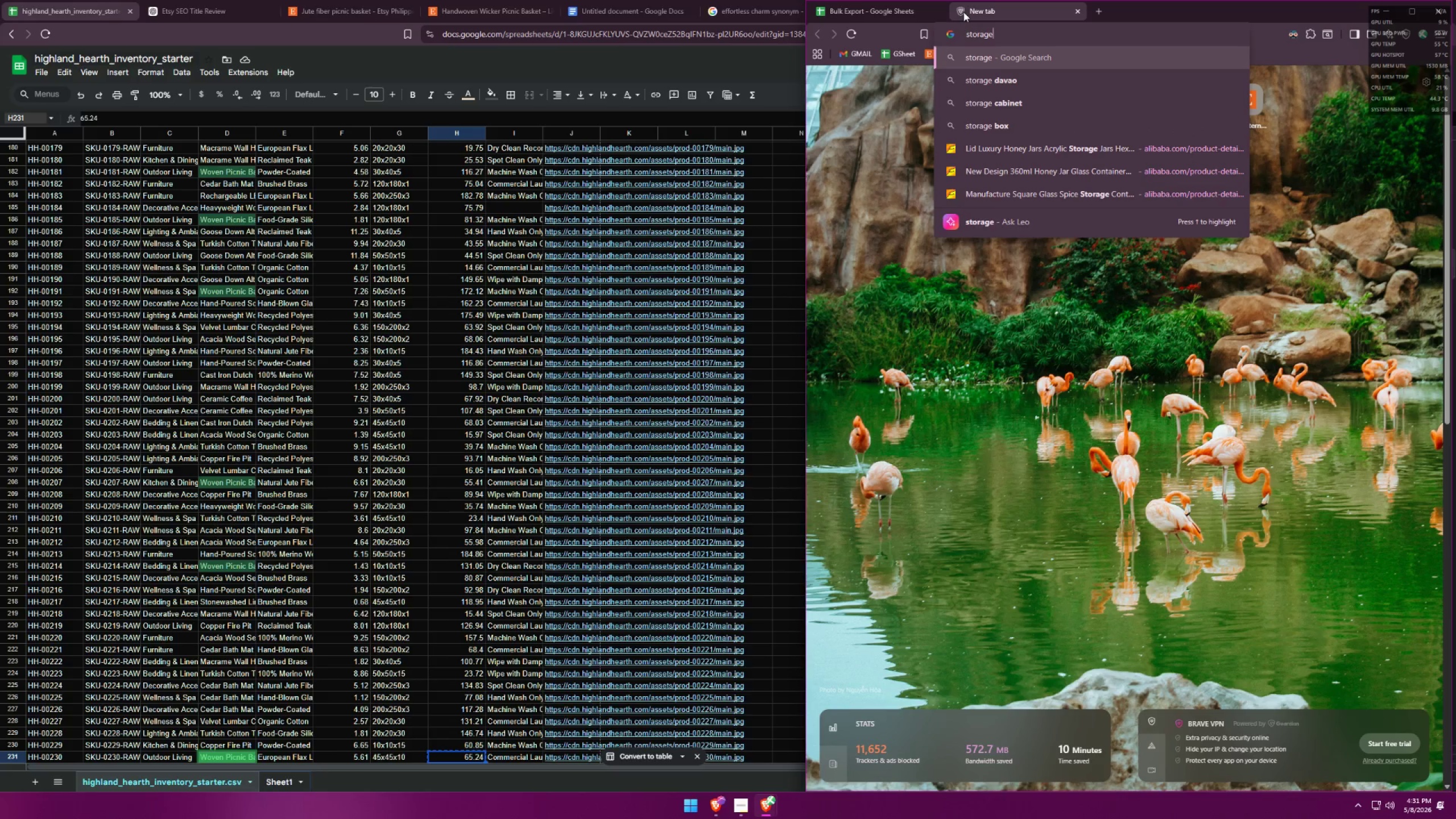 
key(Enter)
 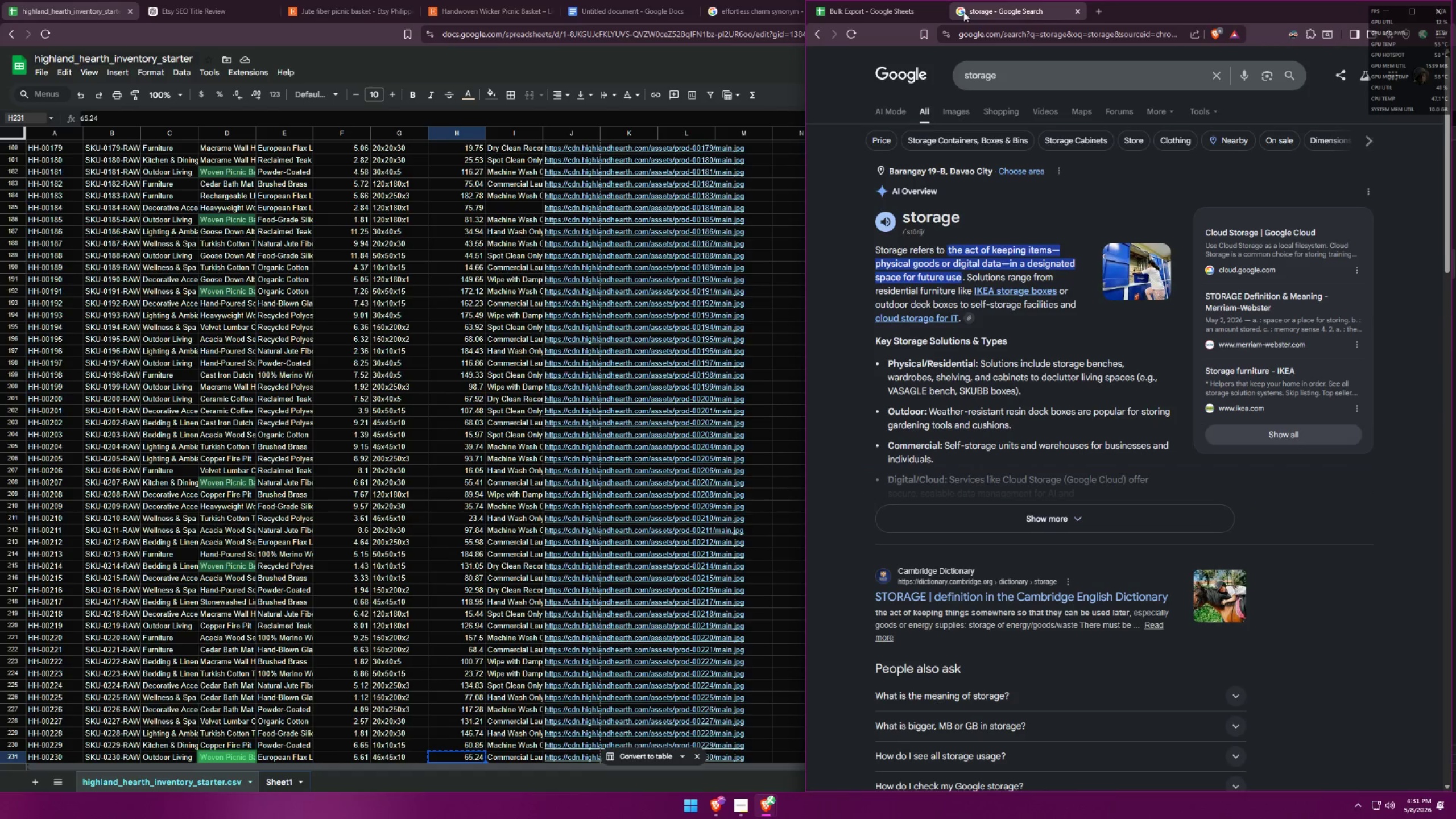 
key(Space)
 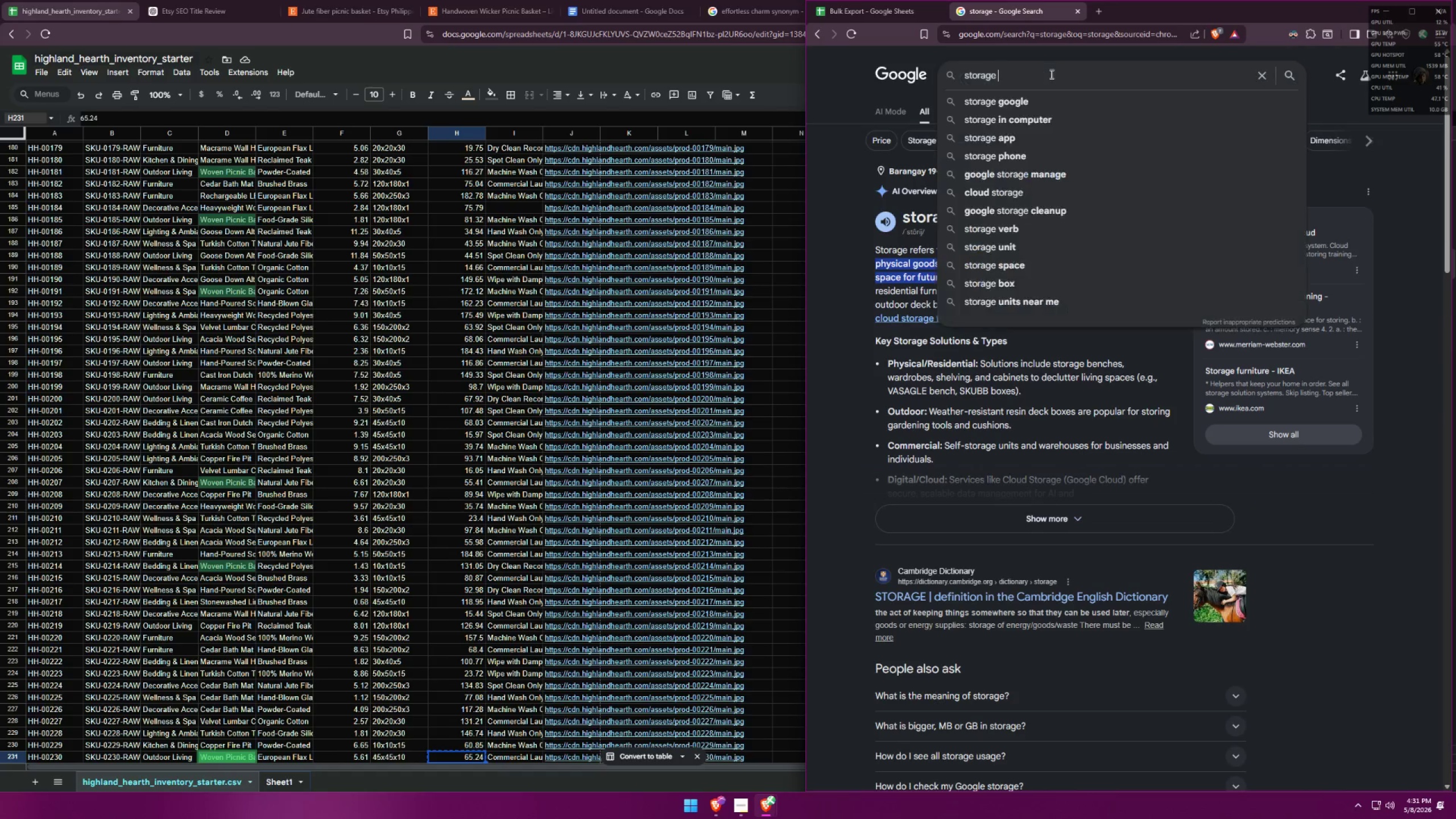 
key(S)
 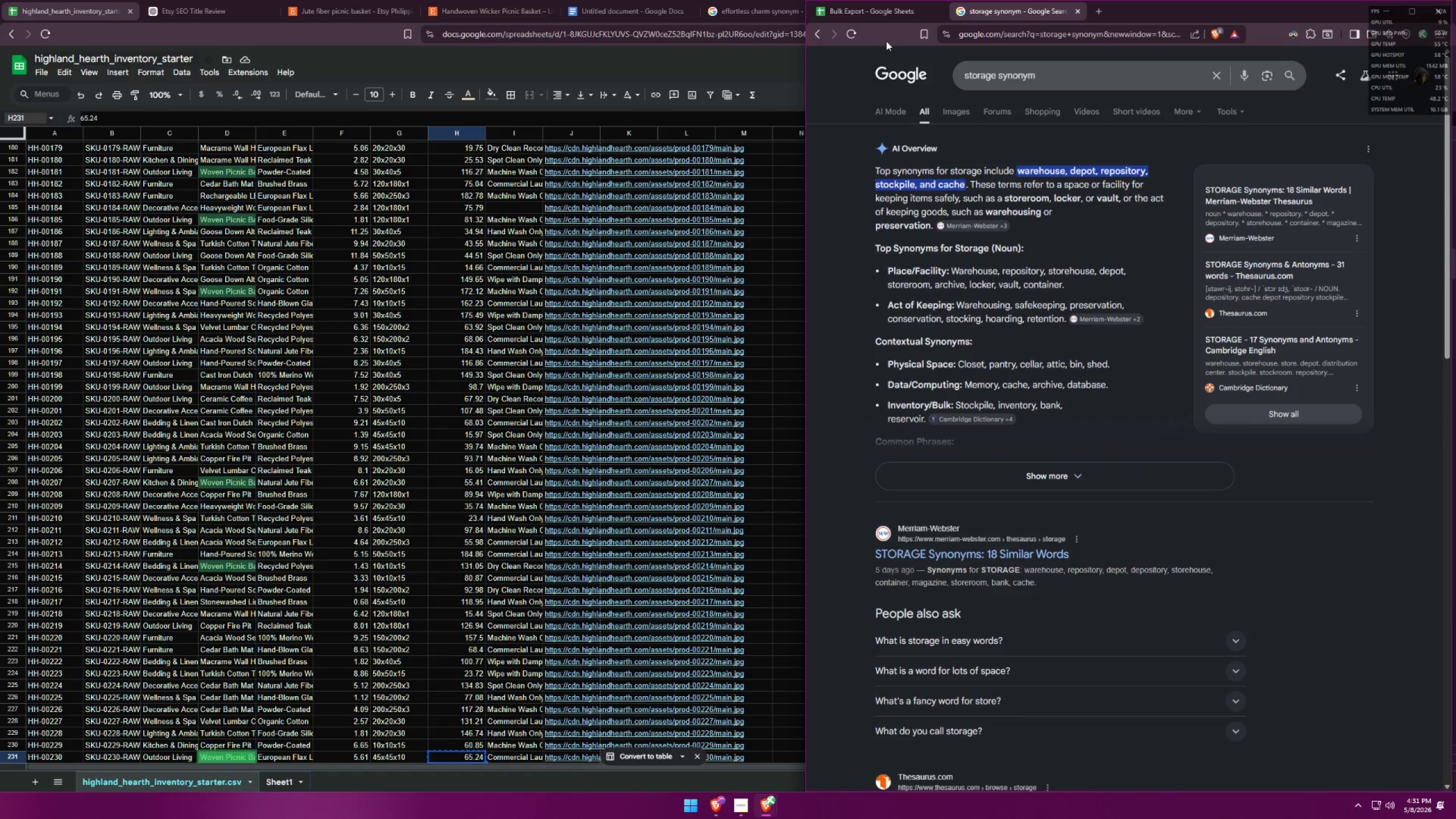 
wait(5.39)
 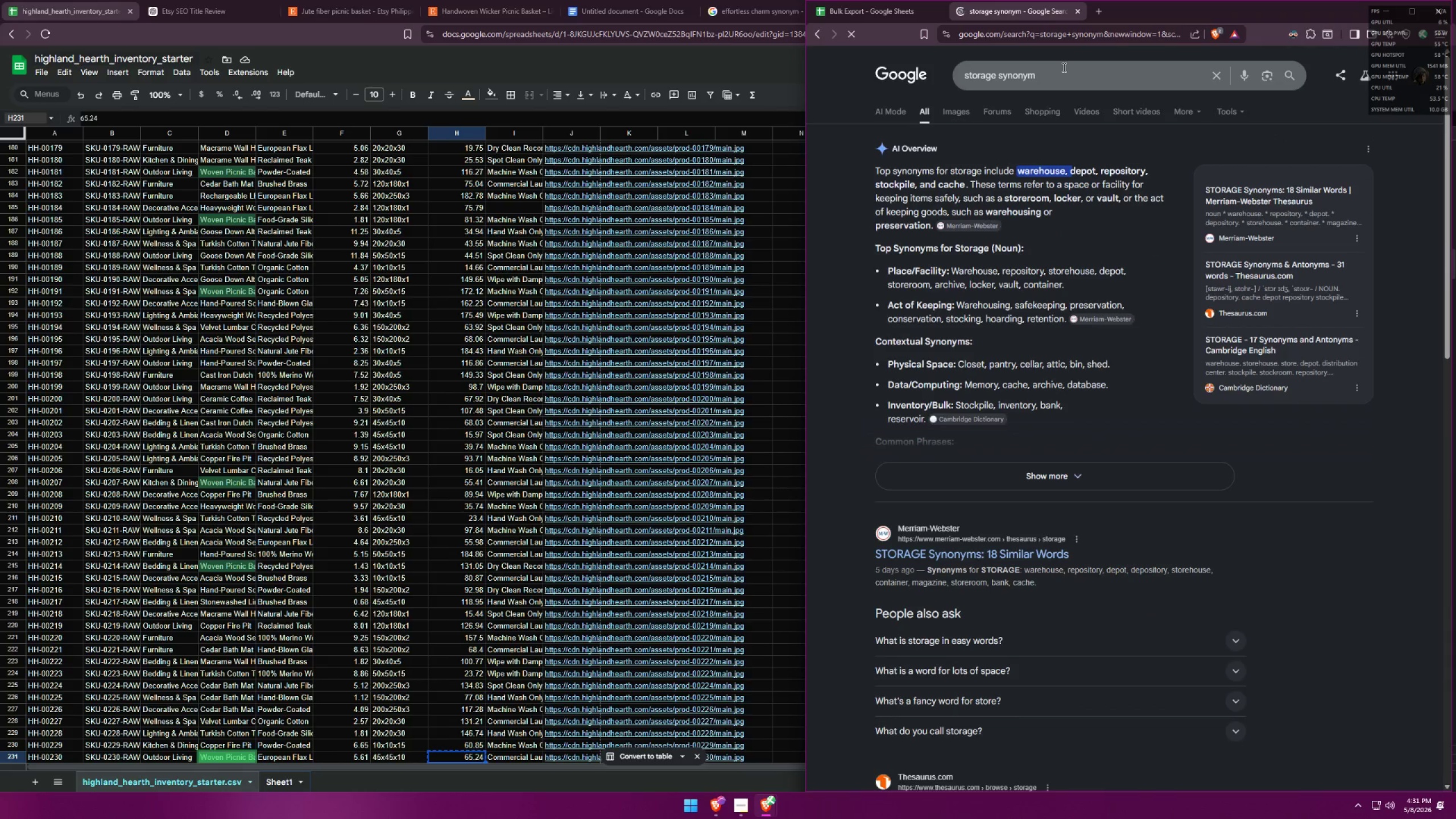 
type(a)
key(Backspace)
type(cache. )
 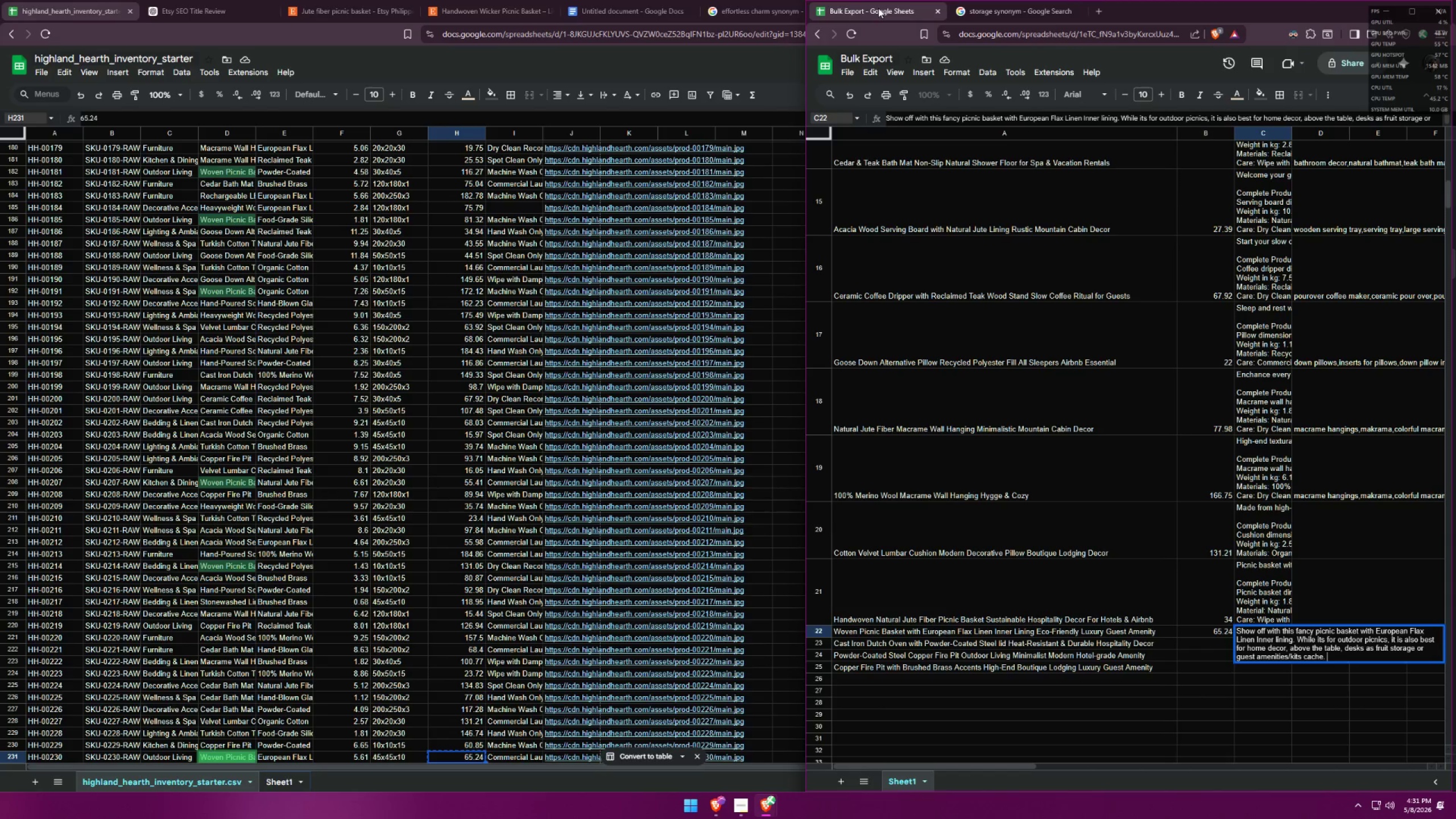 
type(the )
key(Backspace)
key(Backspace)
key(Backspace)
key(Backspace)
type(The )
 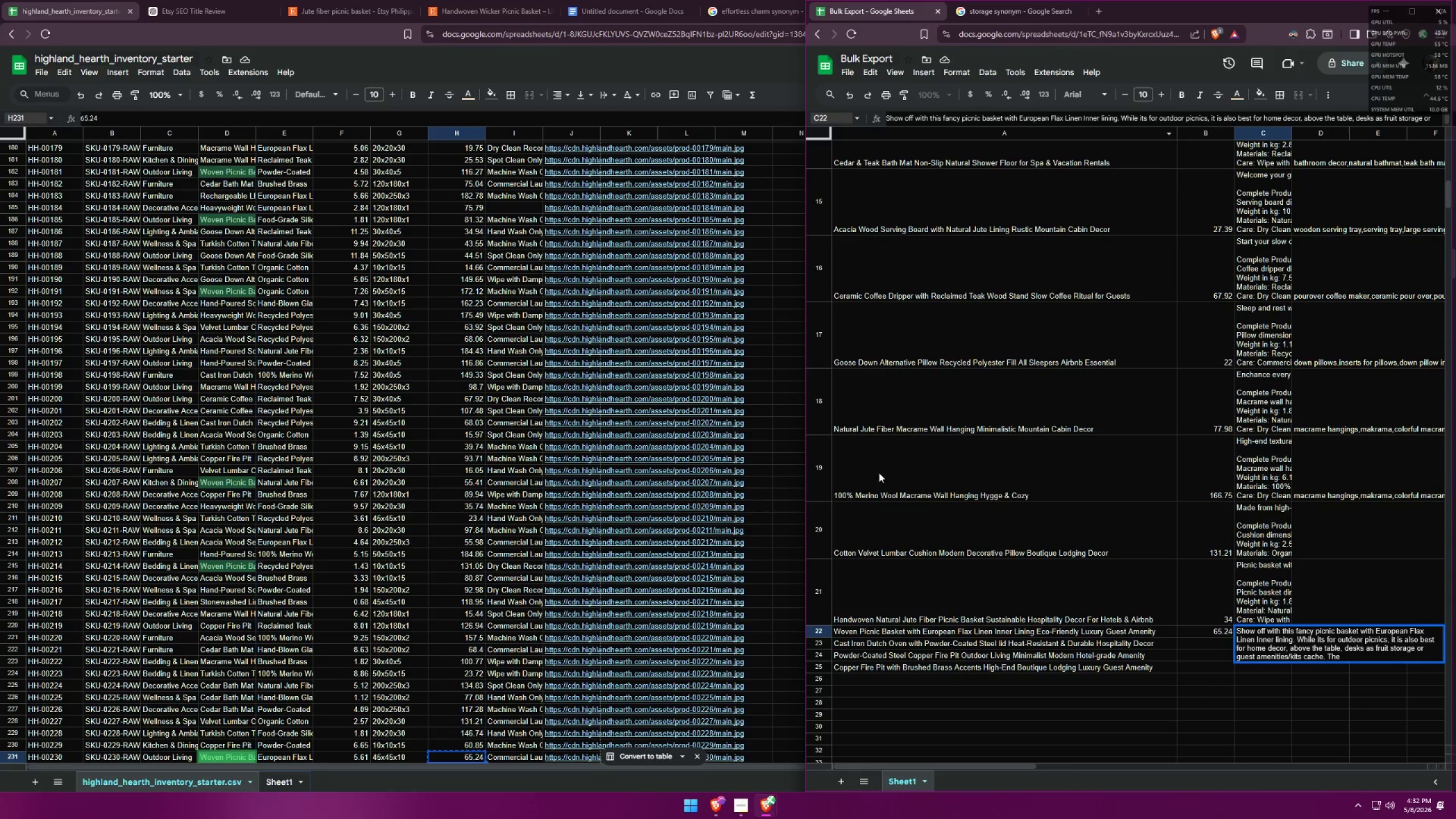 
left_click([928, 634])
 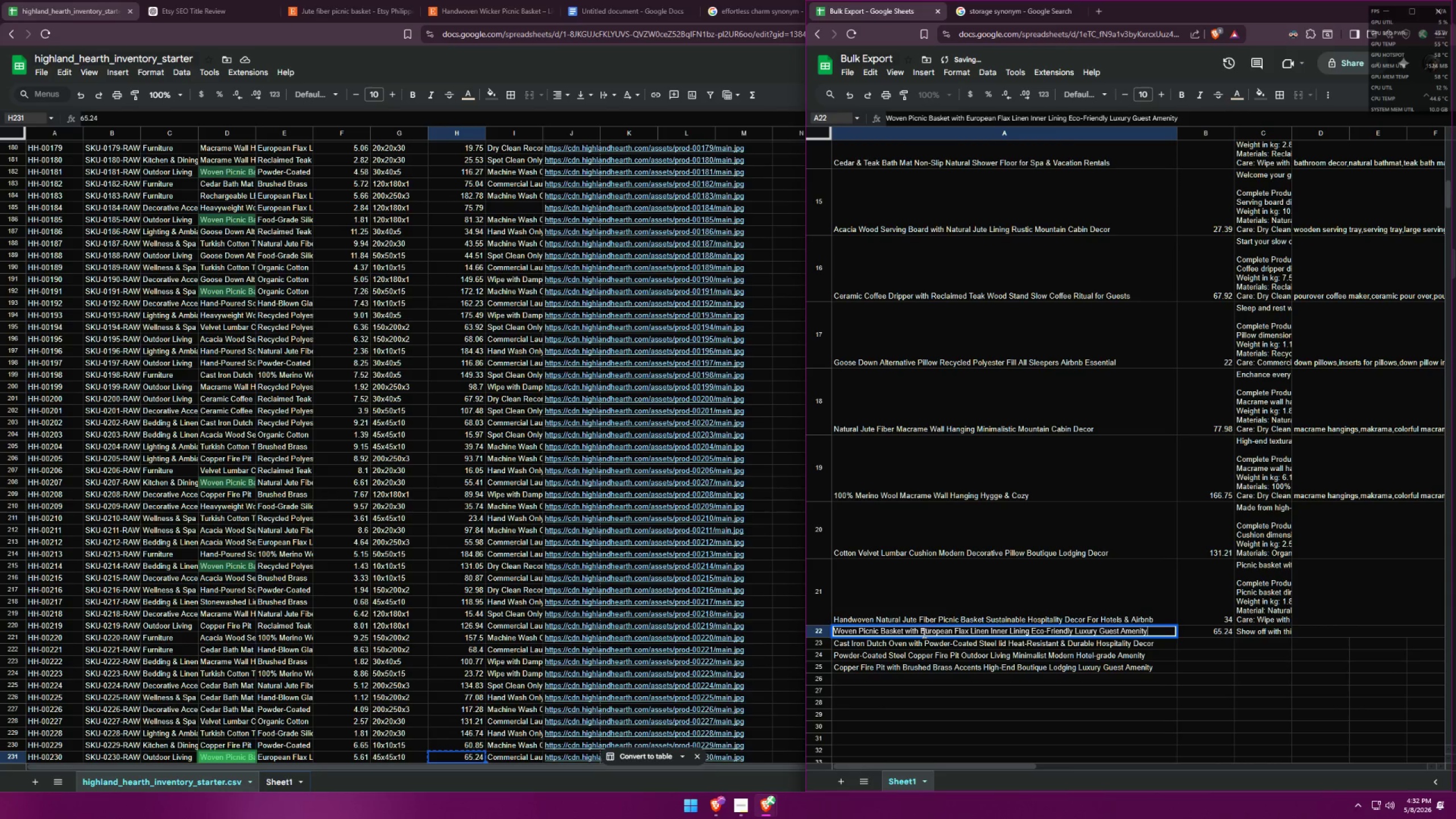 
left_click_drag(start_coordinate=[920, 631], to_coordinate=[1030, 630])
 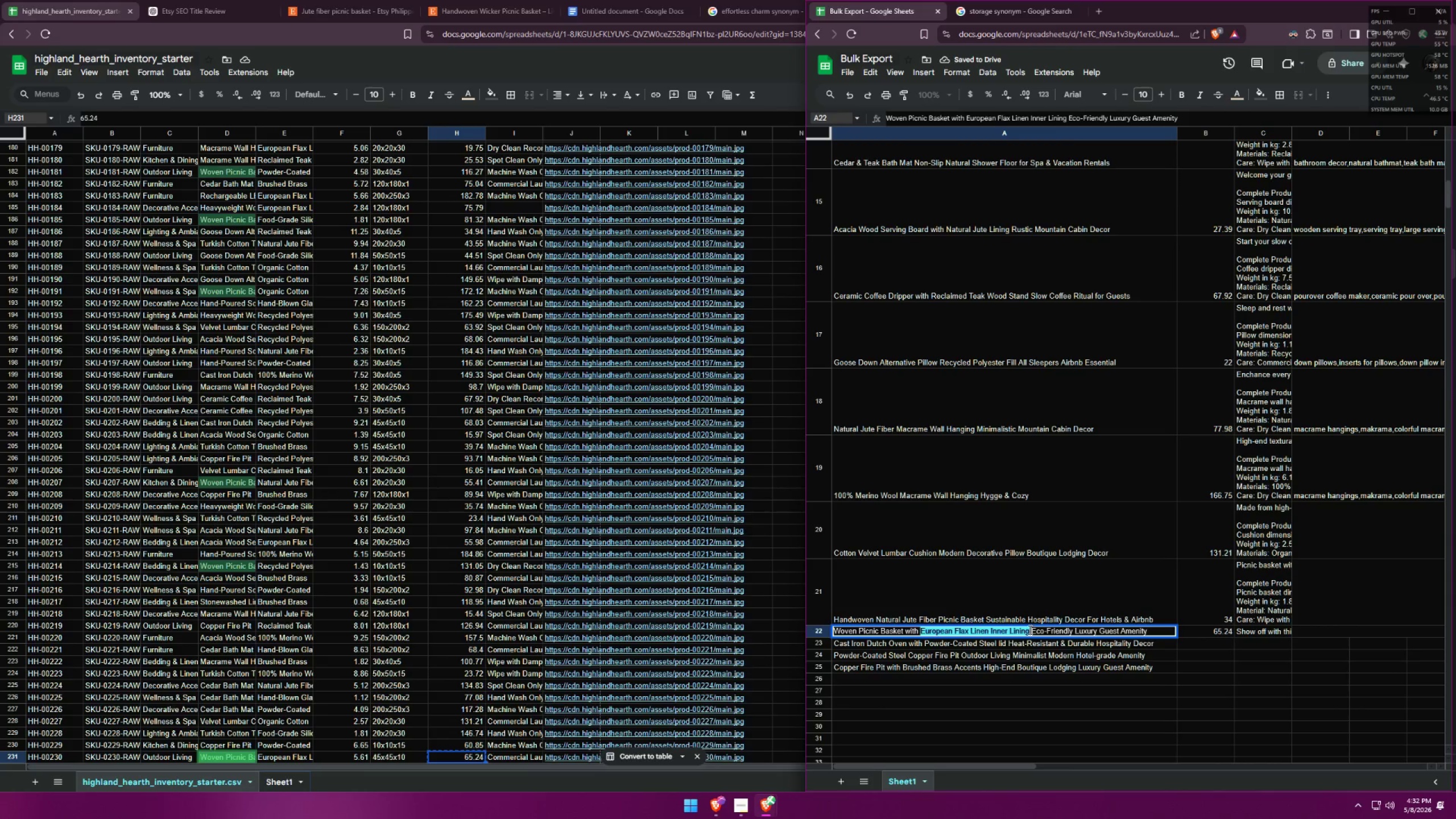 
key(Control+ControlLeft)
 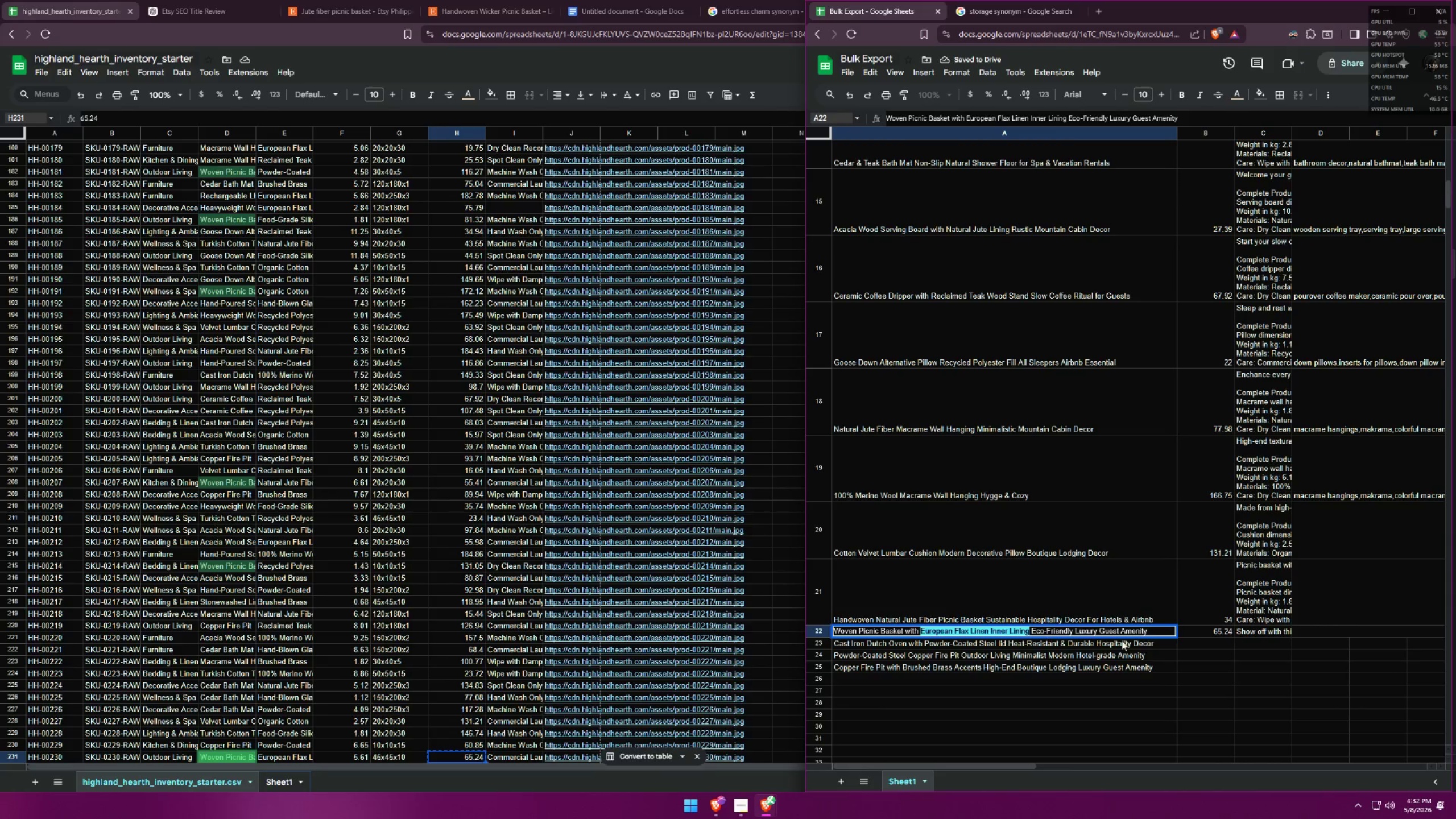 
key(Control+C)
 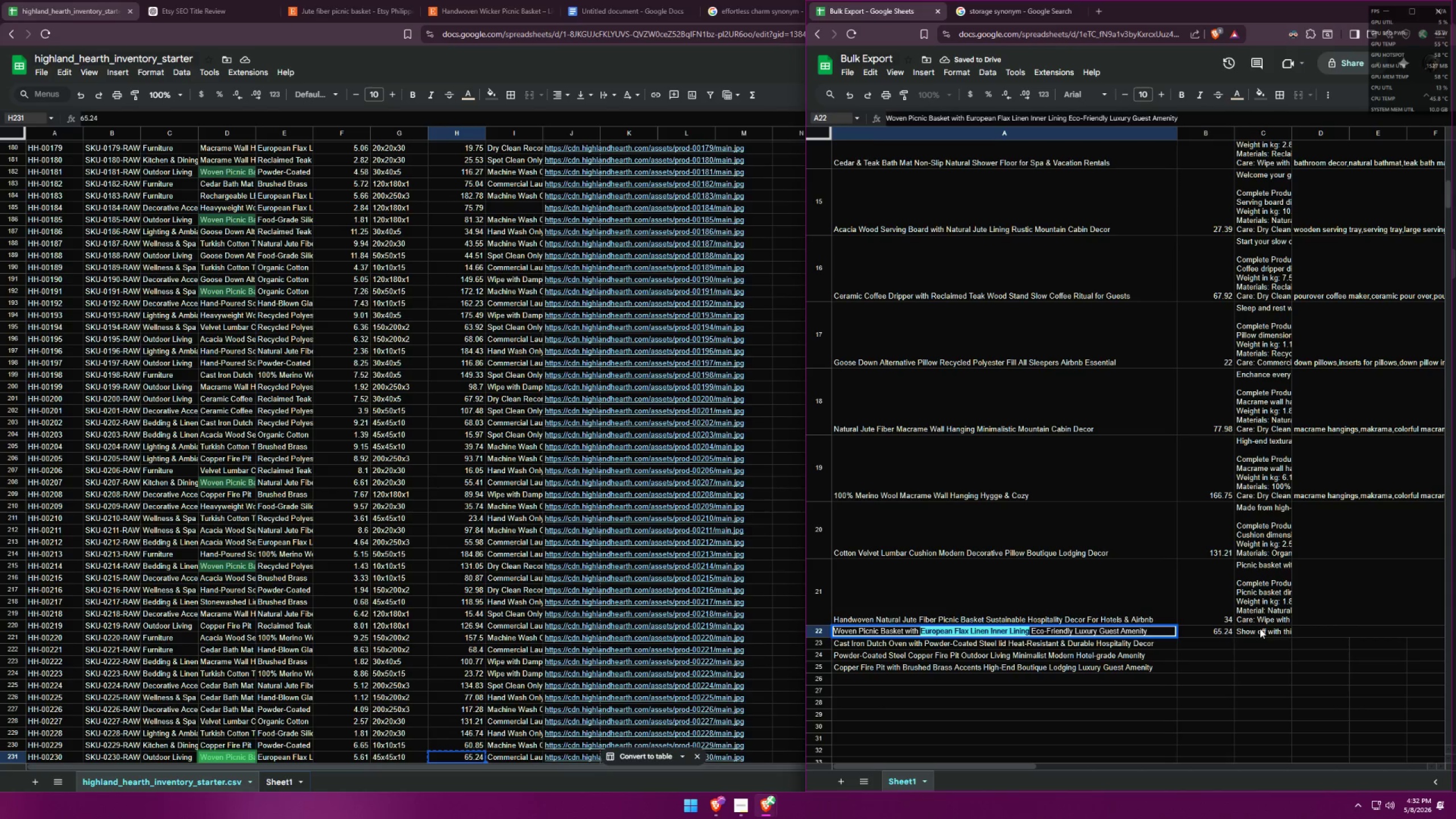 
double_click([1262, 630])
 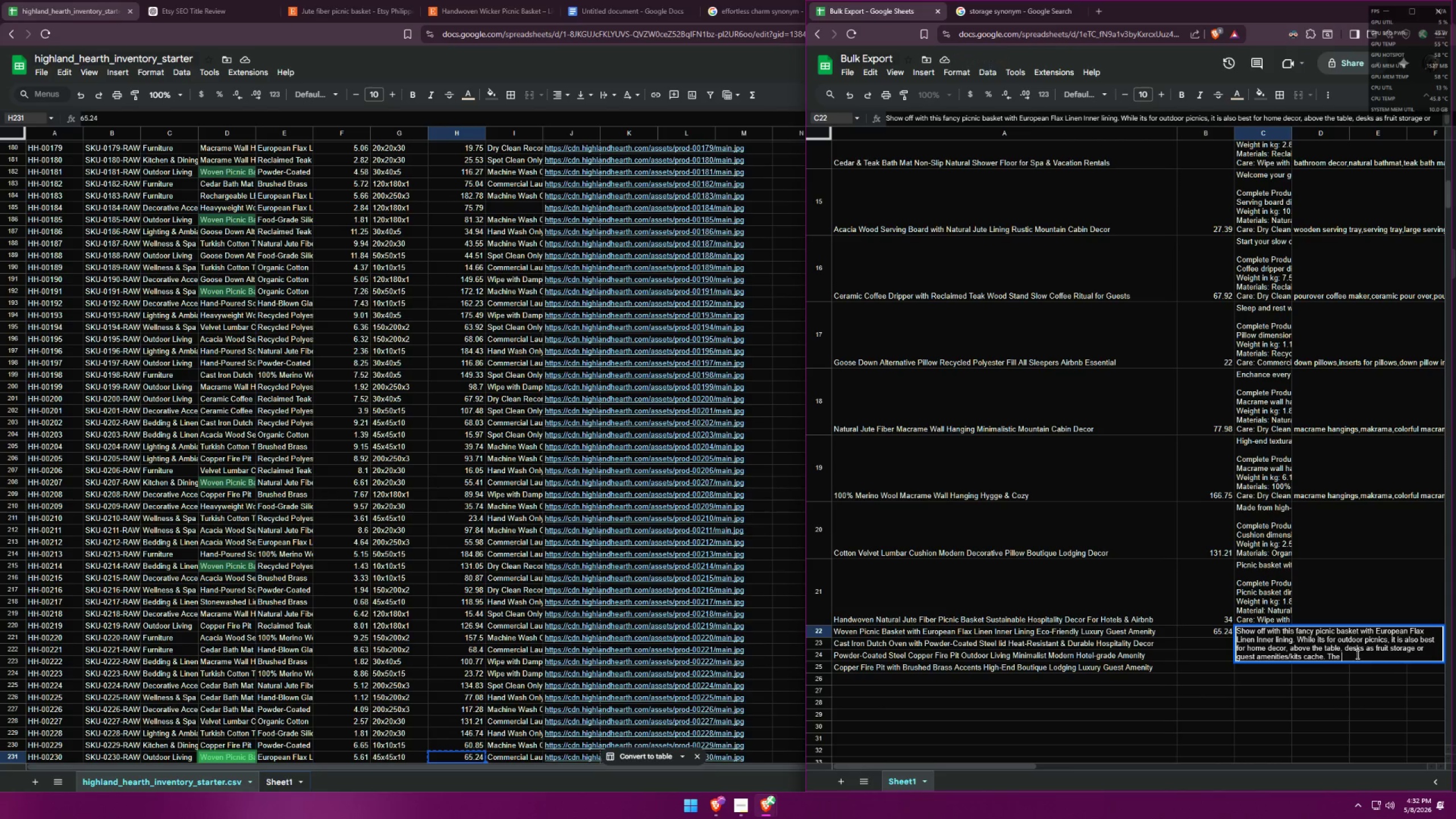 
key(Control+ControlLeft)
 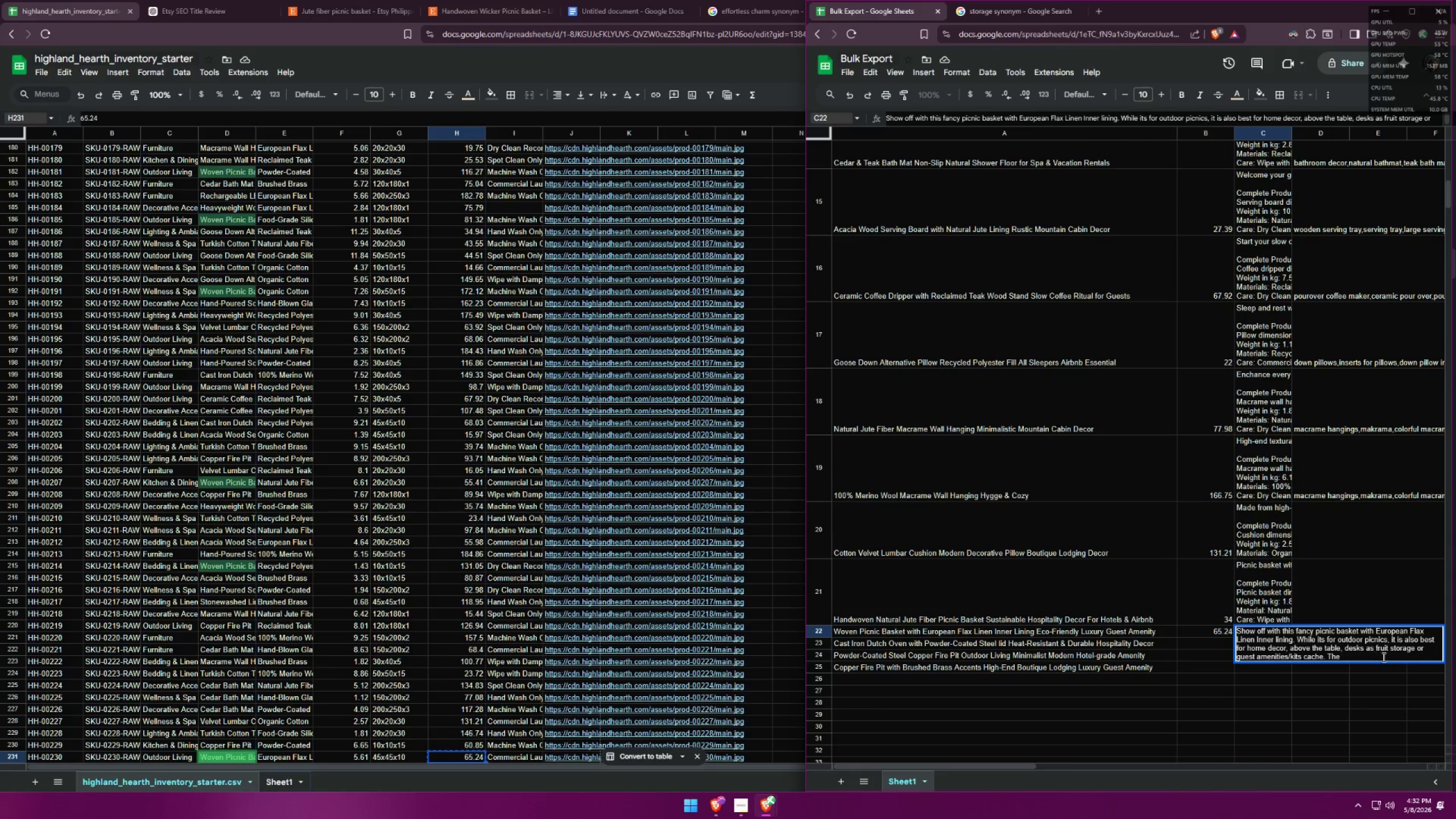 
key(Control+V)
 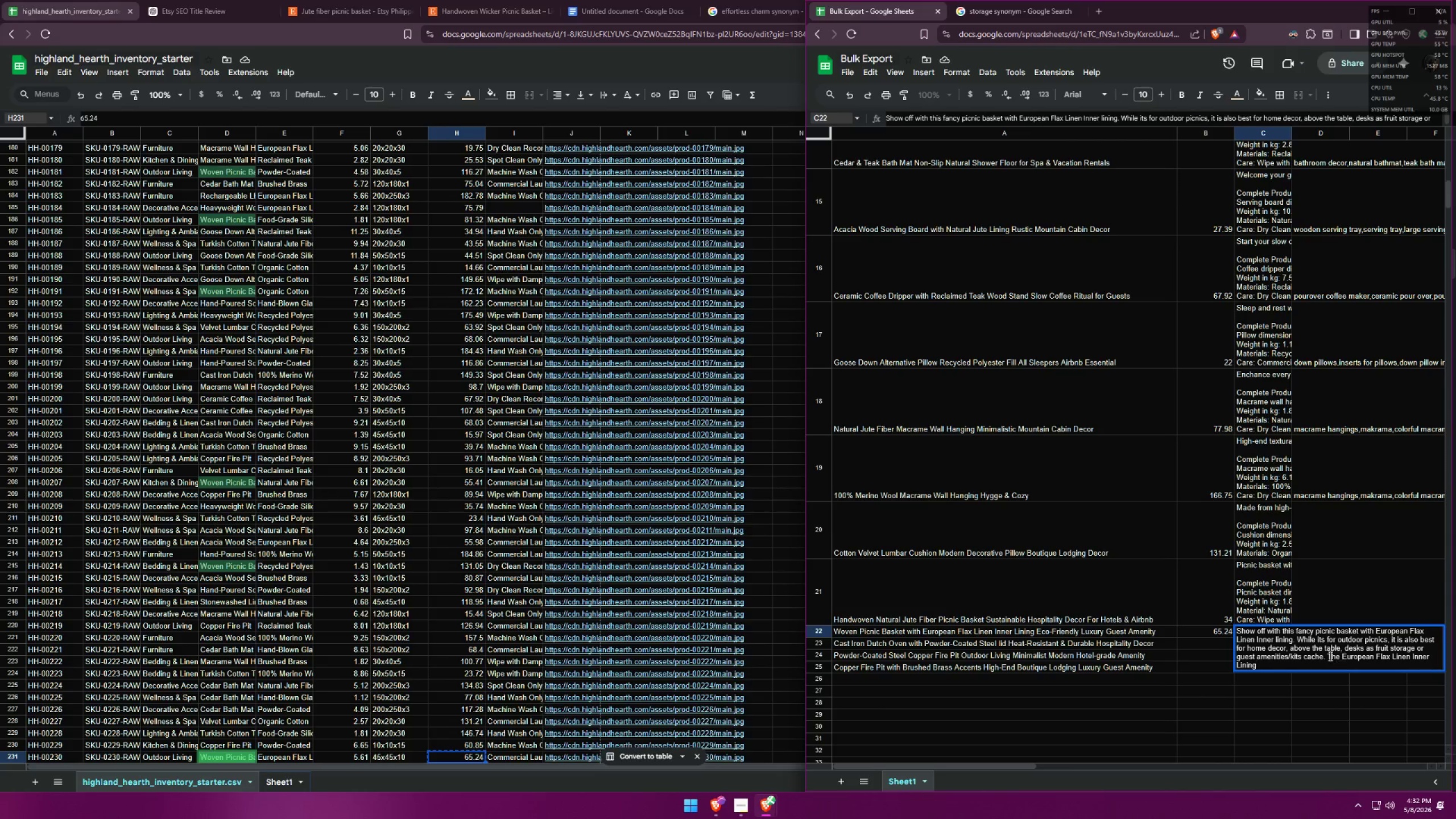 
left_click([1329, 655])
 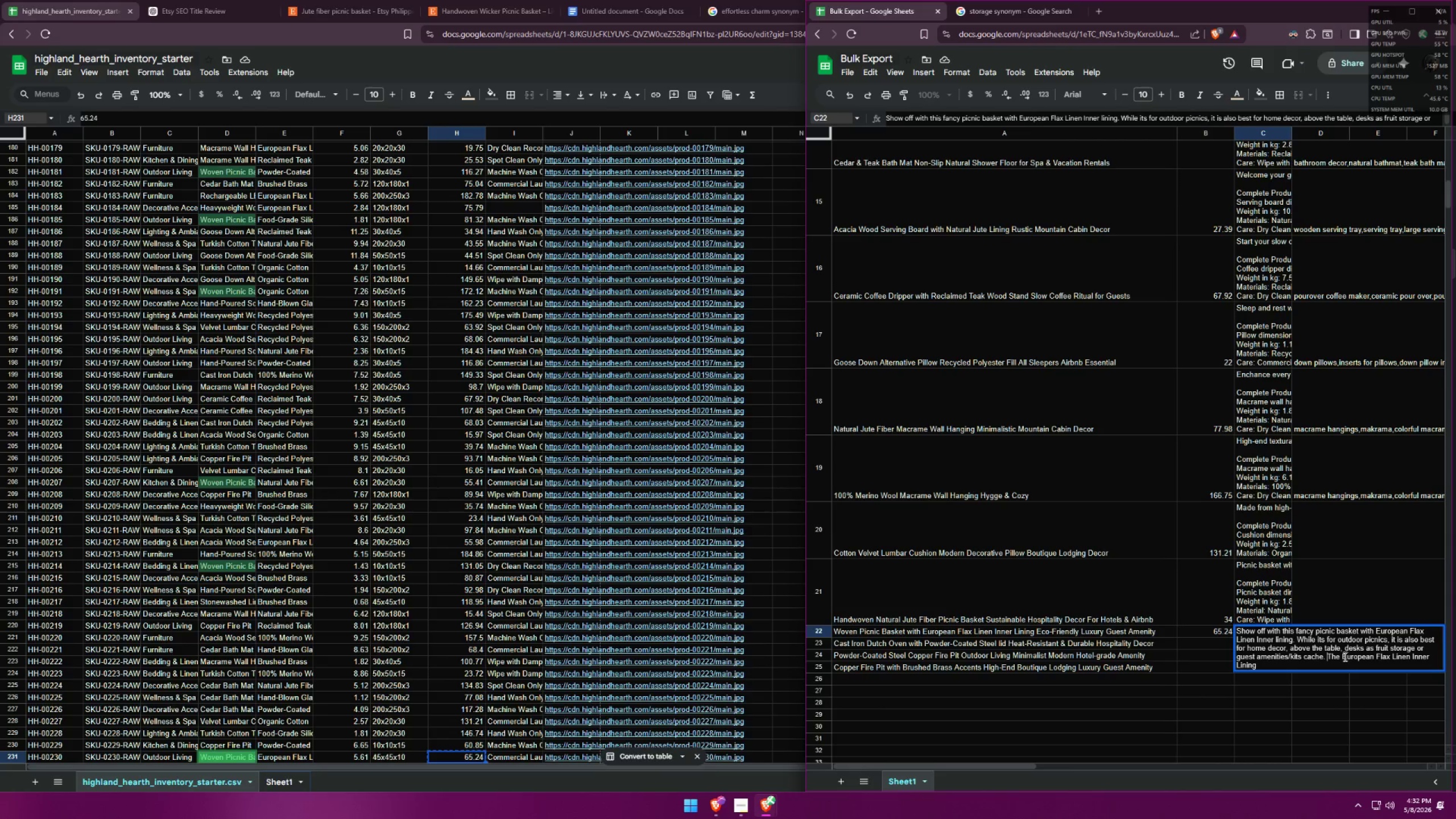 
key(Backspace)
 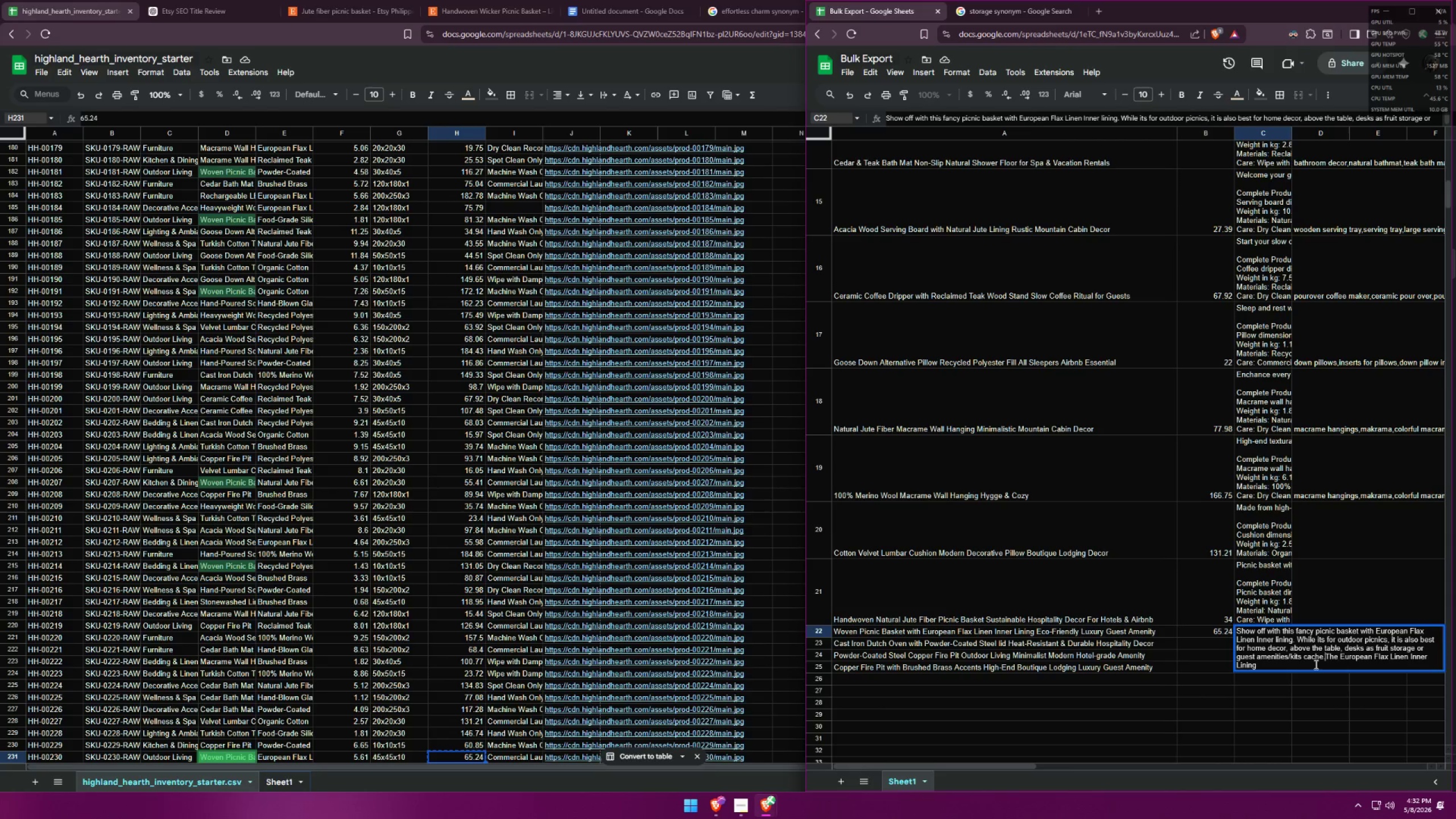 
type(  adds a tu)
key(Backspace)
type(ouch of luxuy)
key(Backspace)
type(ry )
 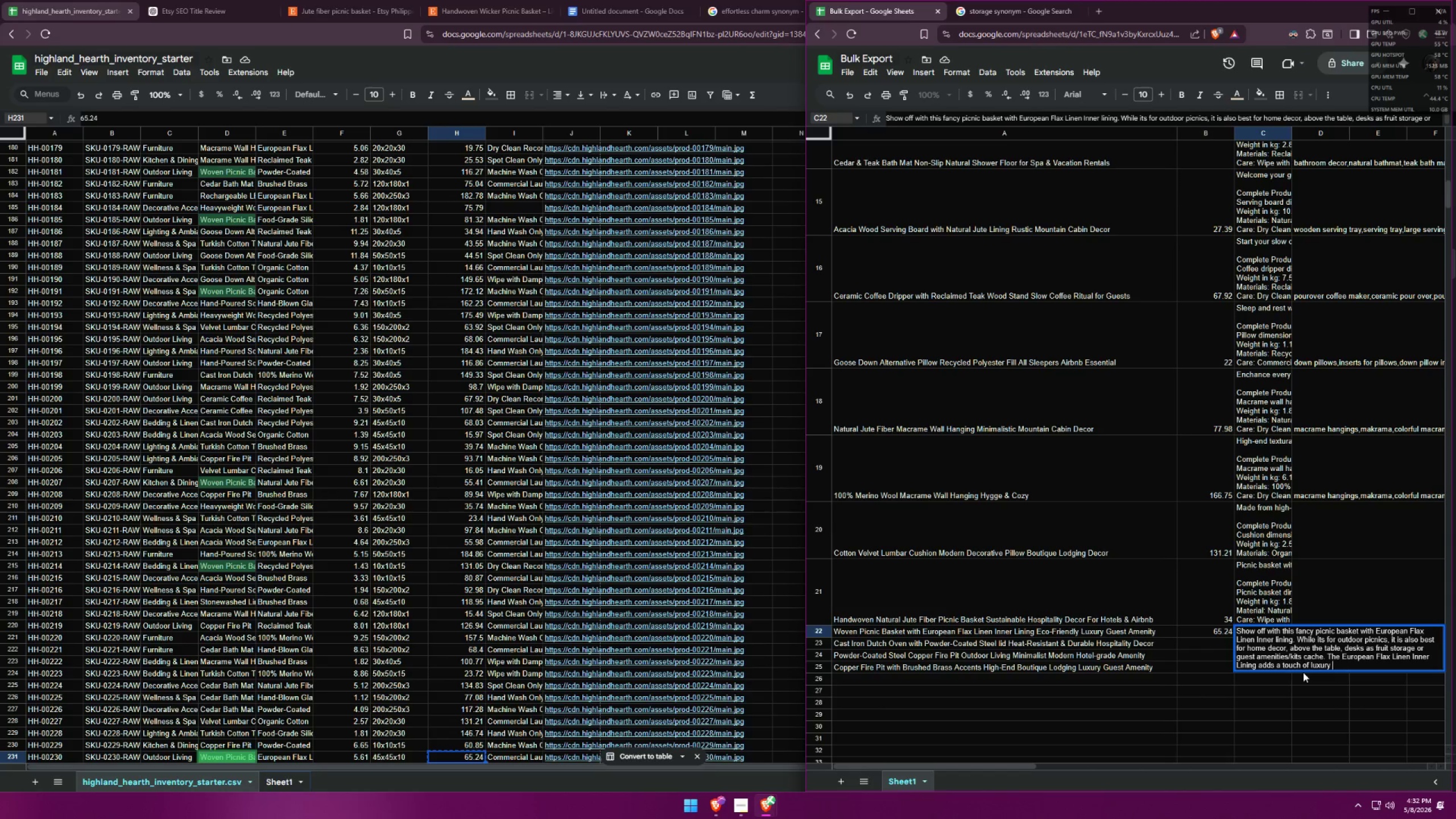 
key(Backspace)
type(, high0)
key(Backspace)
type(-end and )
 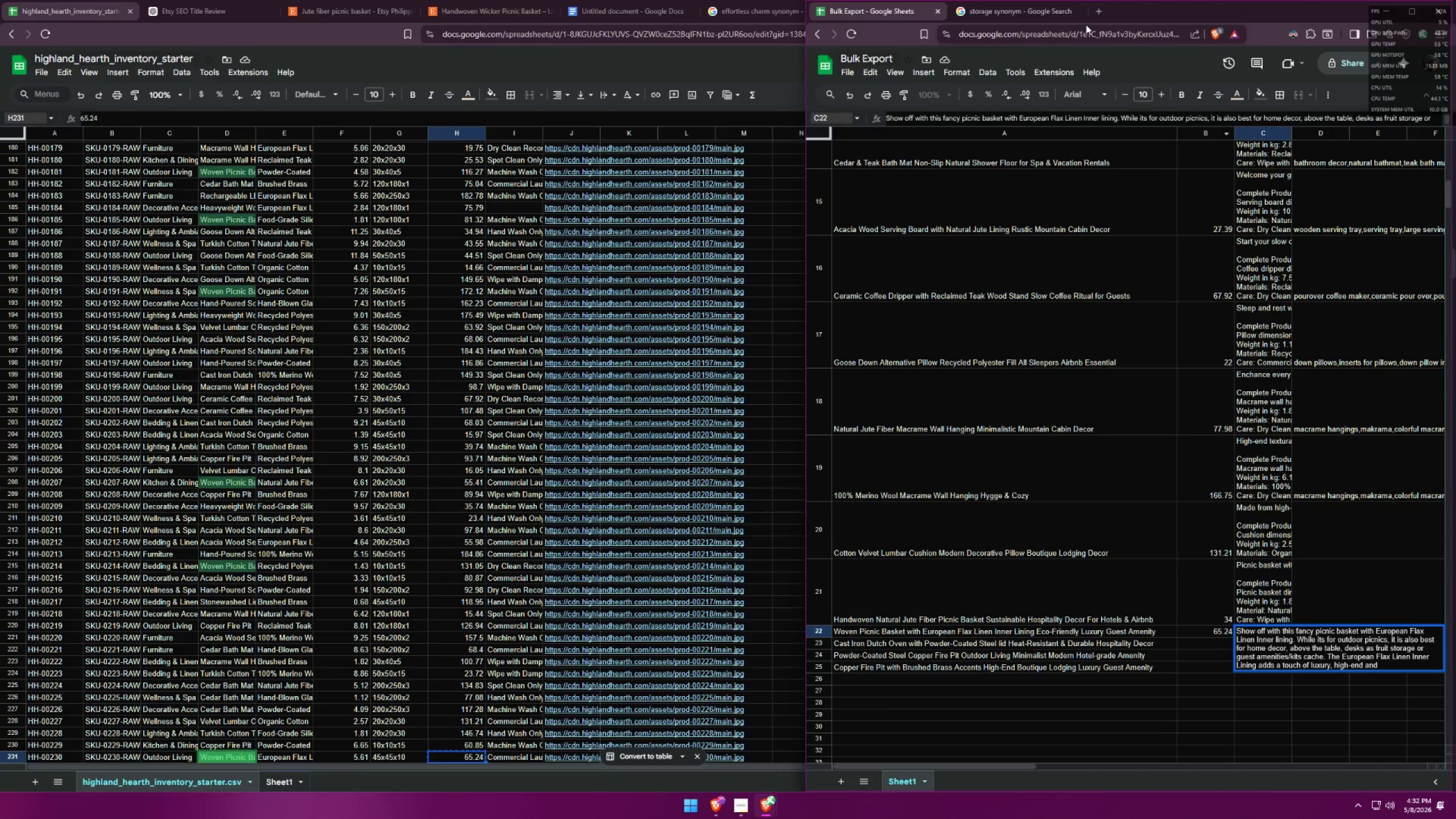 
left_click([1019, 19])
 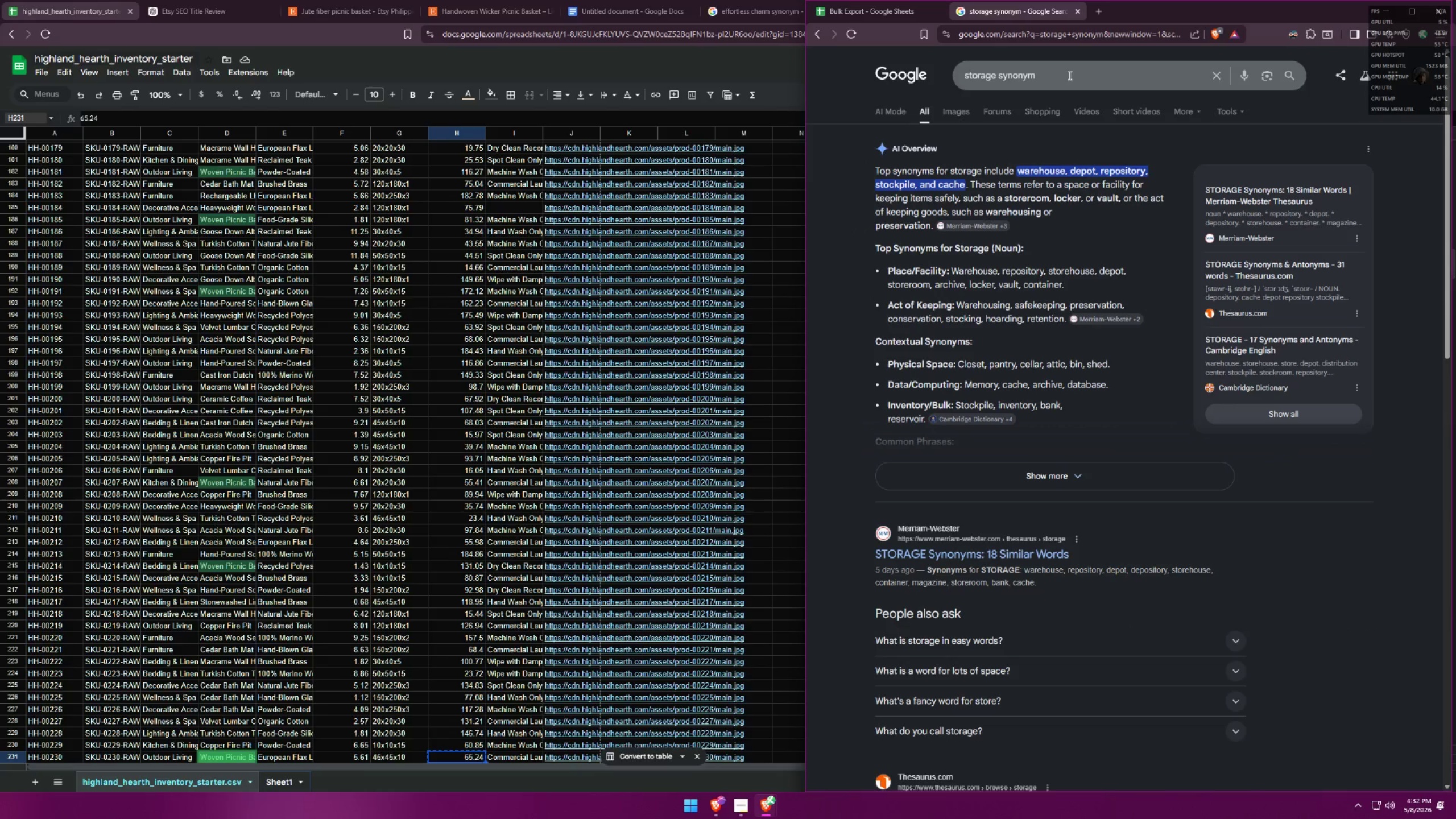 
left_click_drag(start_coordinate=[1074, 72], to_coordinate=[772, 82])
 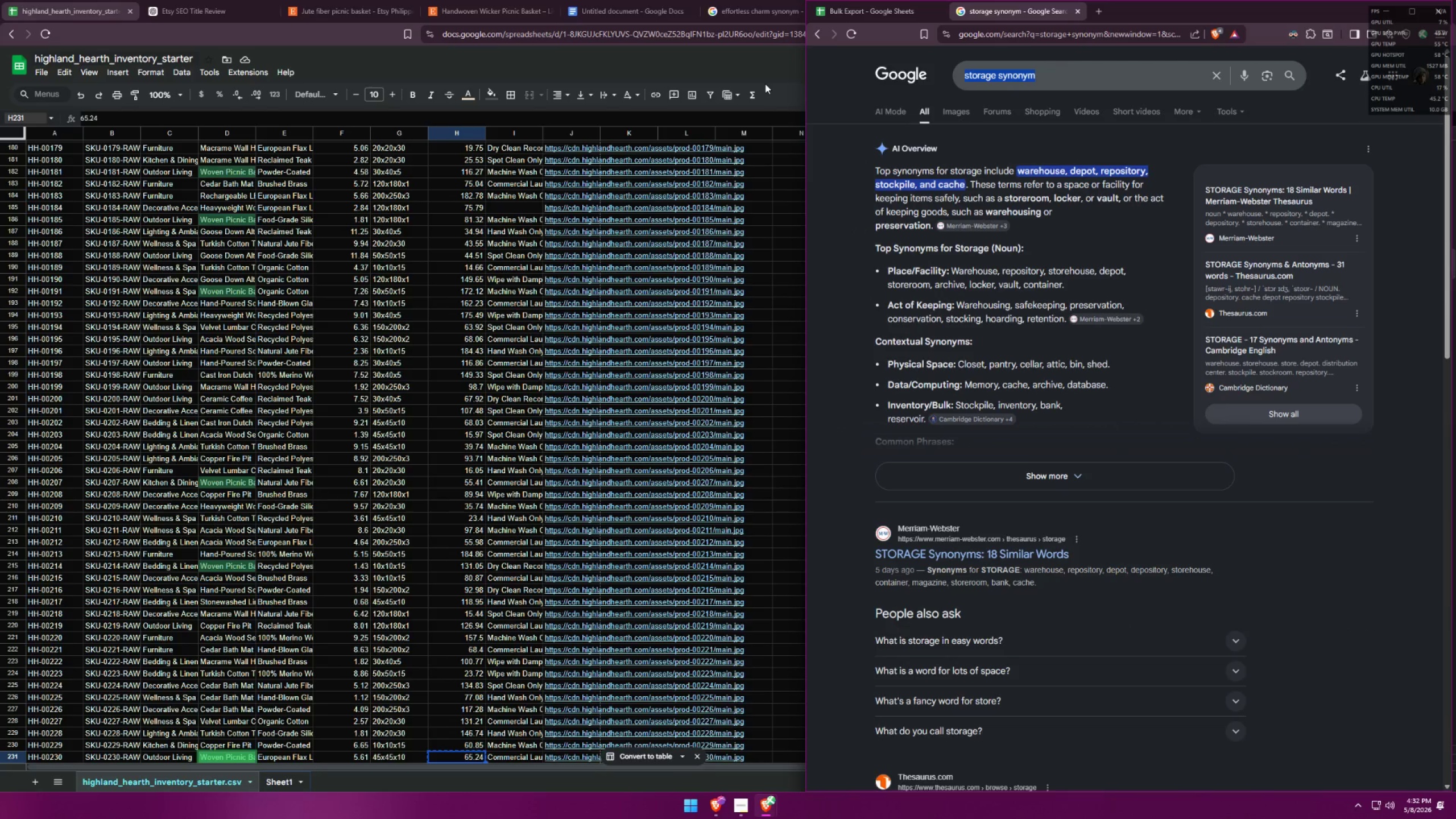 
type(sophisti)
 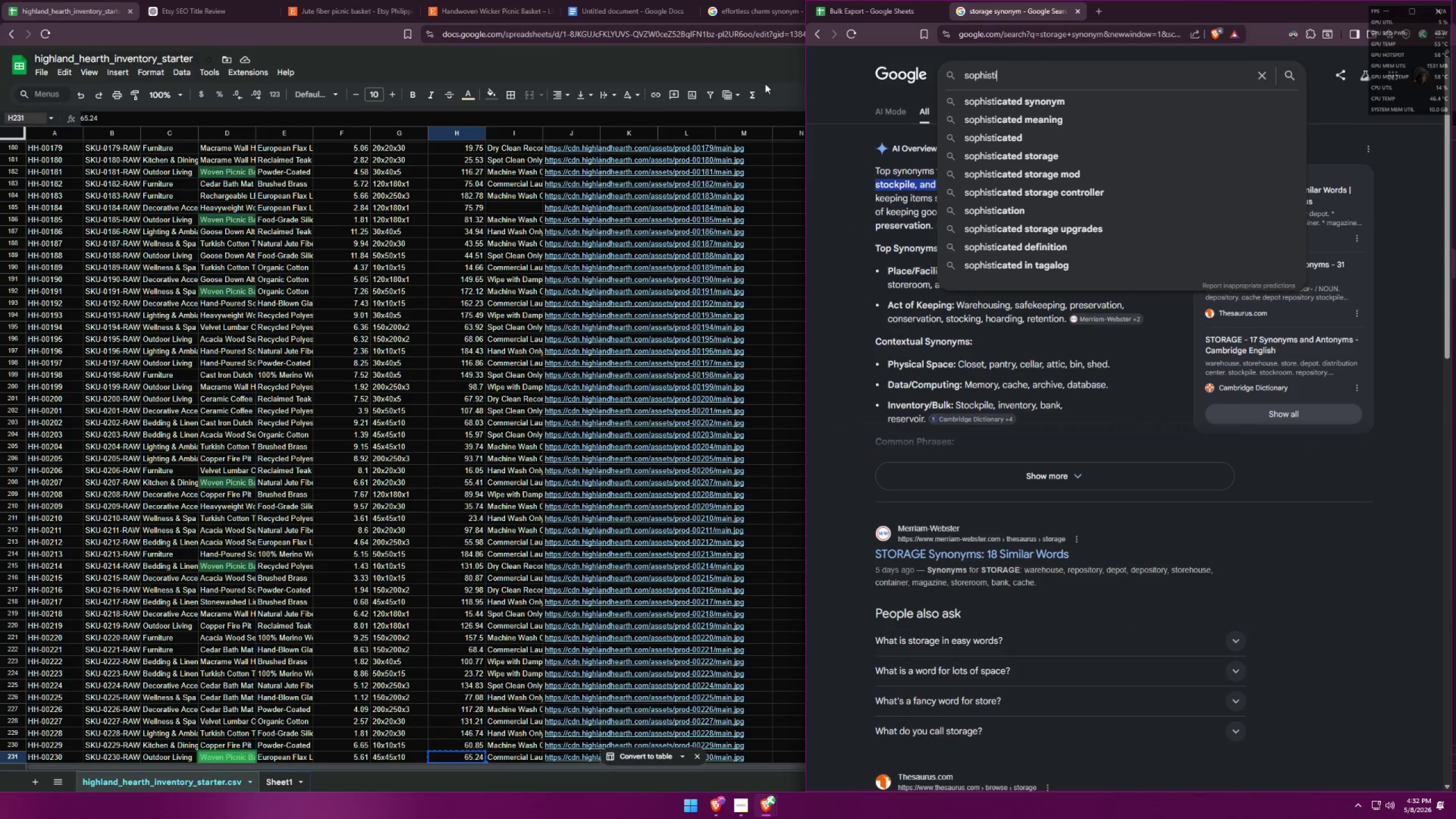 
key(ArrowDown)
 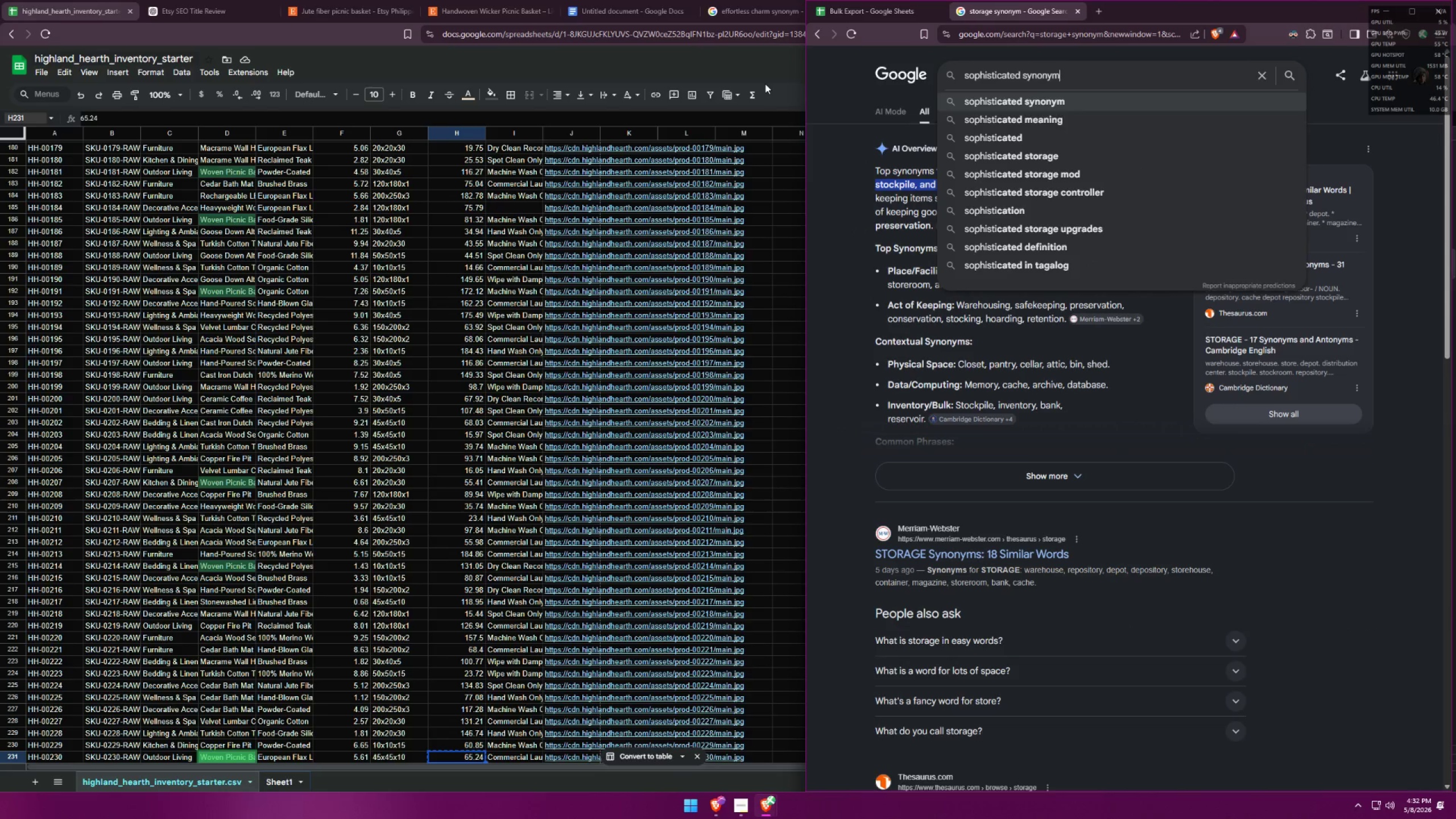 
key(ArrowDown)
 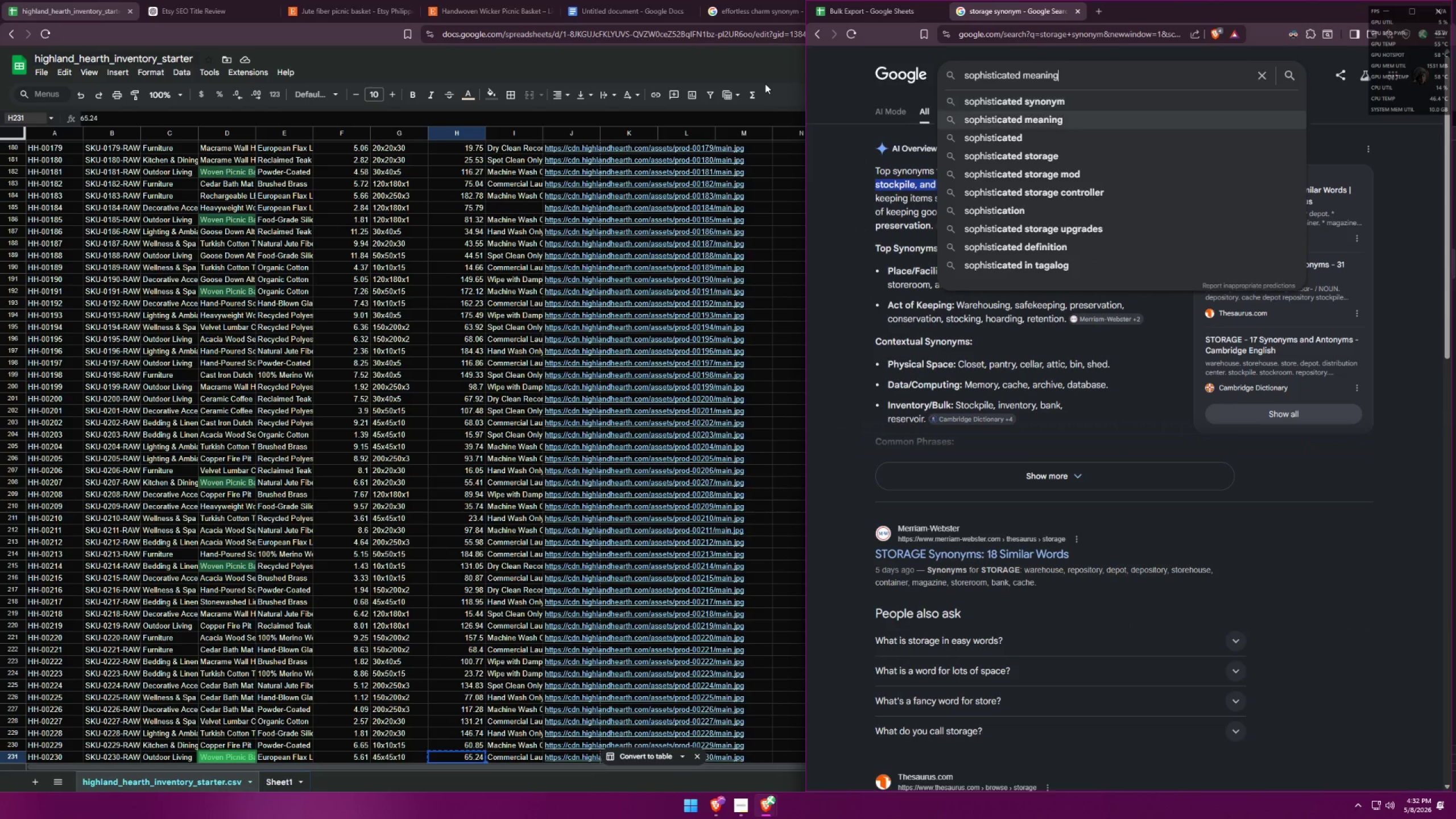 
key(Enter)
 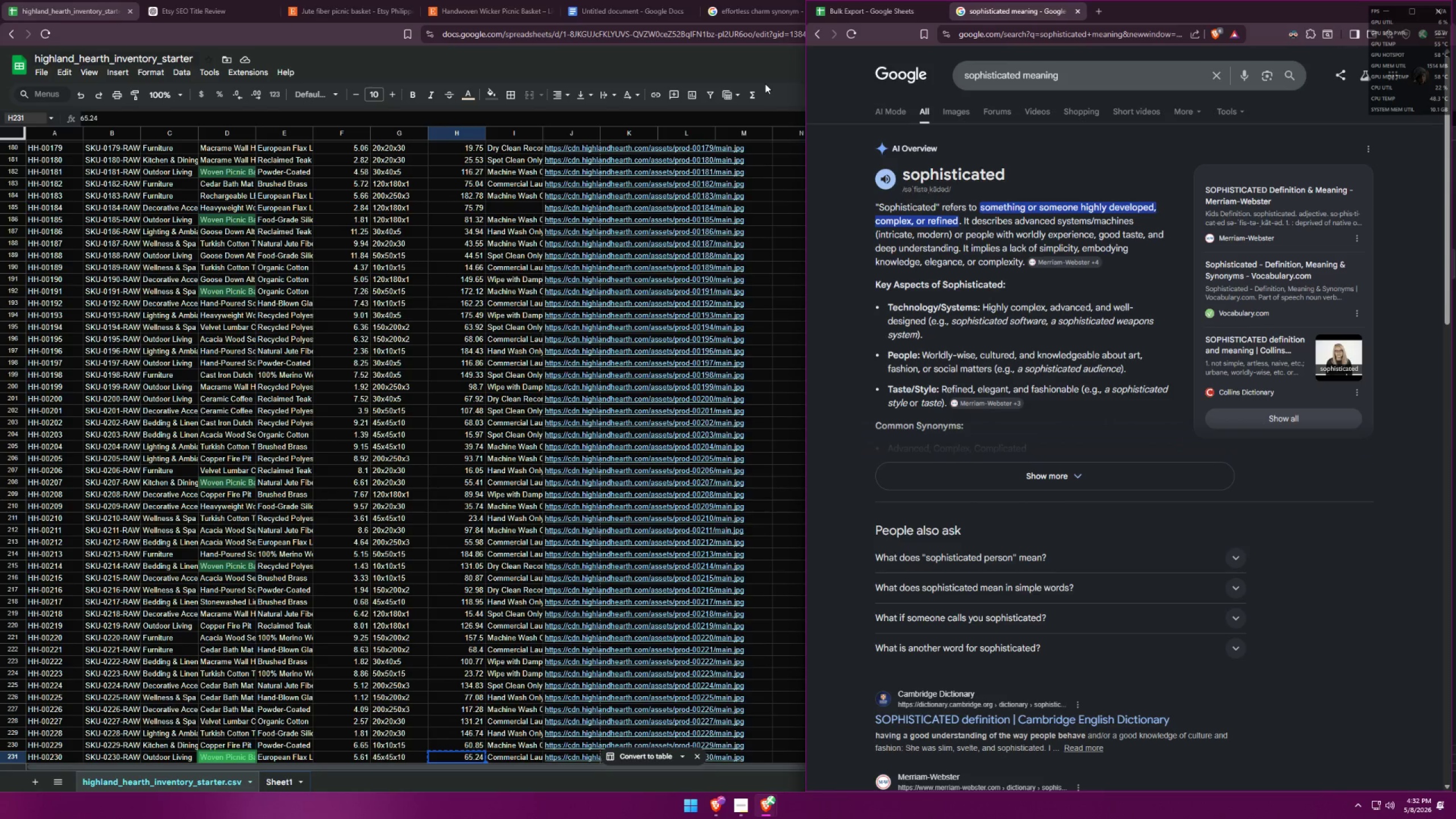 
wait(6.36)
 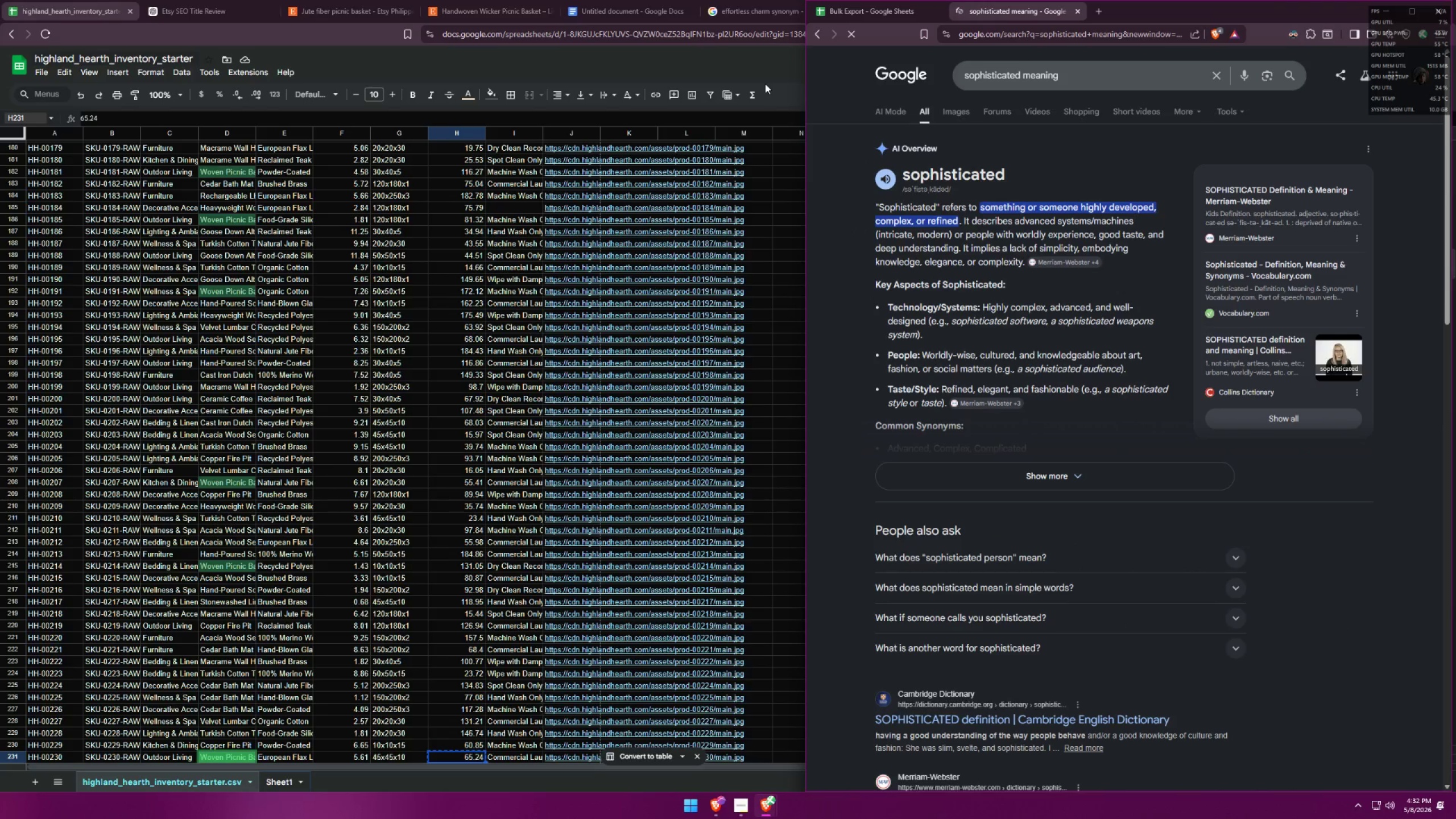 
double_click([1020, 482])
 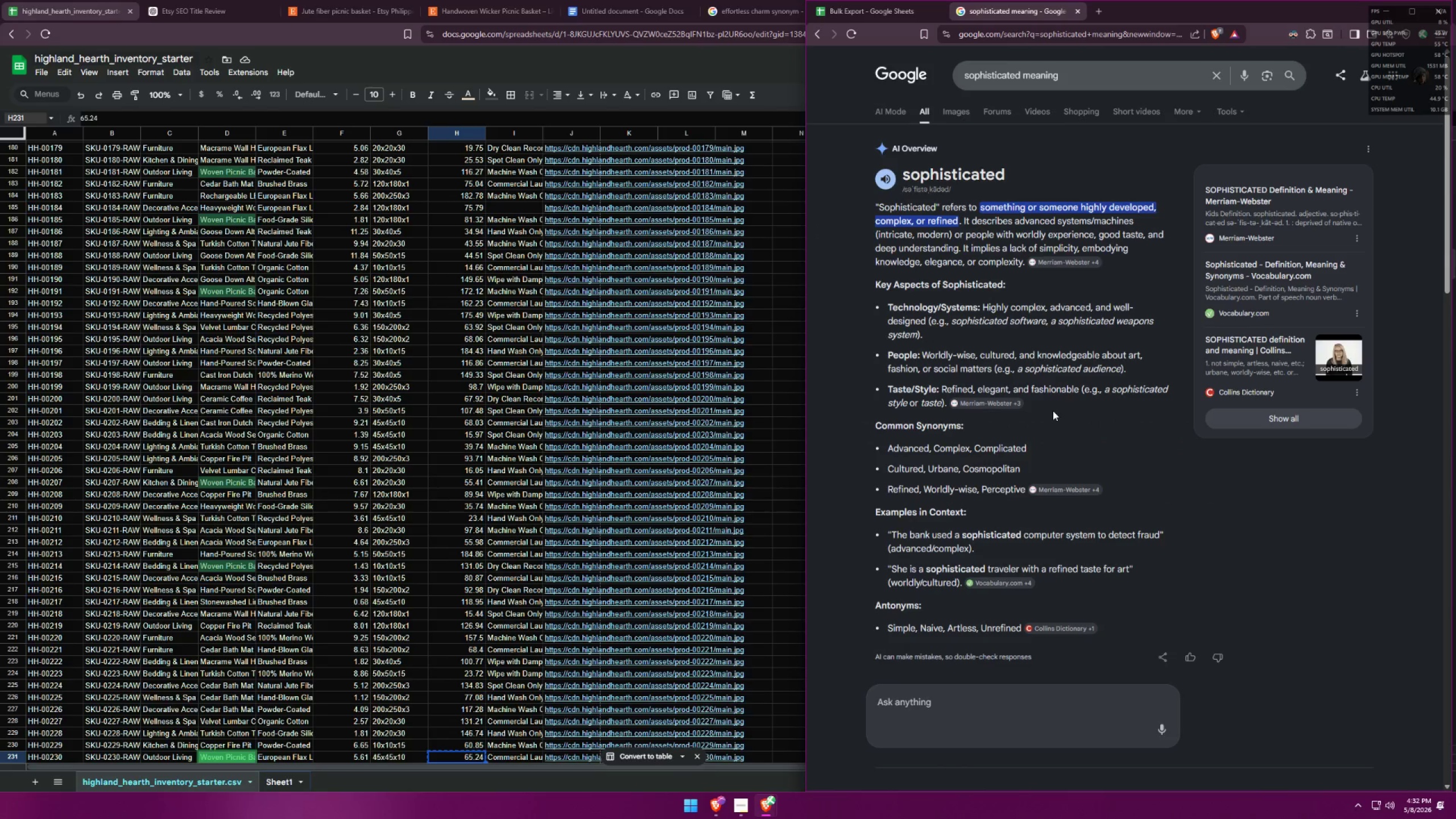 
left_click([862, 7])
 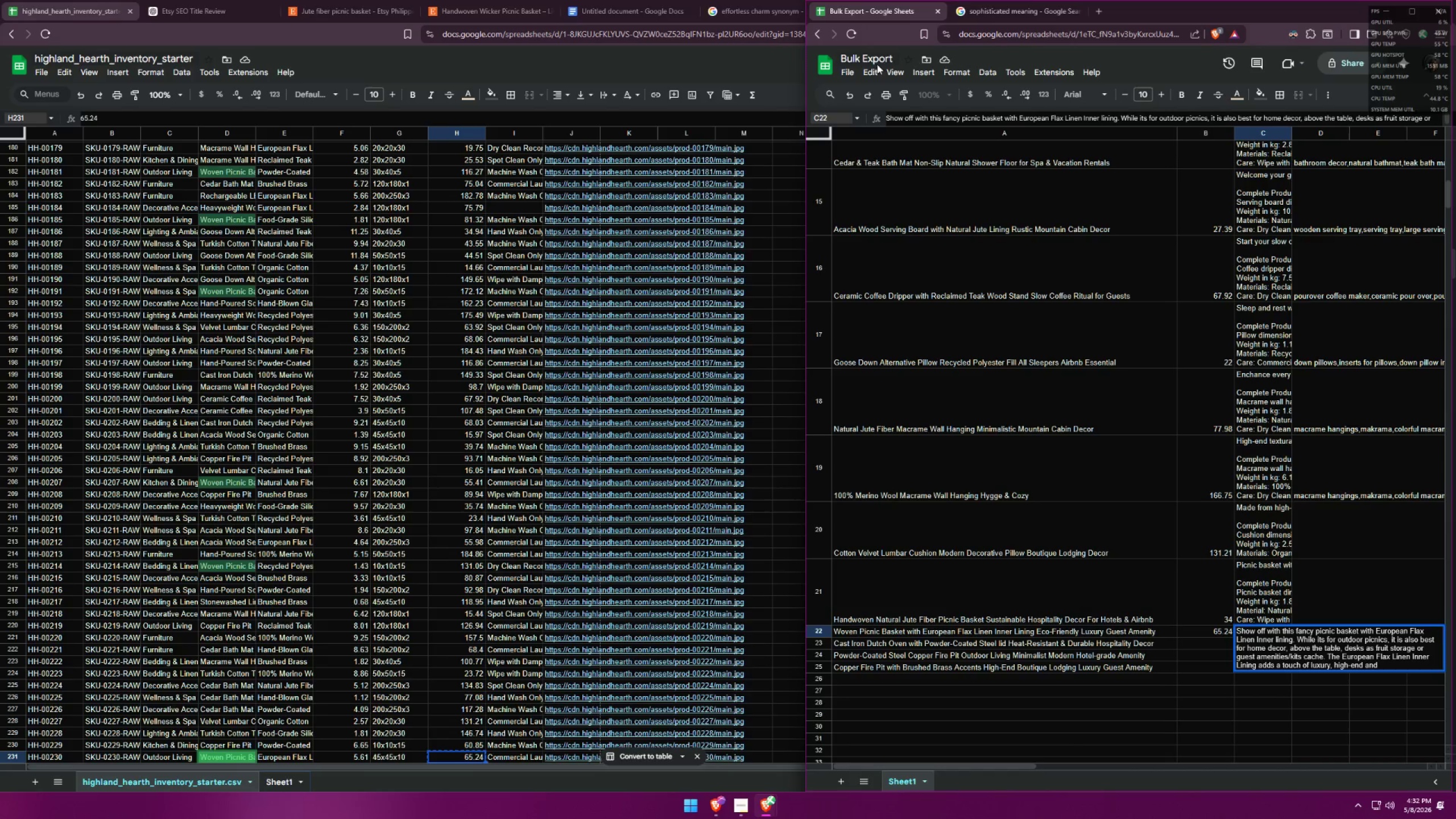 
left_click([987, 11])
 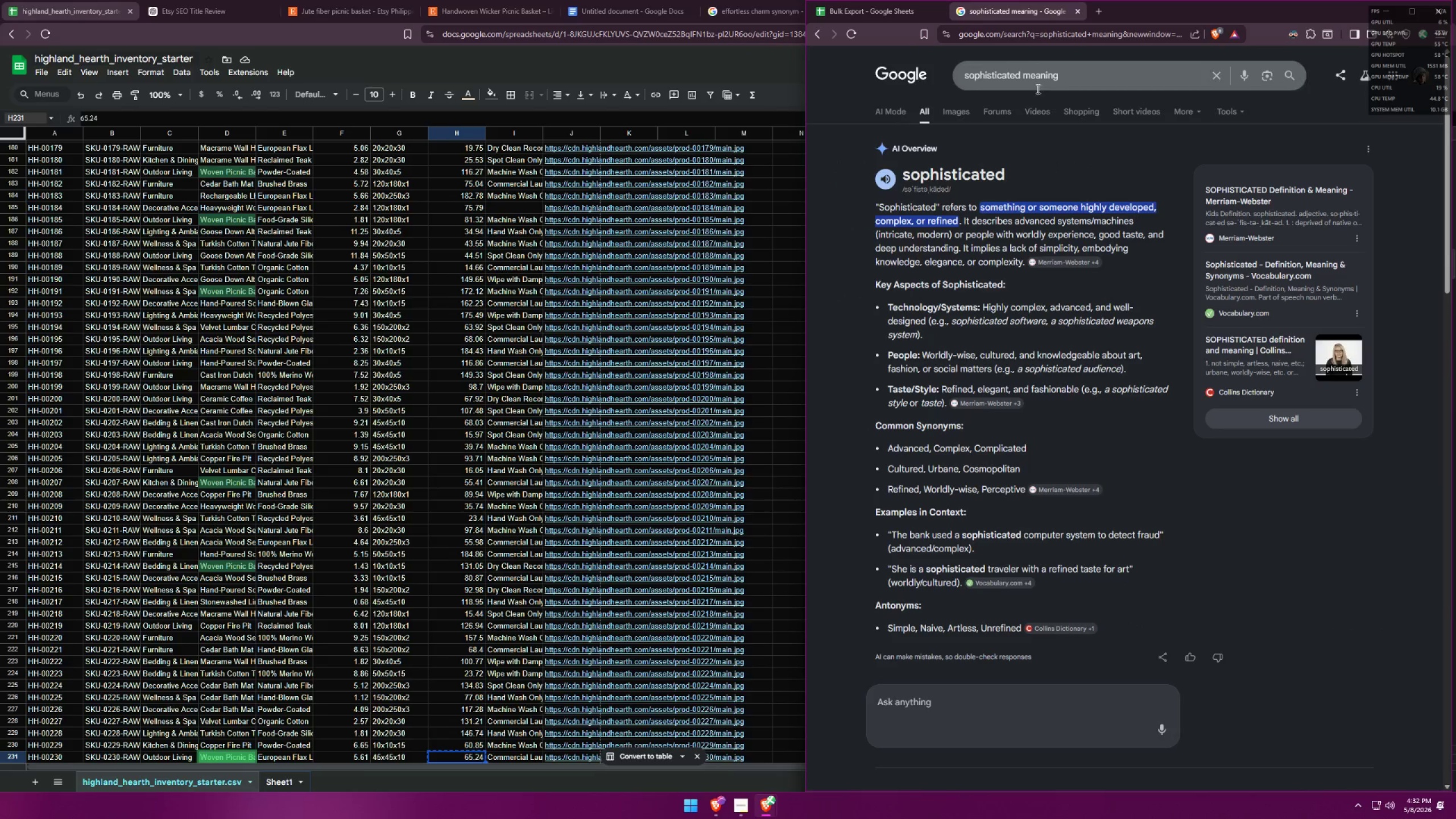 
left_click_drag(start_coordinate=[1087, 81], to_coordinate=[861, 77])
 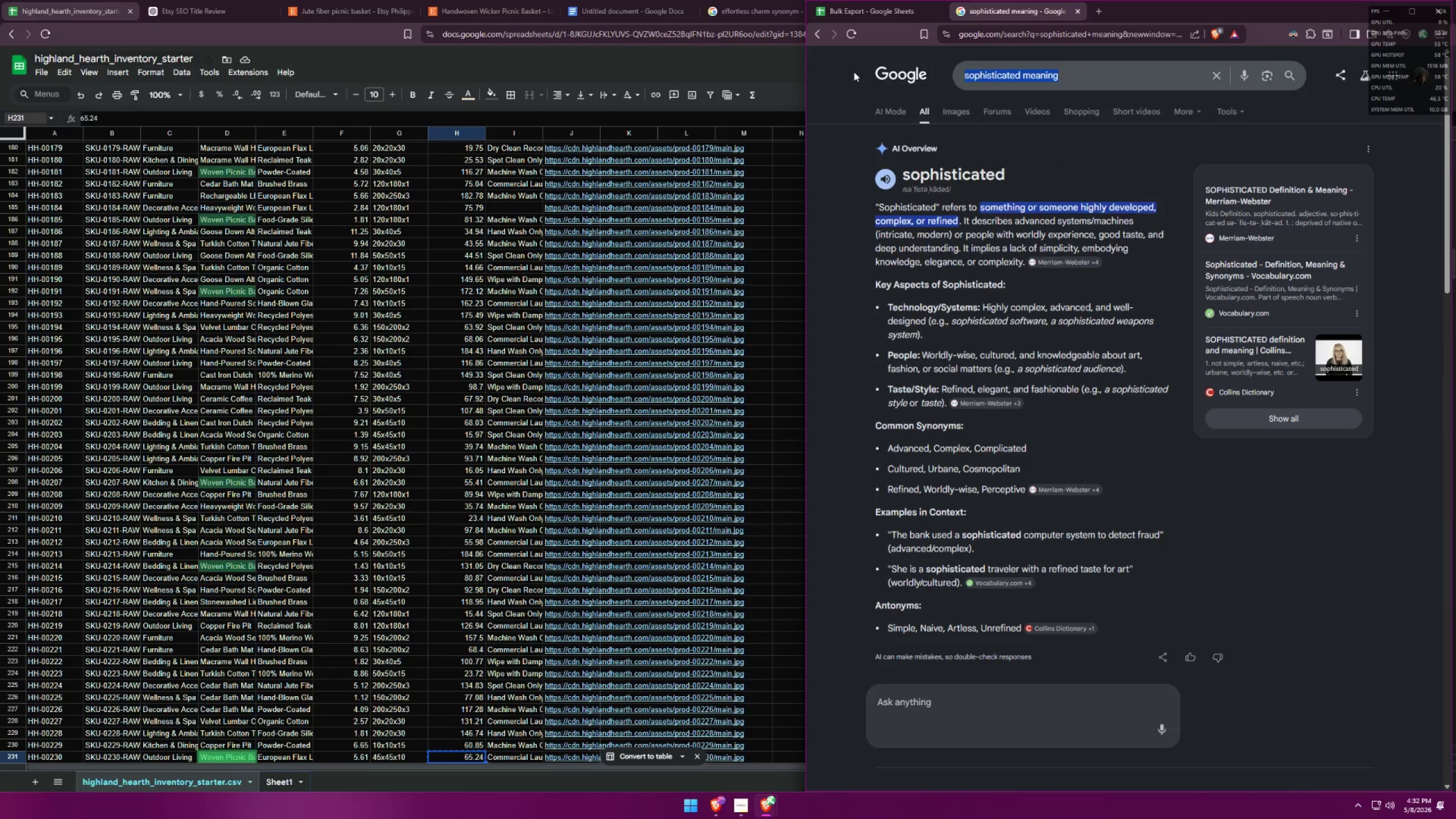 
type(what does er)
key(Backspace)
type(uropean flax linen )
 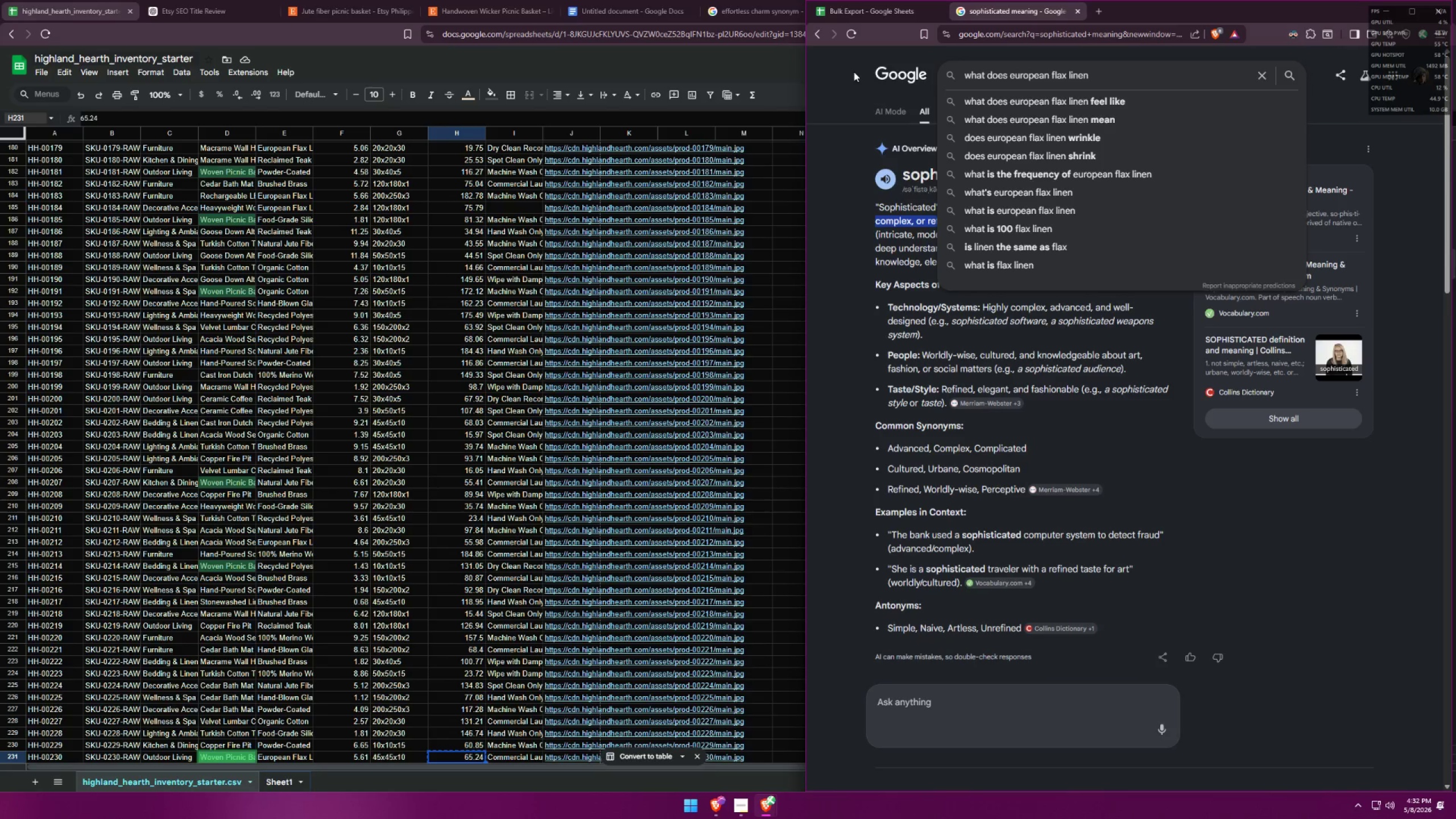 
type(feels like as a decor)
 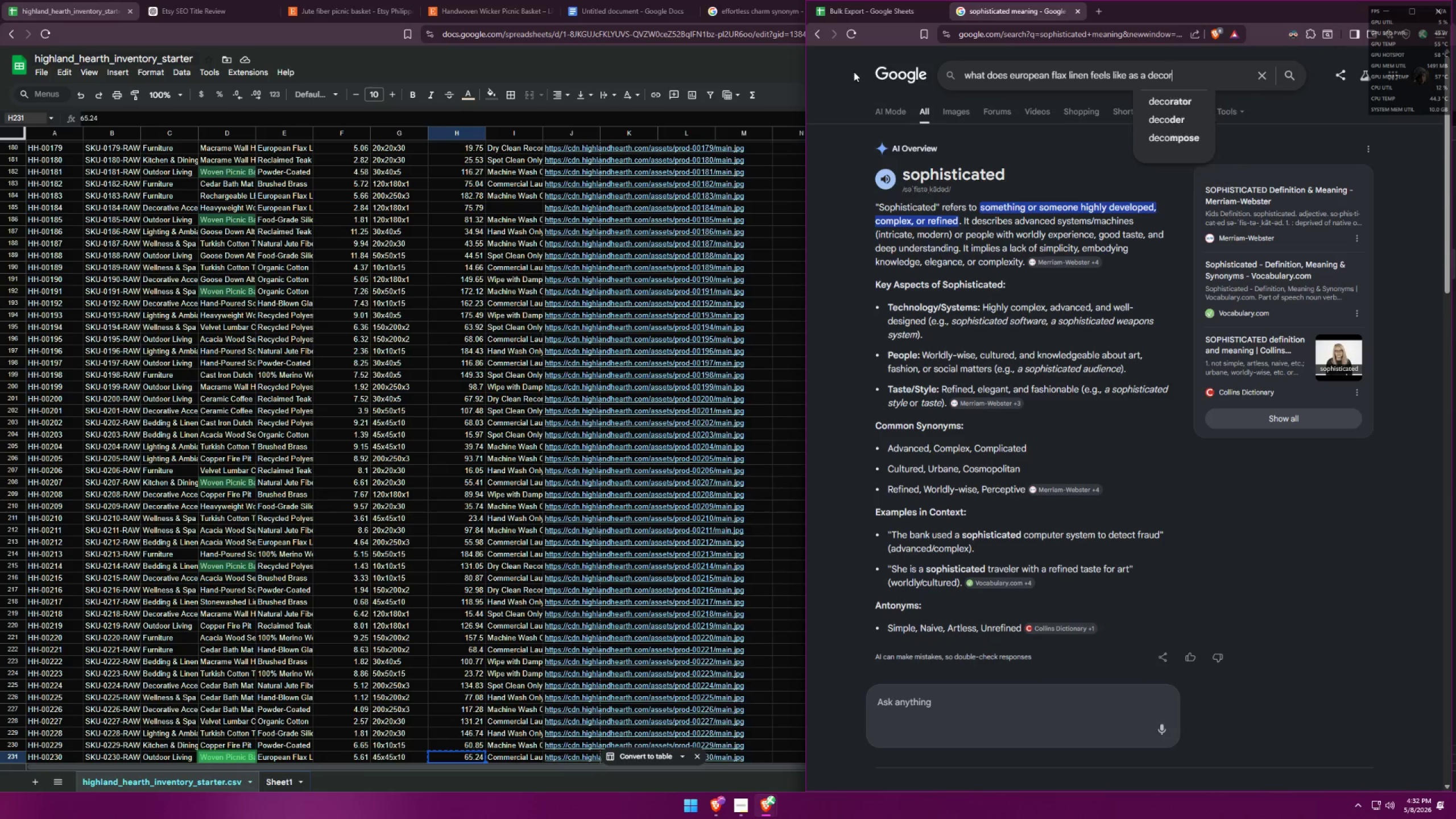 
key(Enter)
 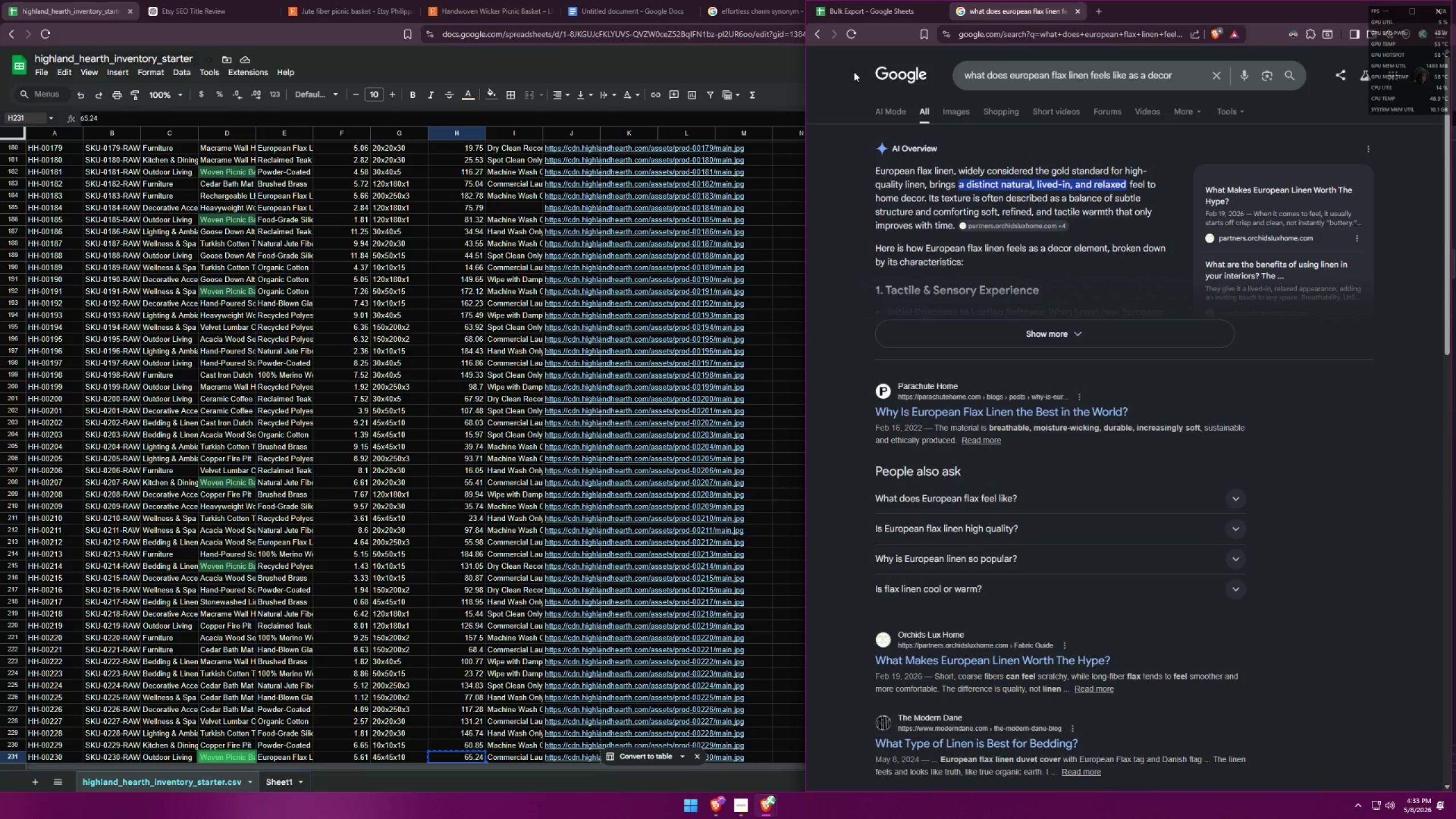 
wait(10.83)
 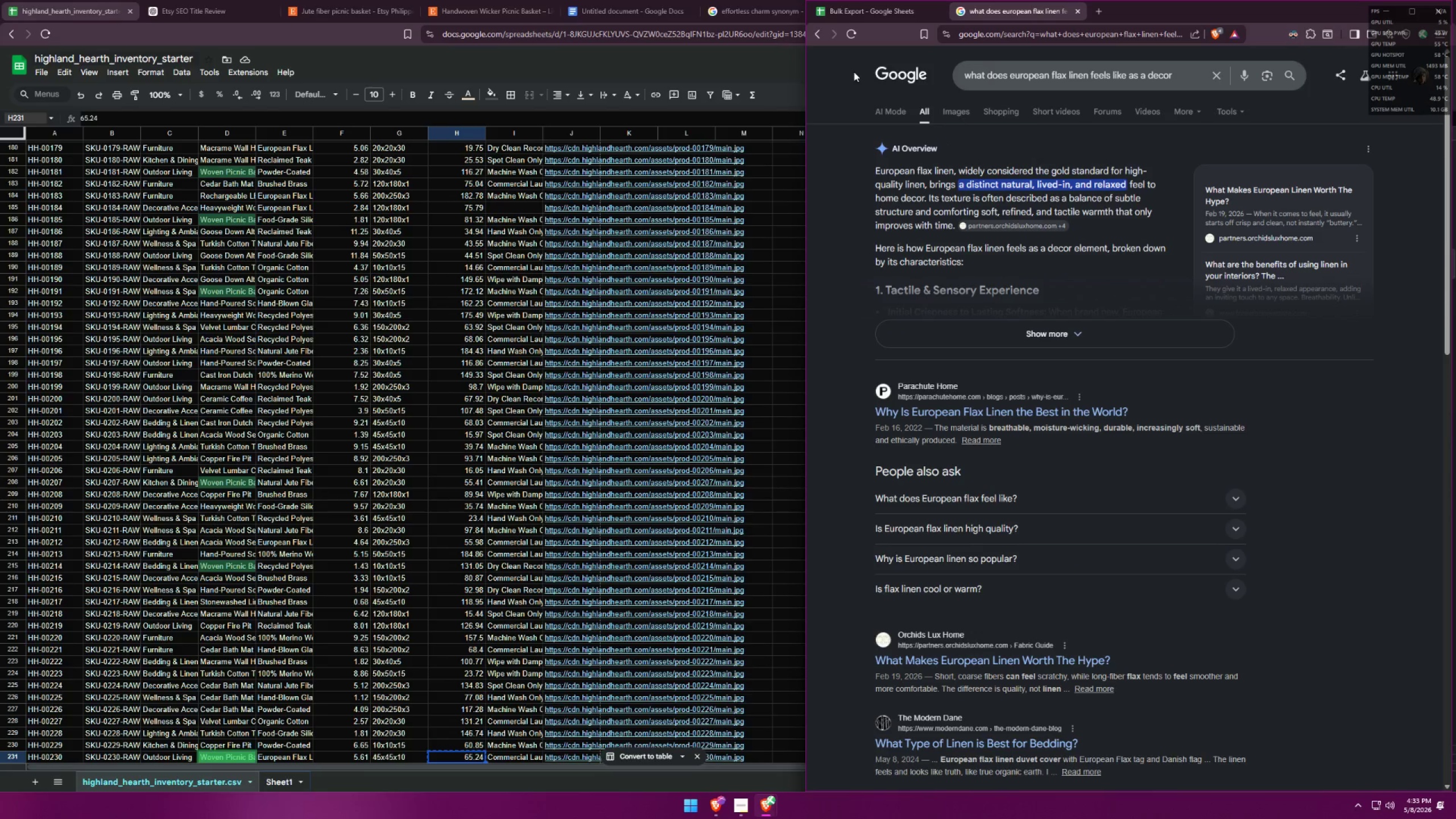 
left_click([1054, 332])
 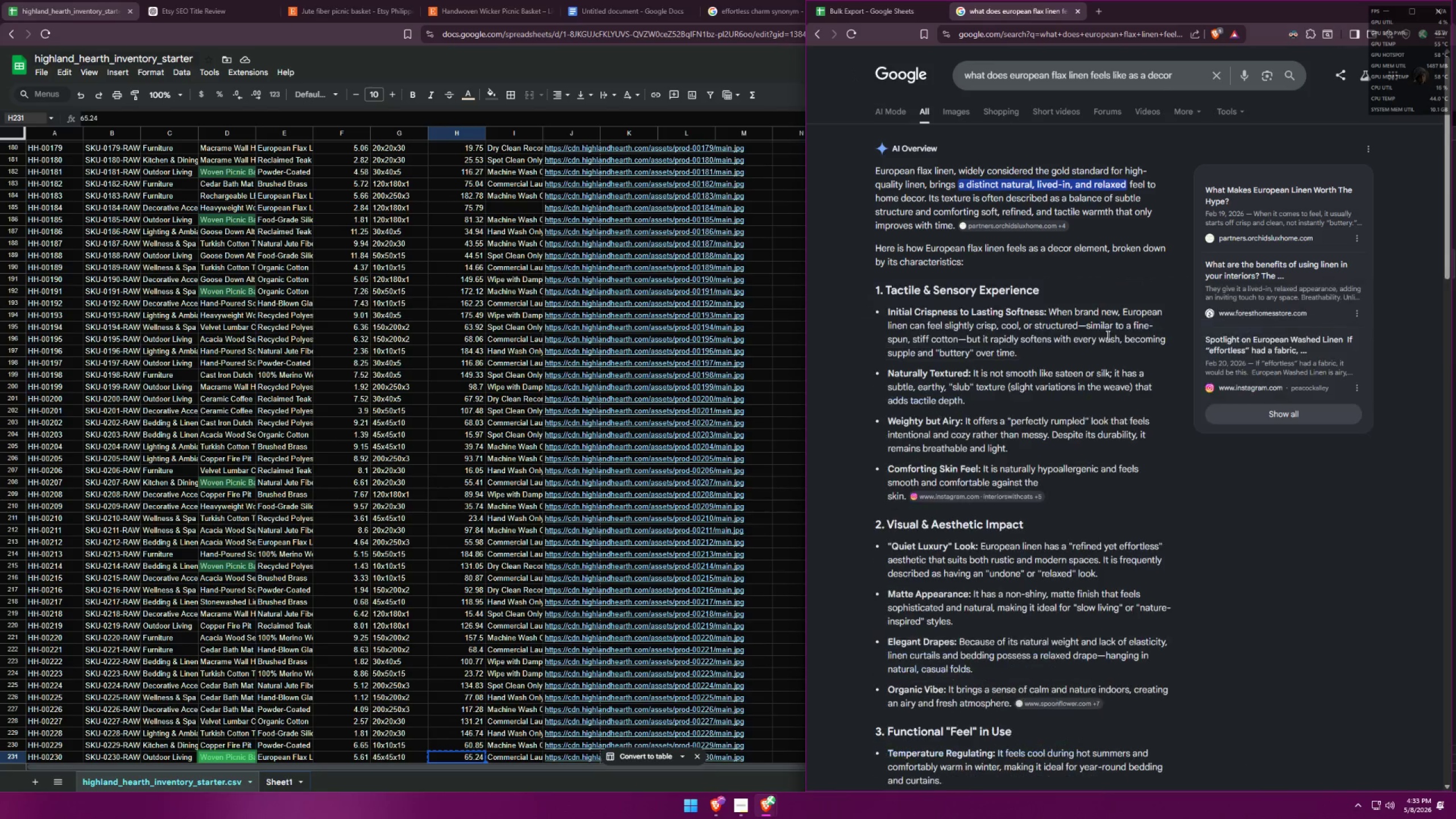 
mouse_move([1146, 321])
 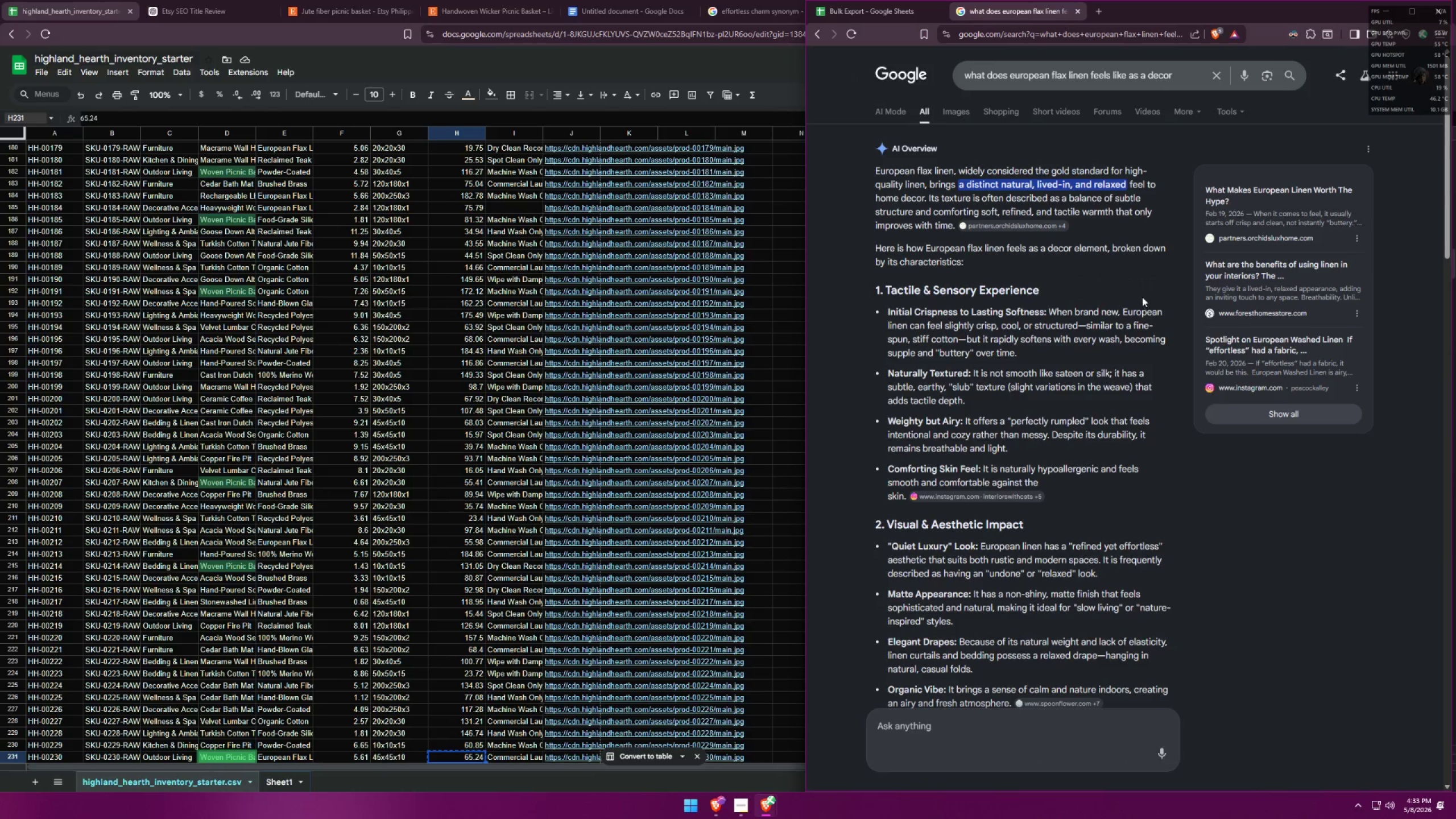 
scroll: coordinate [1050, 223], scroll_direction: down, amount: 5.0
 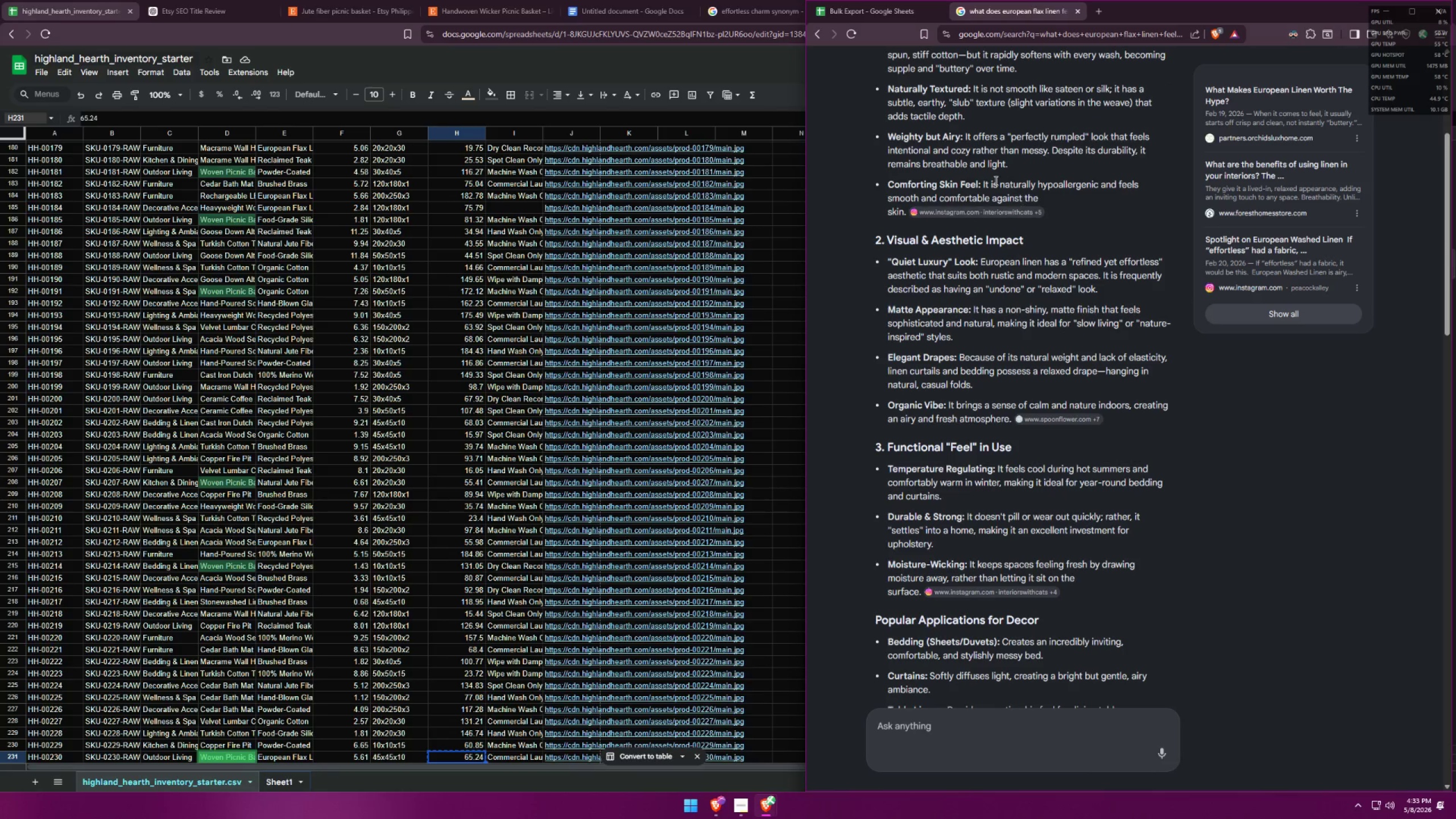 
left_click([874, 7])
 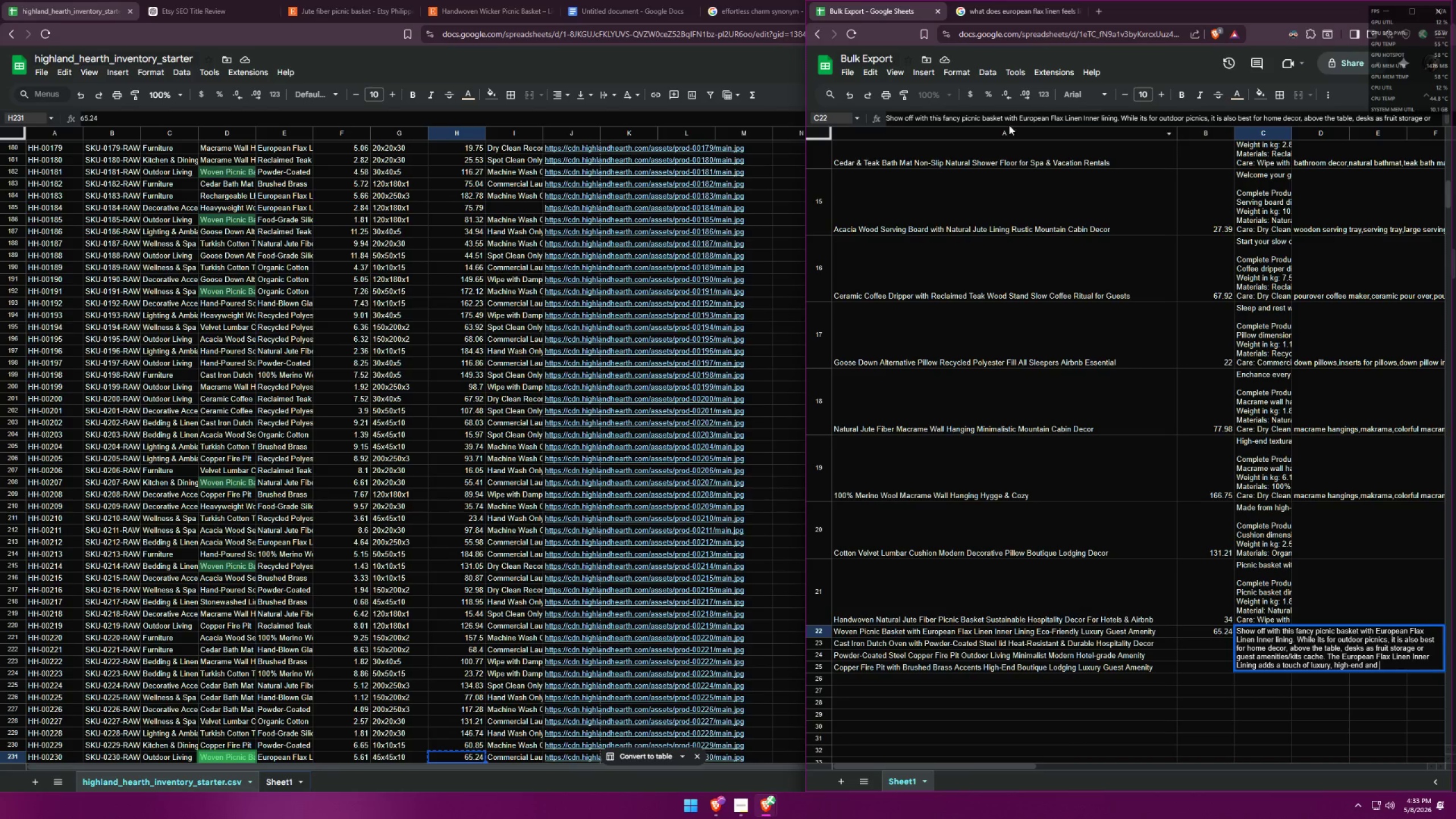 
mouse_move([1007, 23])
 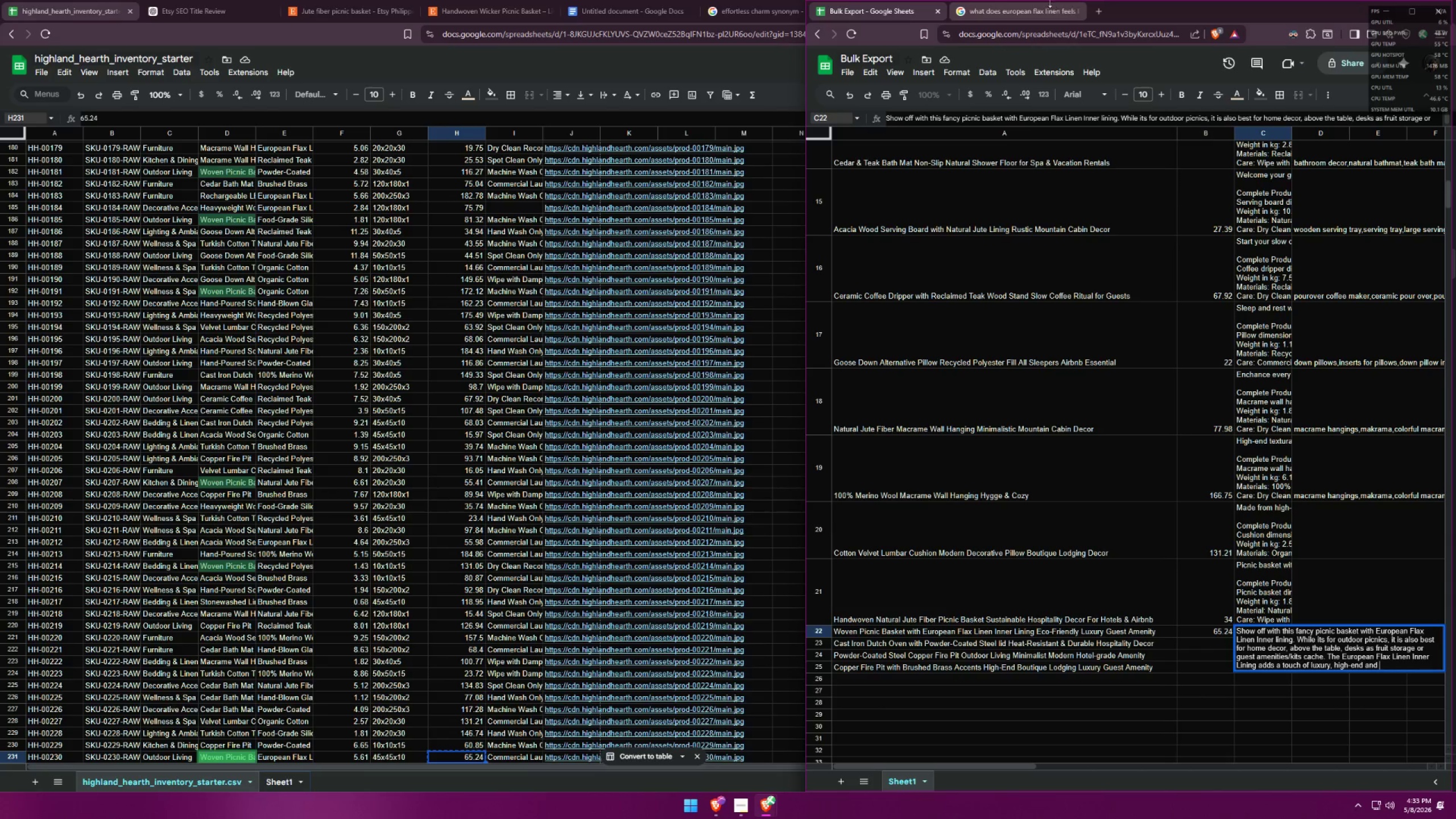 
left_click([1007, 10])
 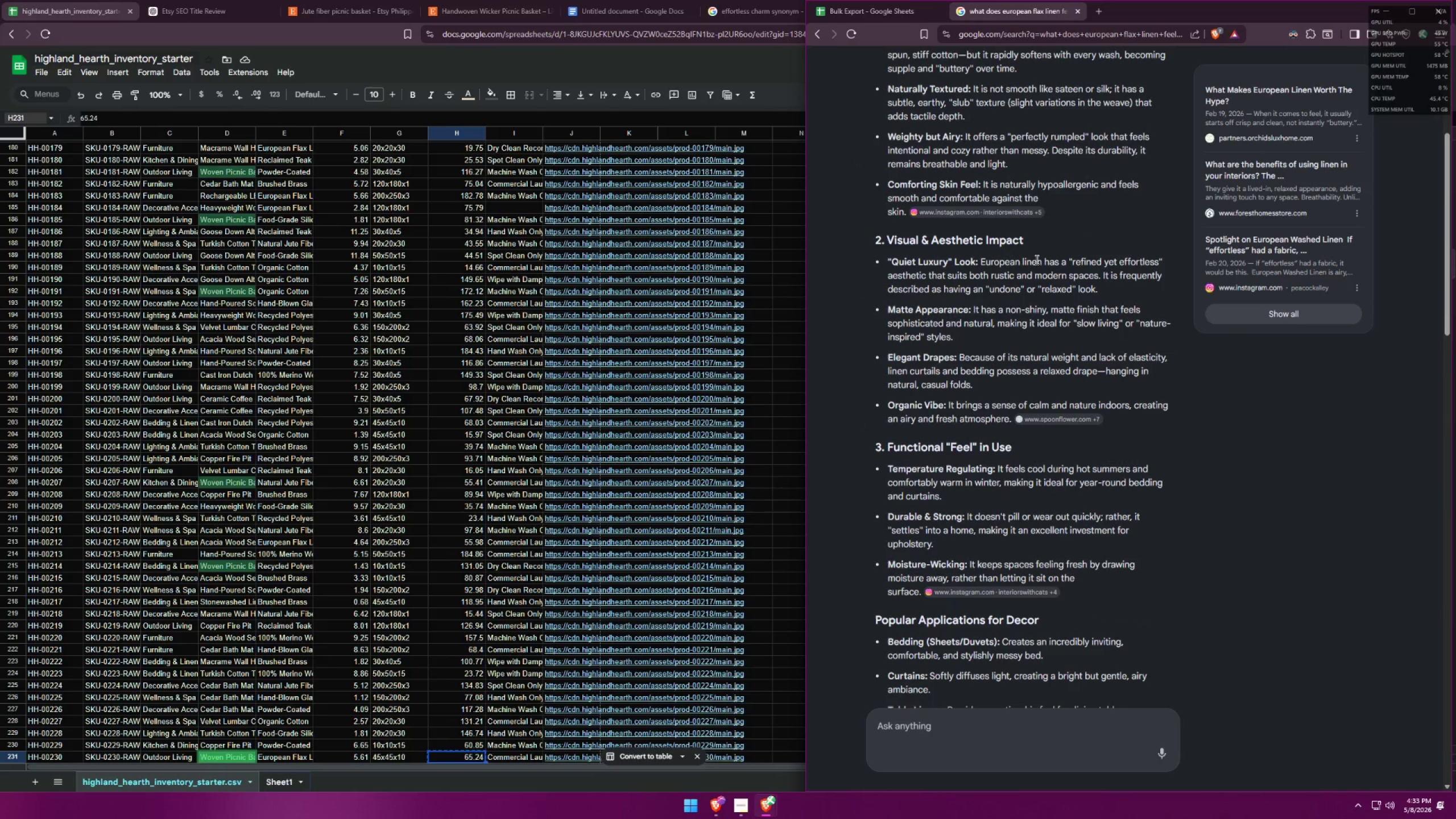 
wait(7.74)
 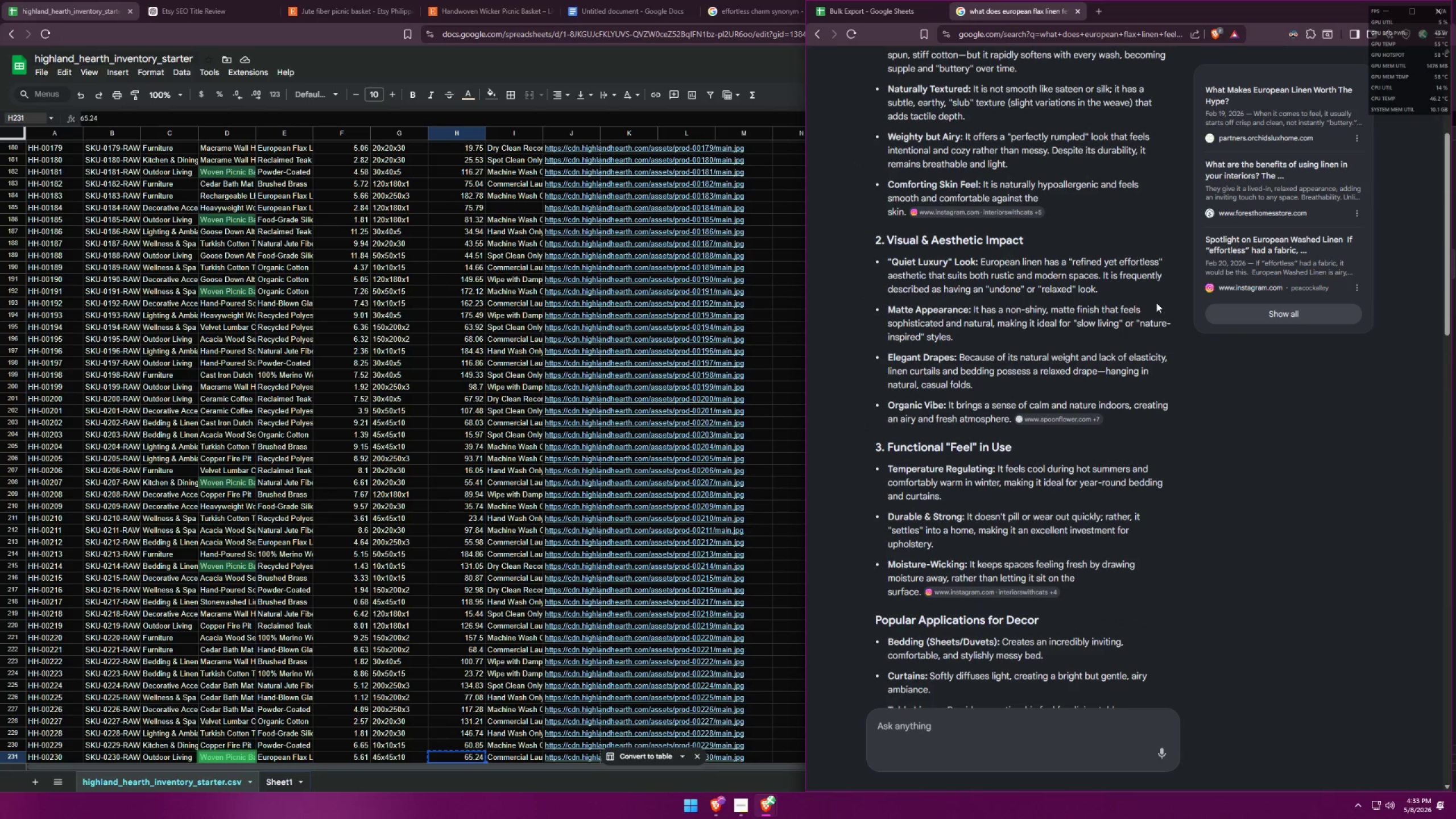 
left_click([912, 14])
 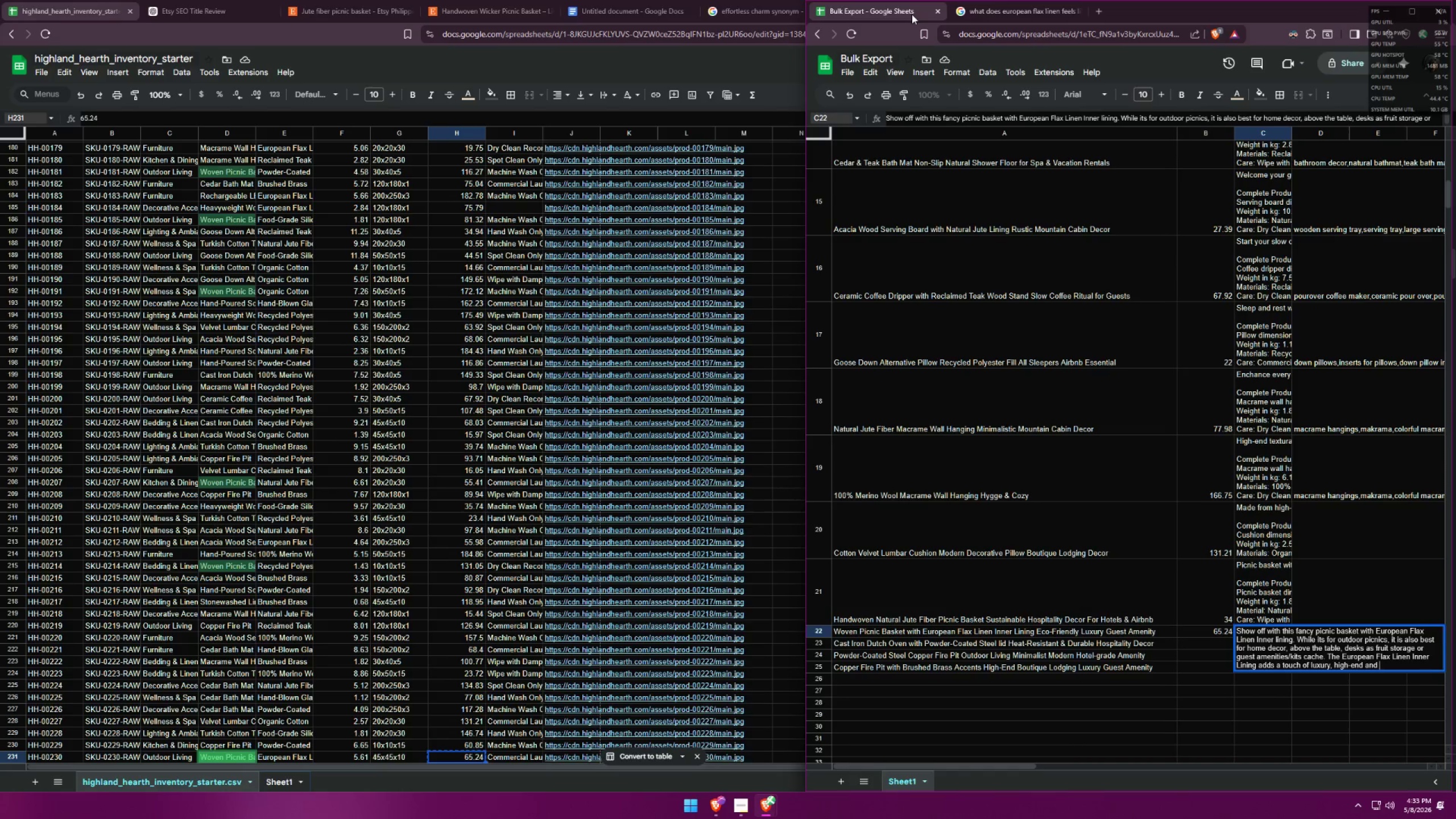 
type(e;e)
key(Backspace)
key(Backspace)
type(legant drapes.)
 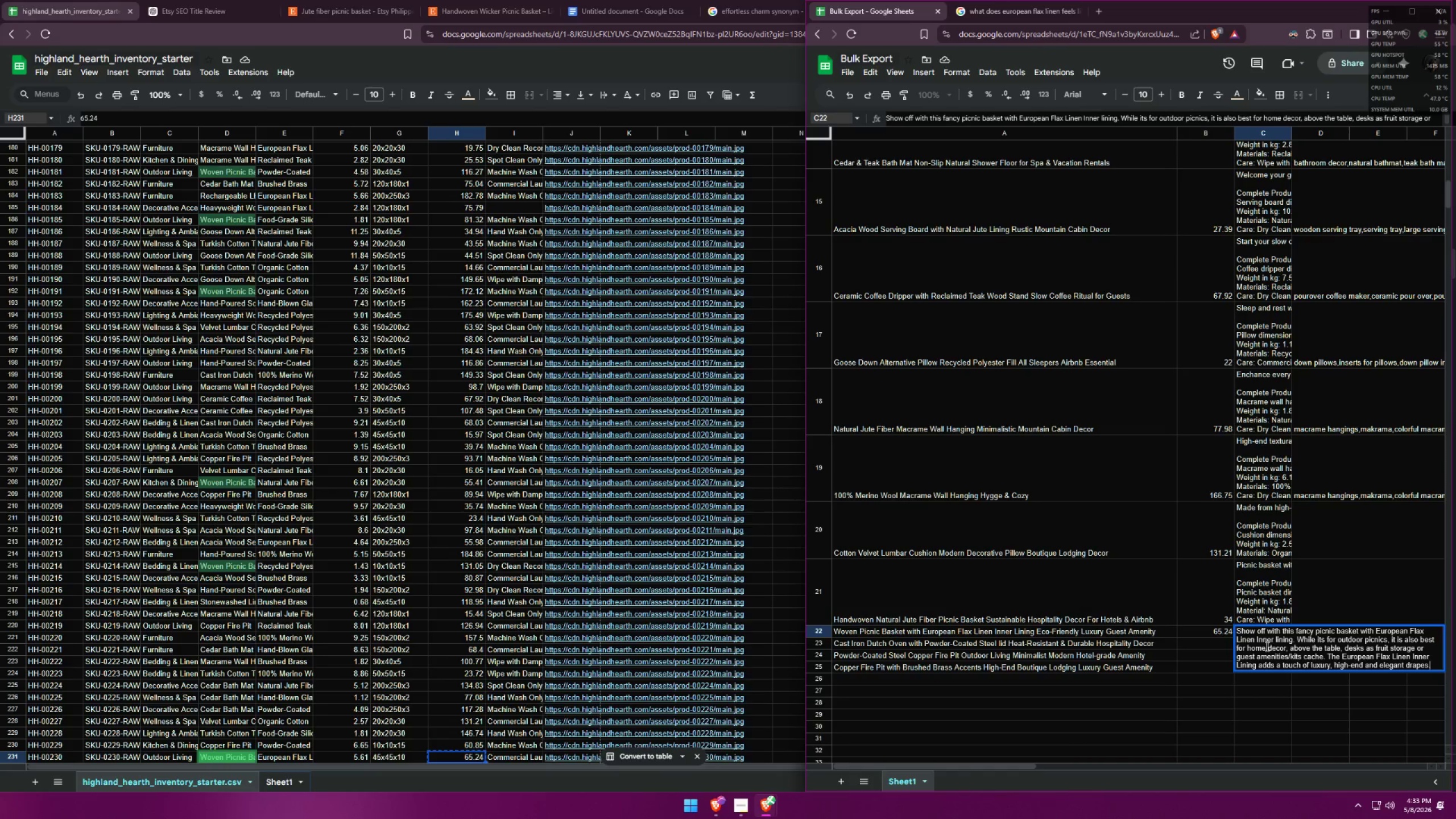 
wait(10.45)
 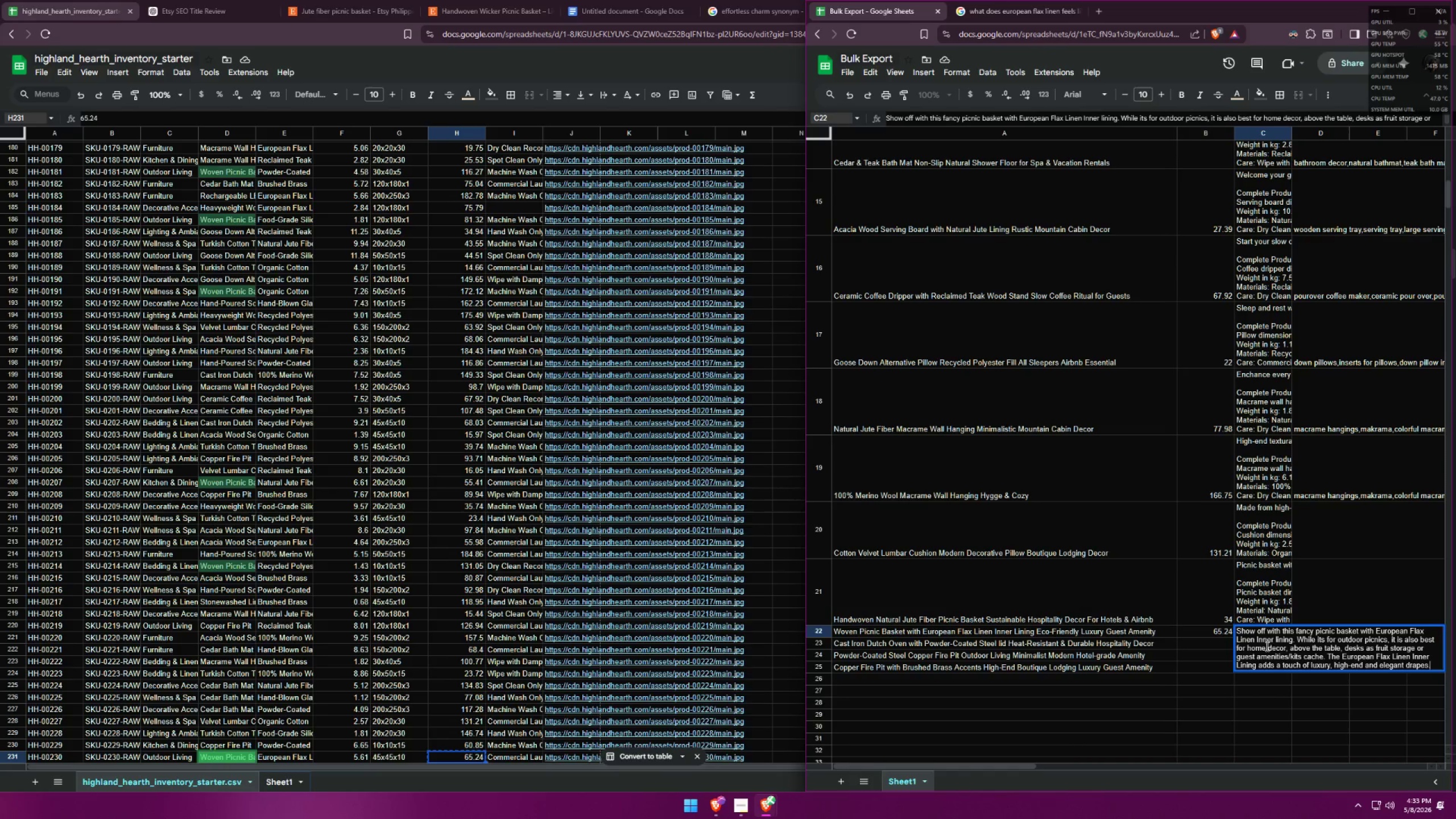 
double_click([1365, 650])
 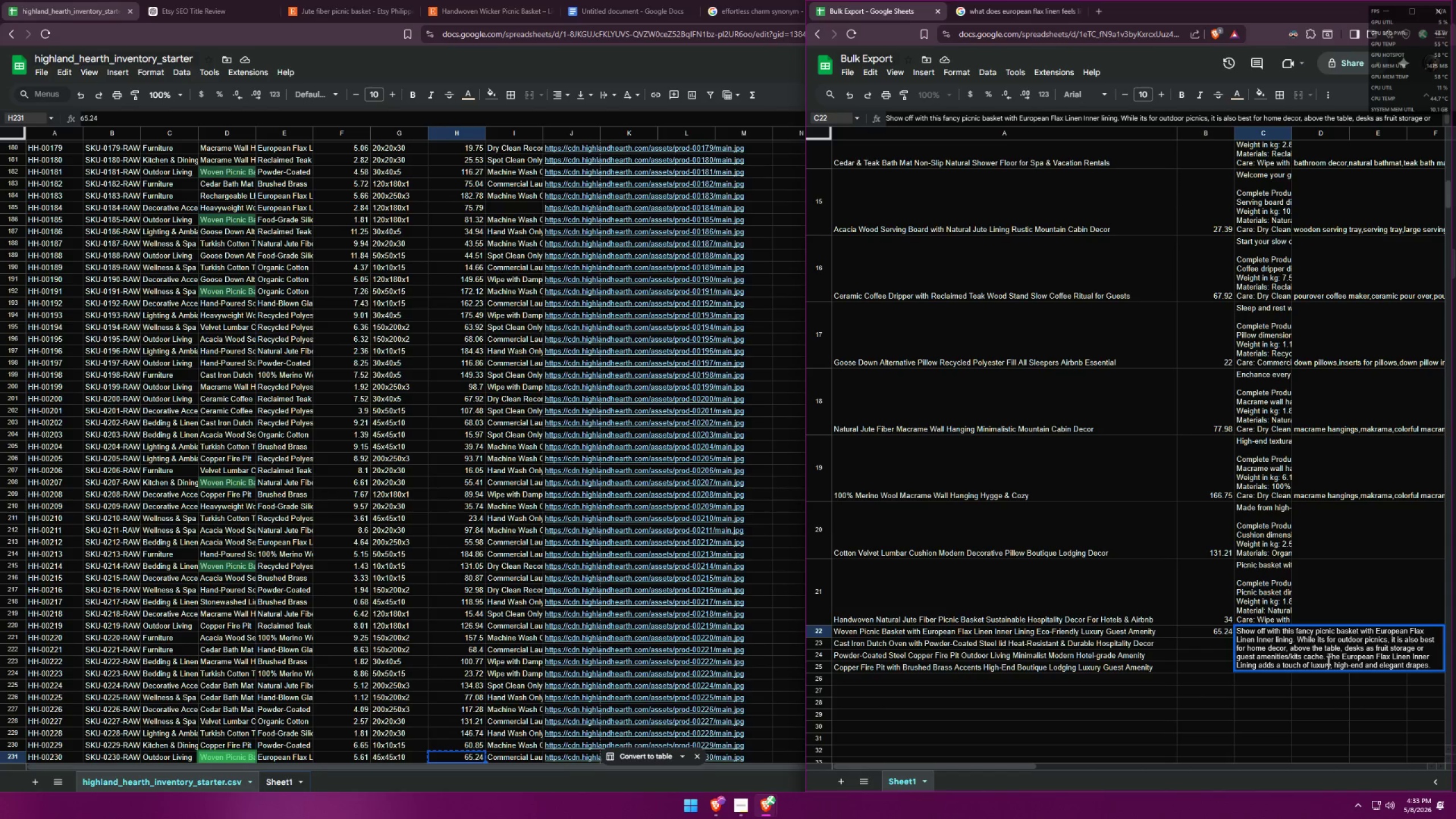 
left_click([1322, 657])
 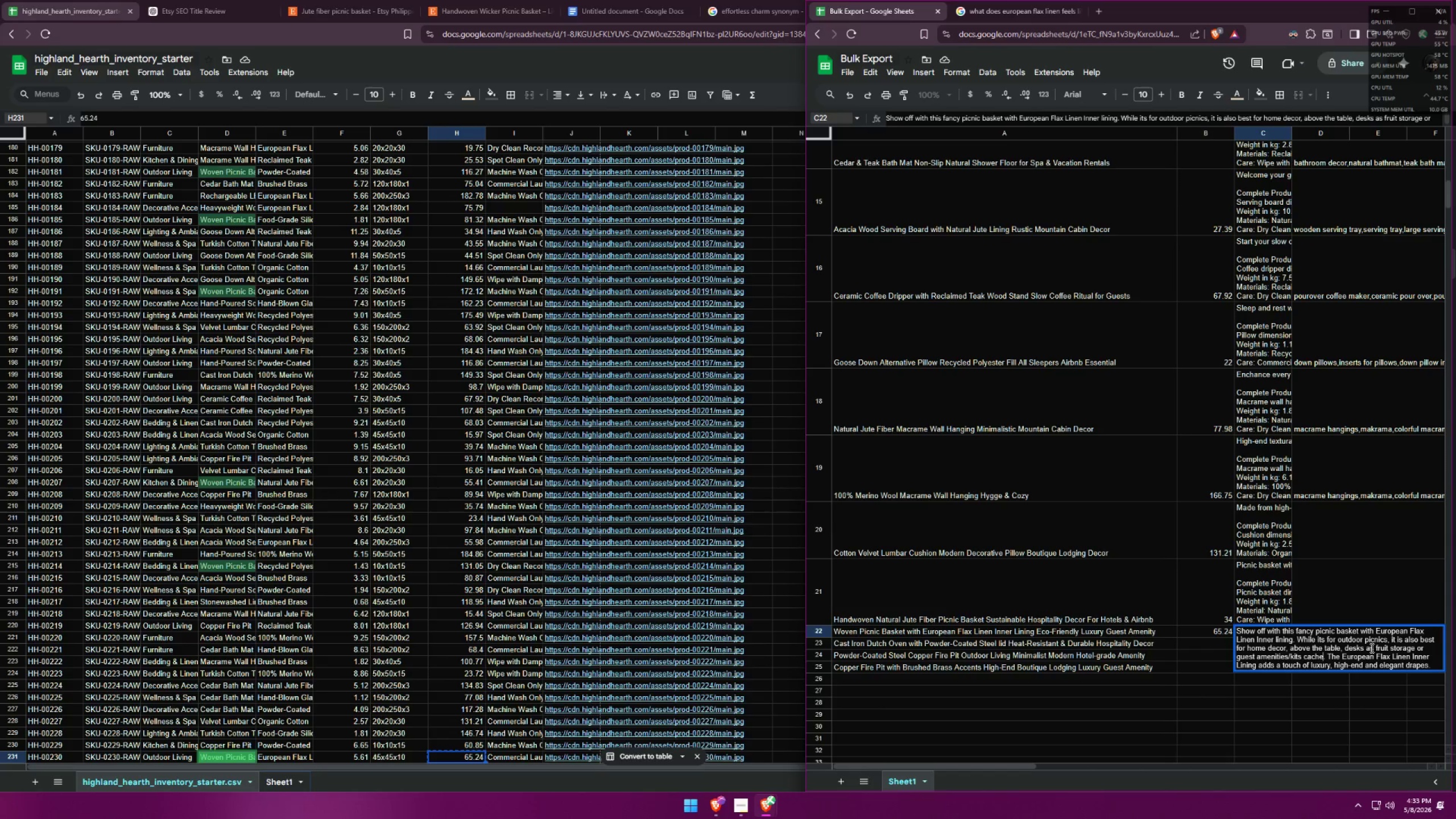 
type( because of it's )
 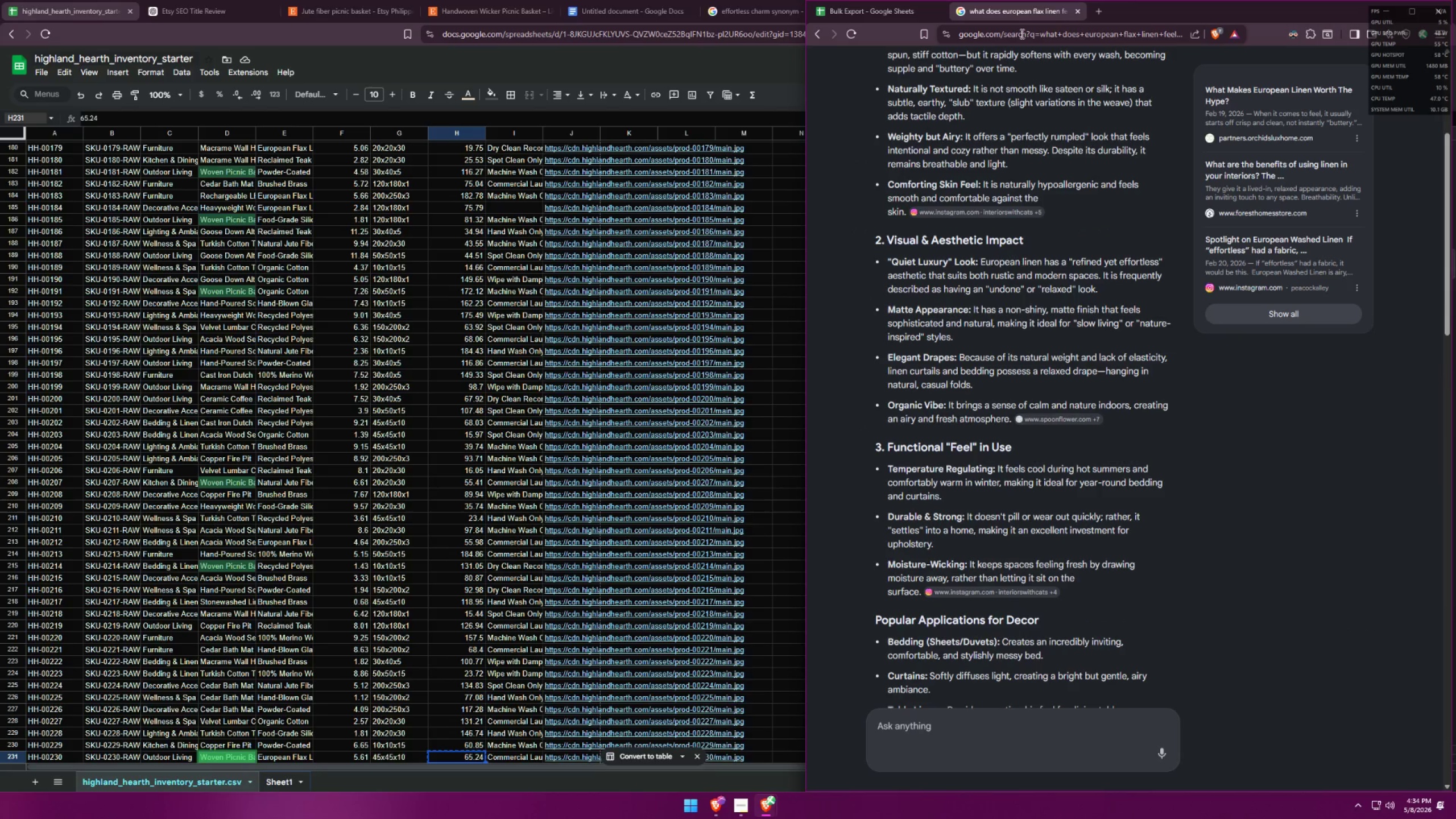 
wait(9.5)
 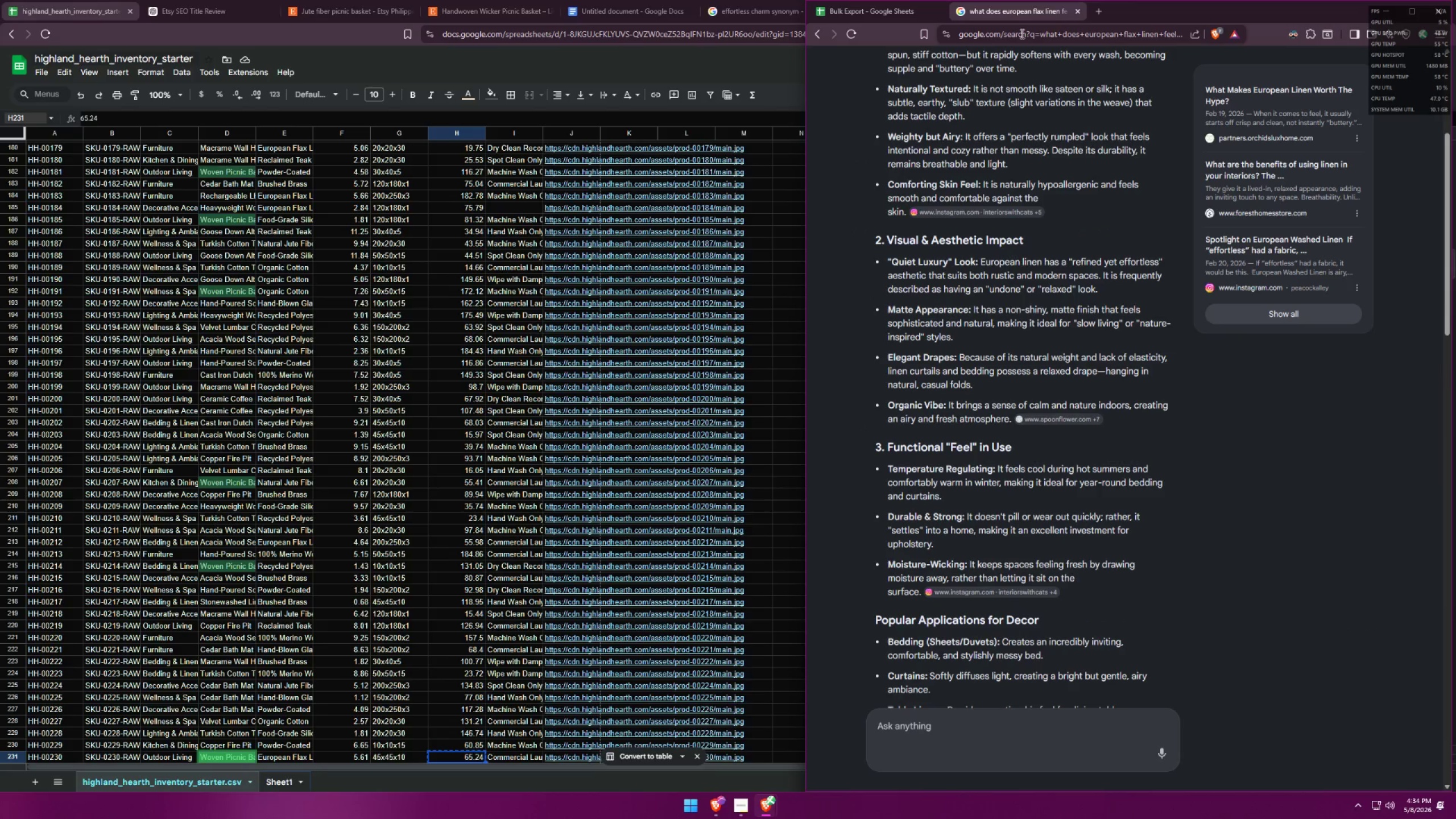 
left_click([874, 10])
 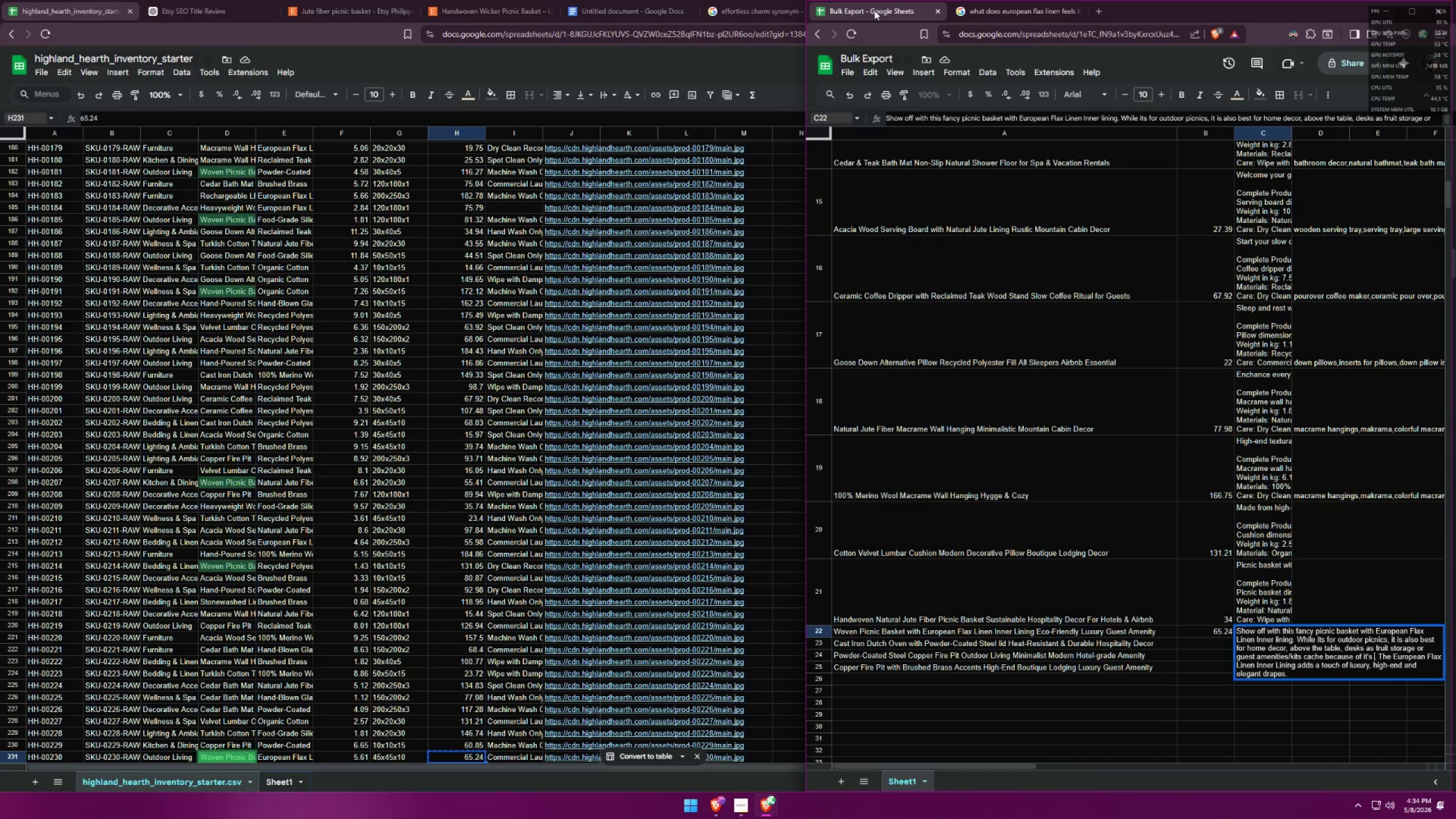 
type(moisture )
key(Backspace)
type(-wicking )
 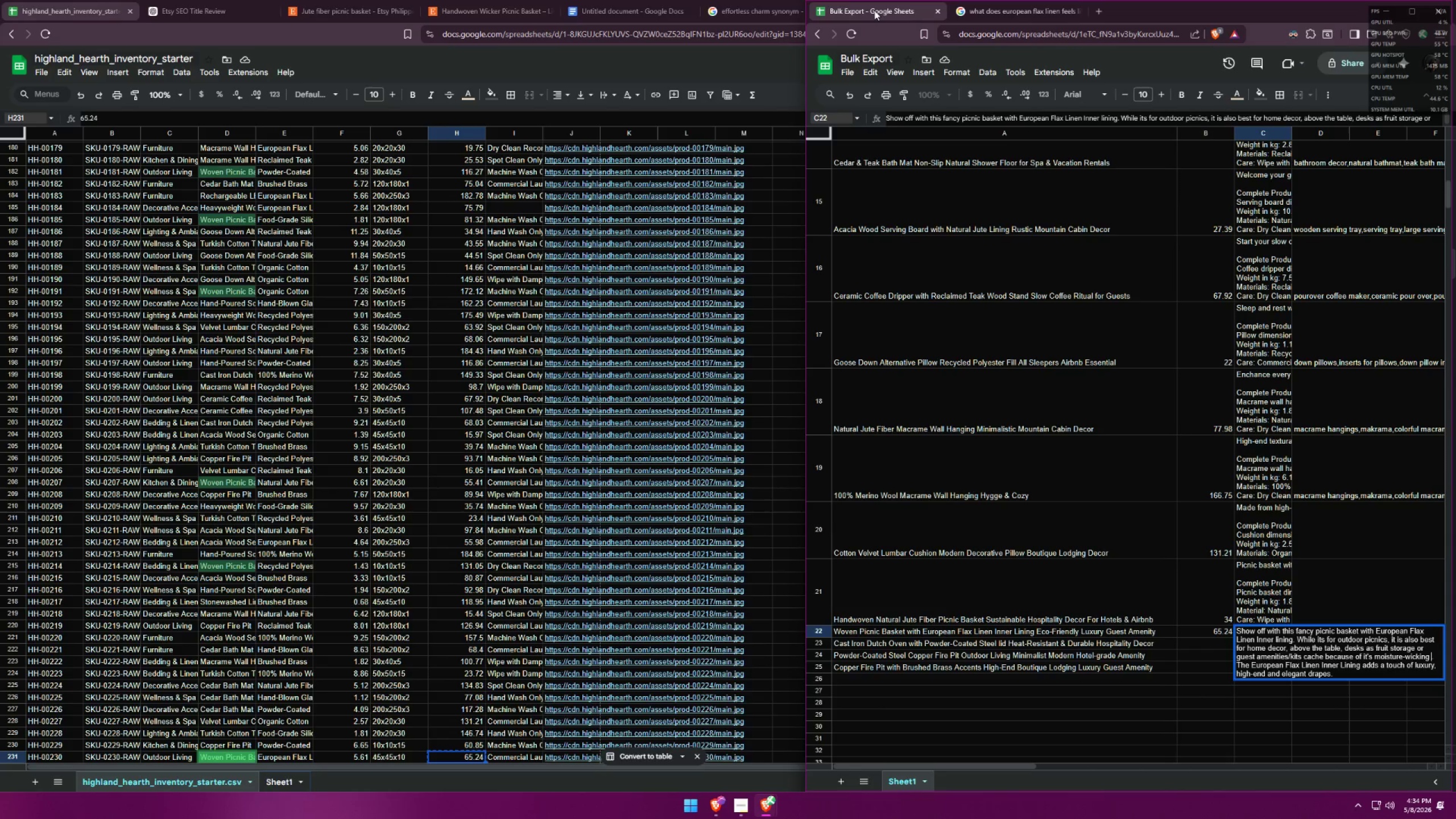 
wait(5.84)
 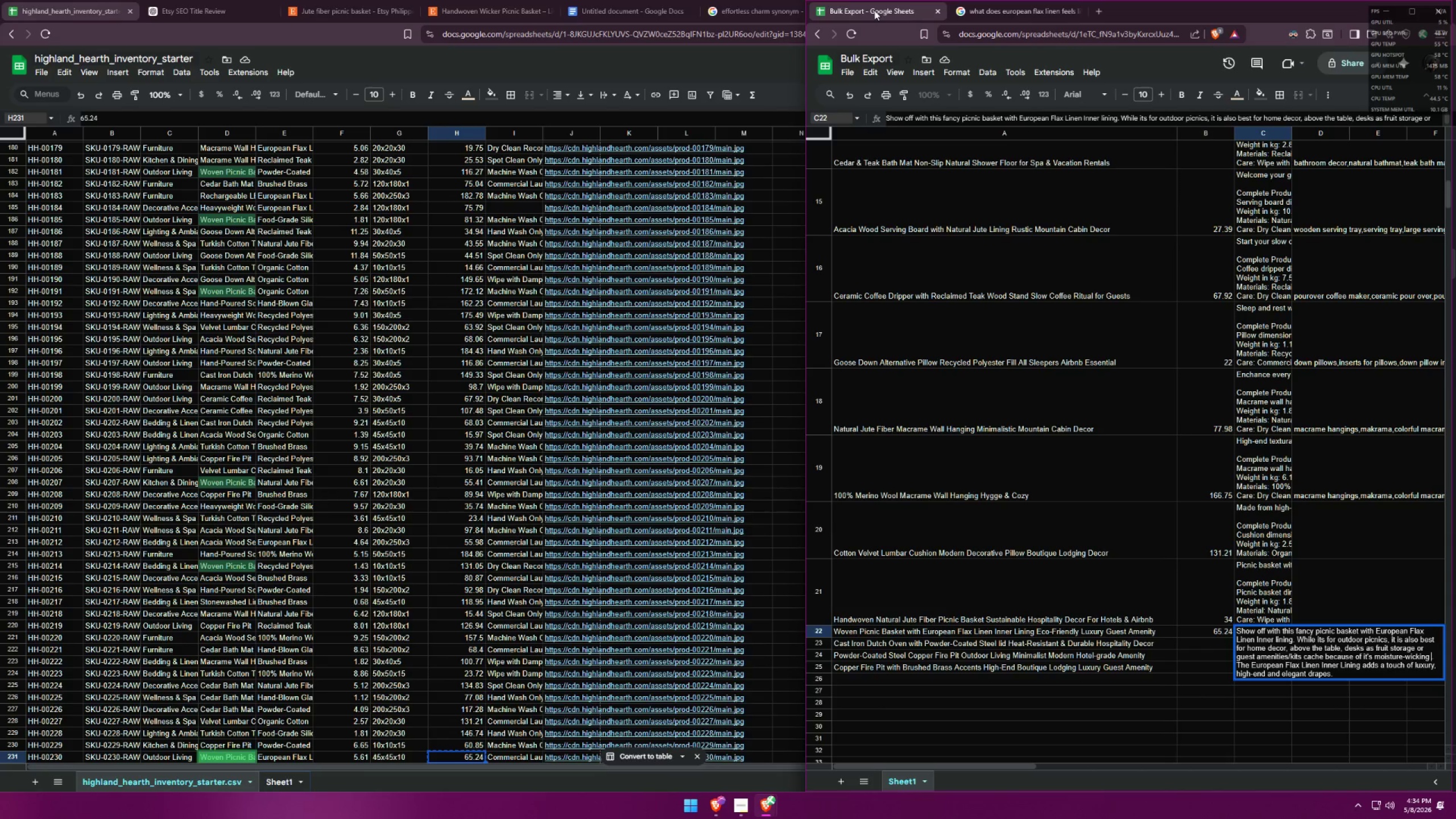 
key(B)
 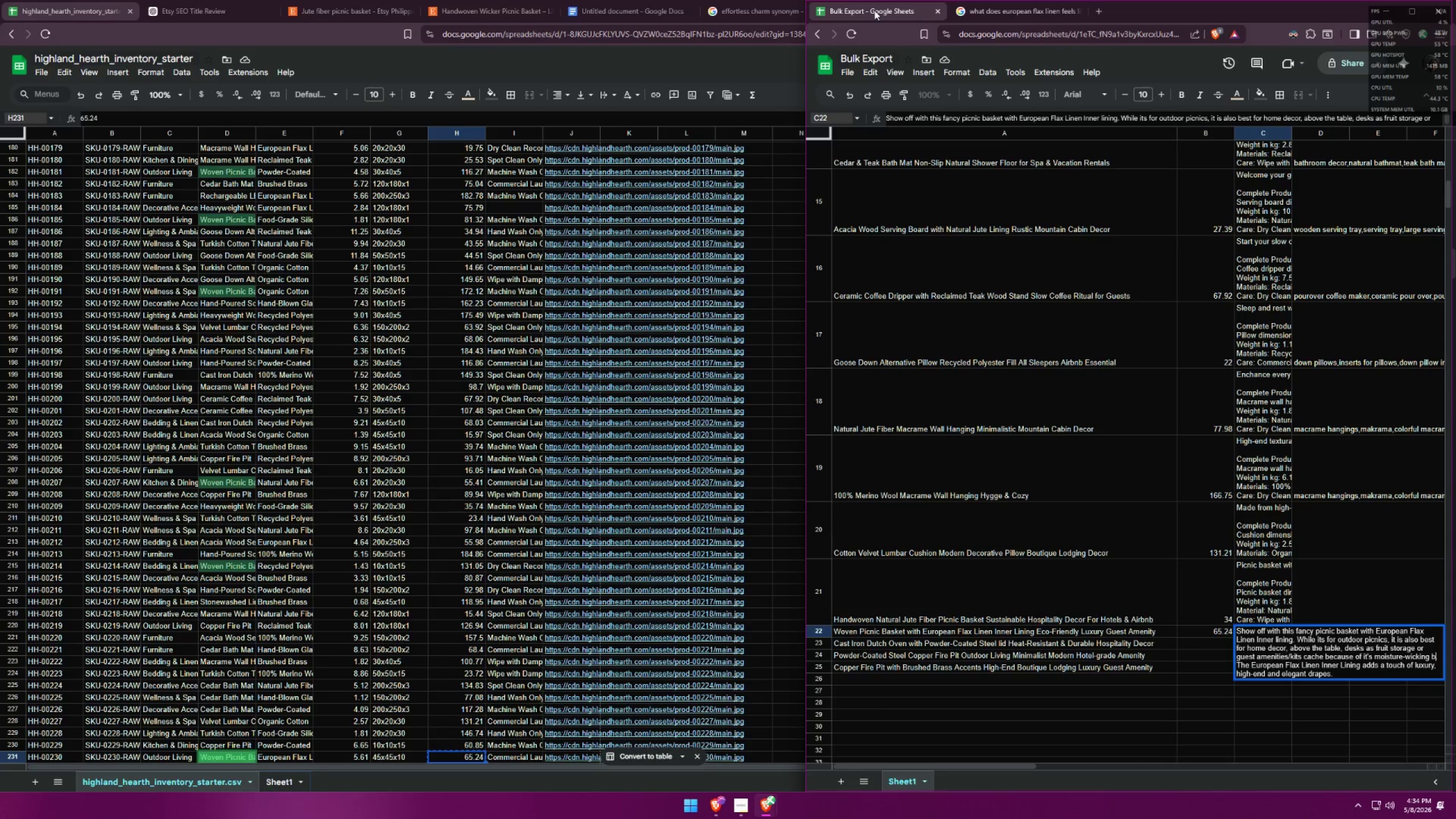 
key(Backspace)
 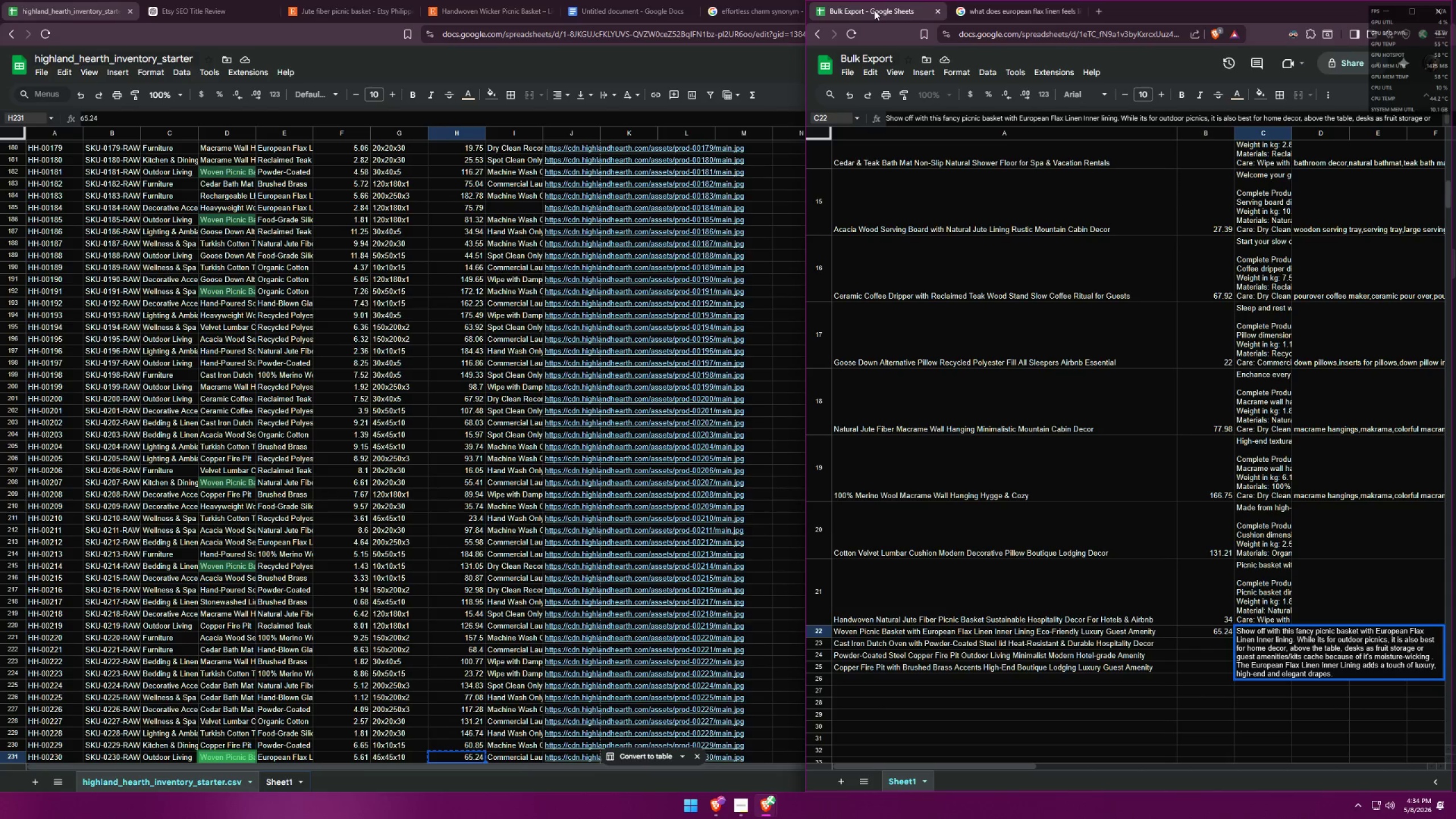 
type(feature)
 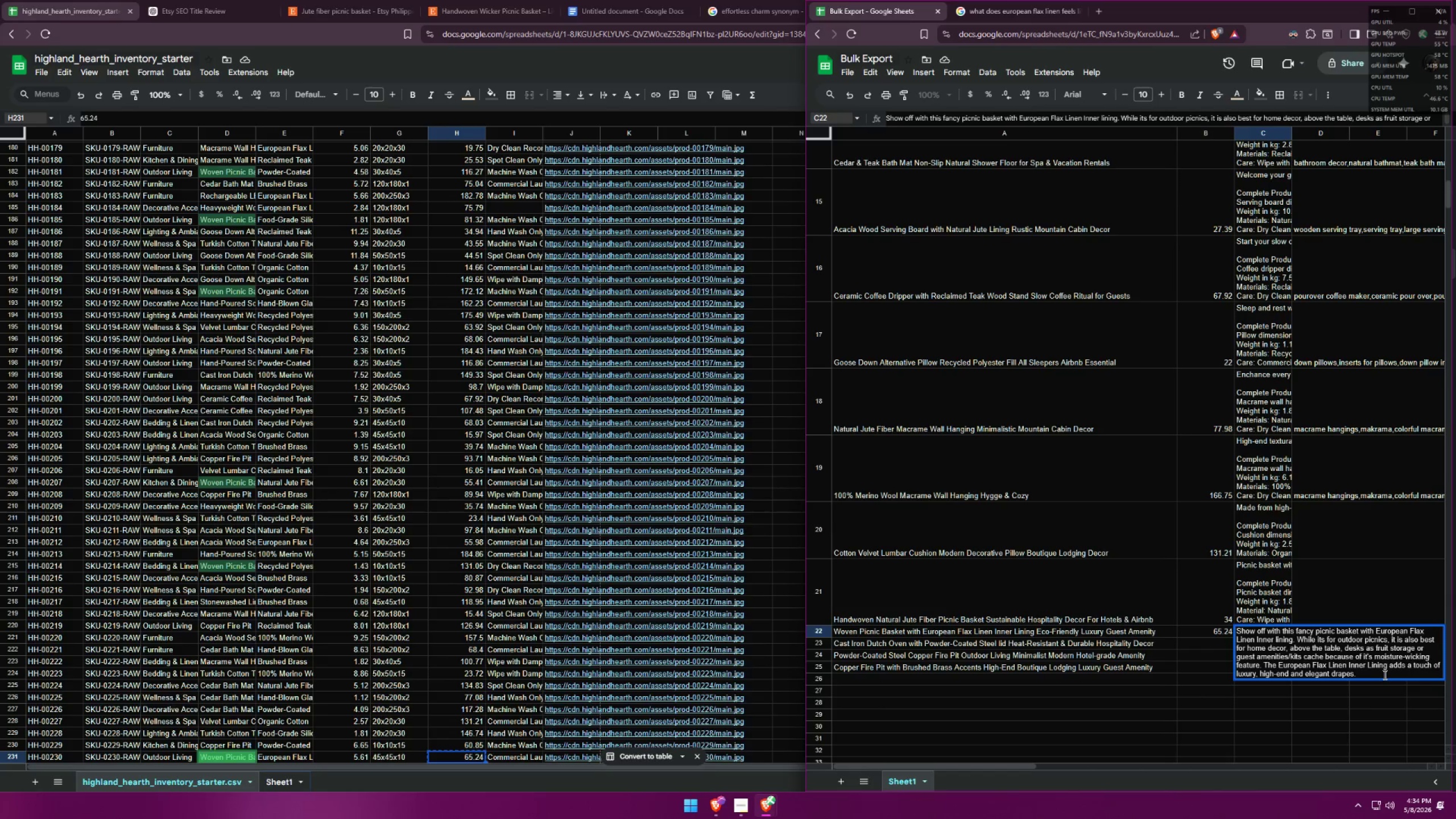 
wait(7.91)
 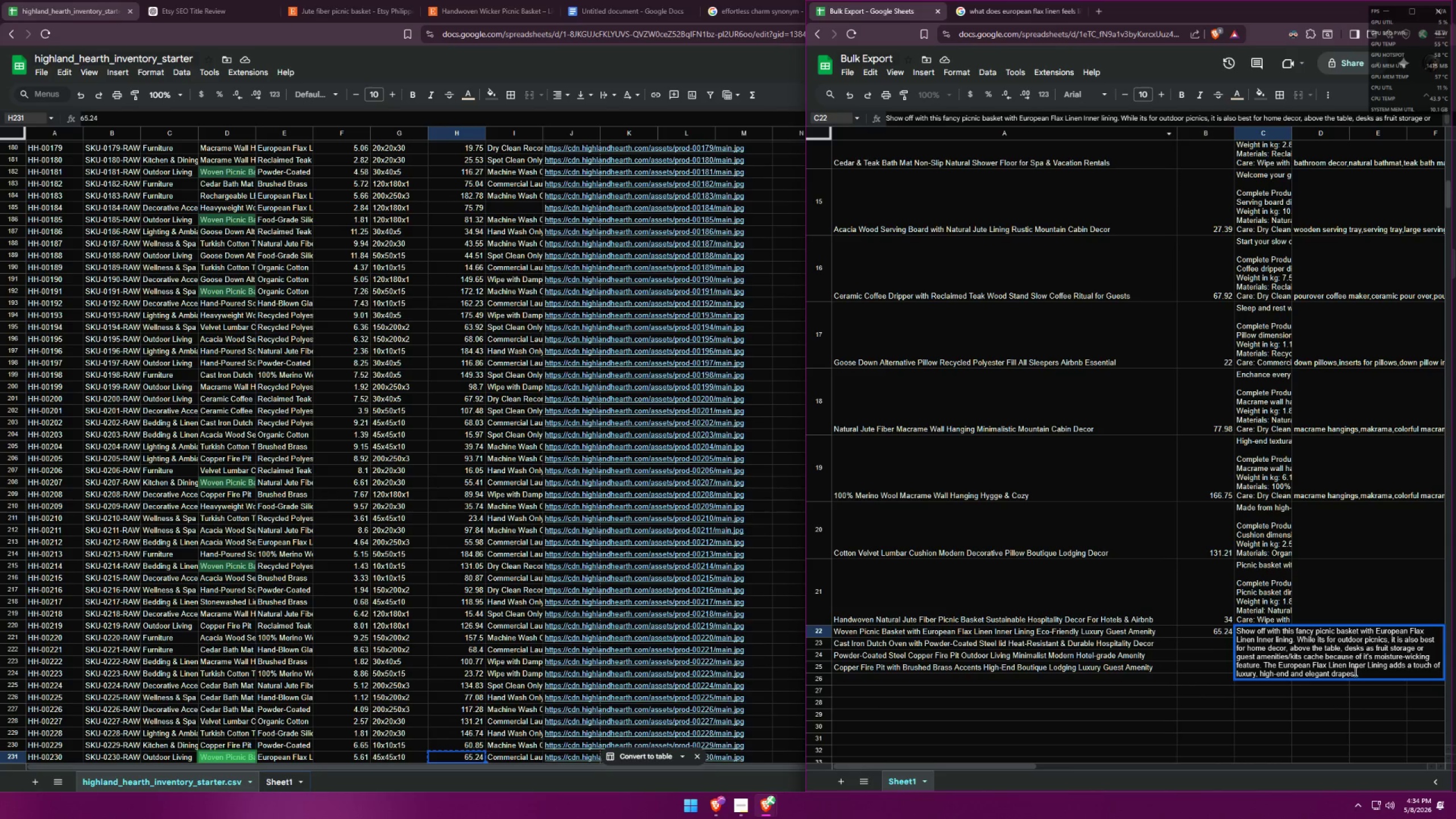 
key(Space)
 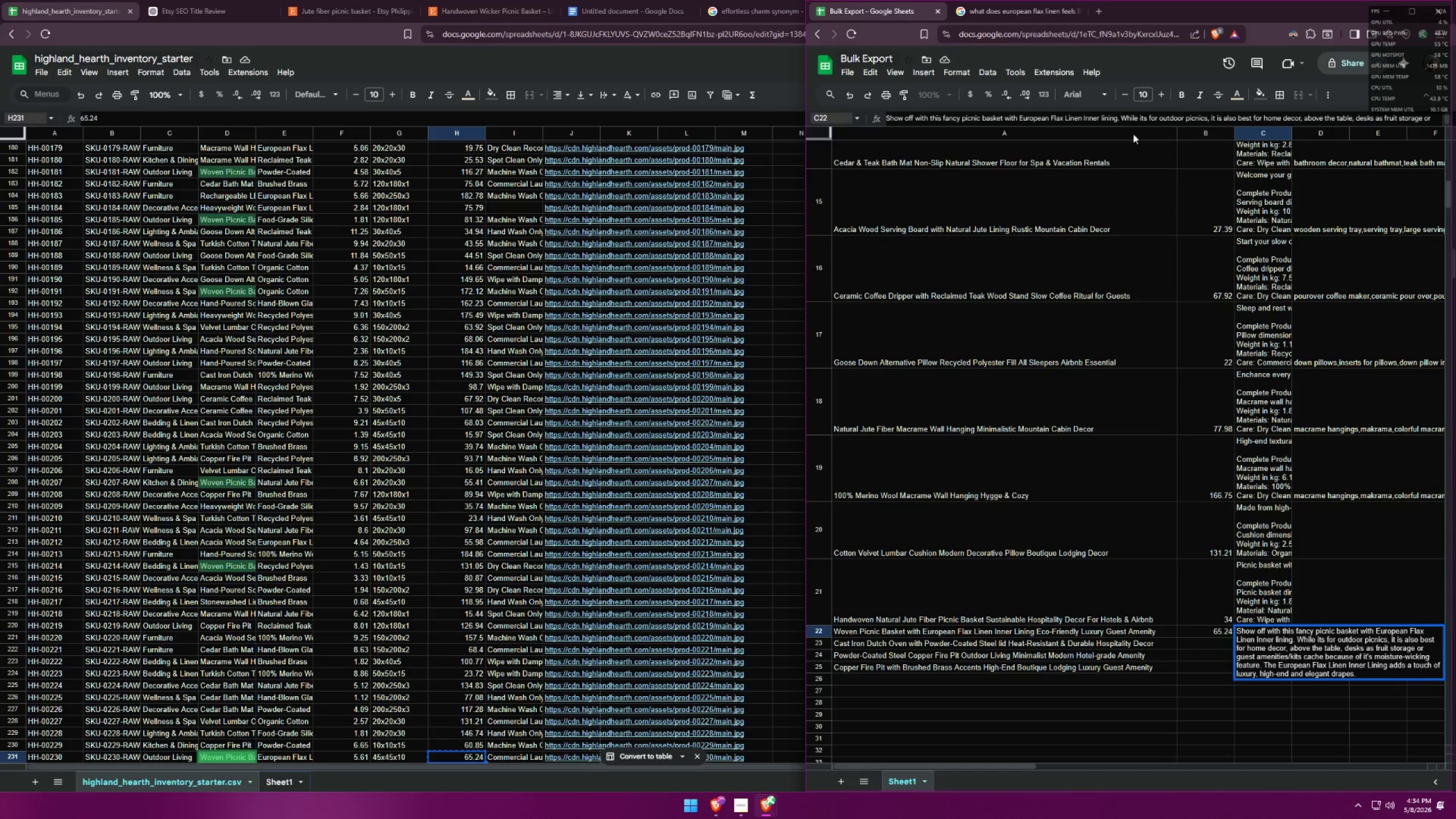 
wait(22.81)
 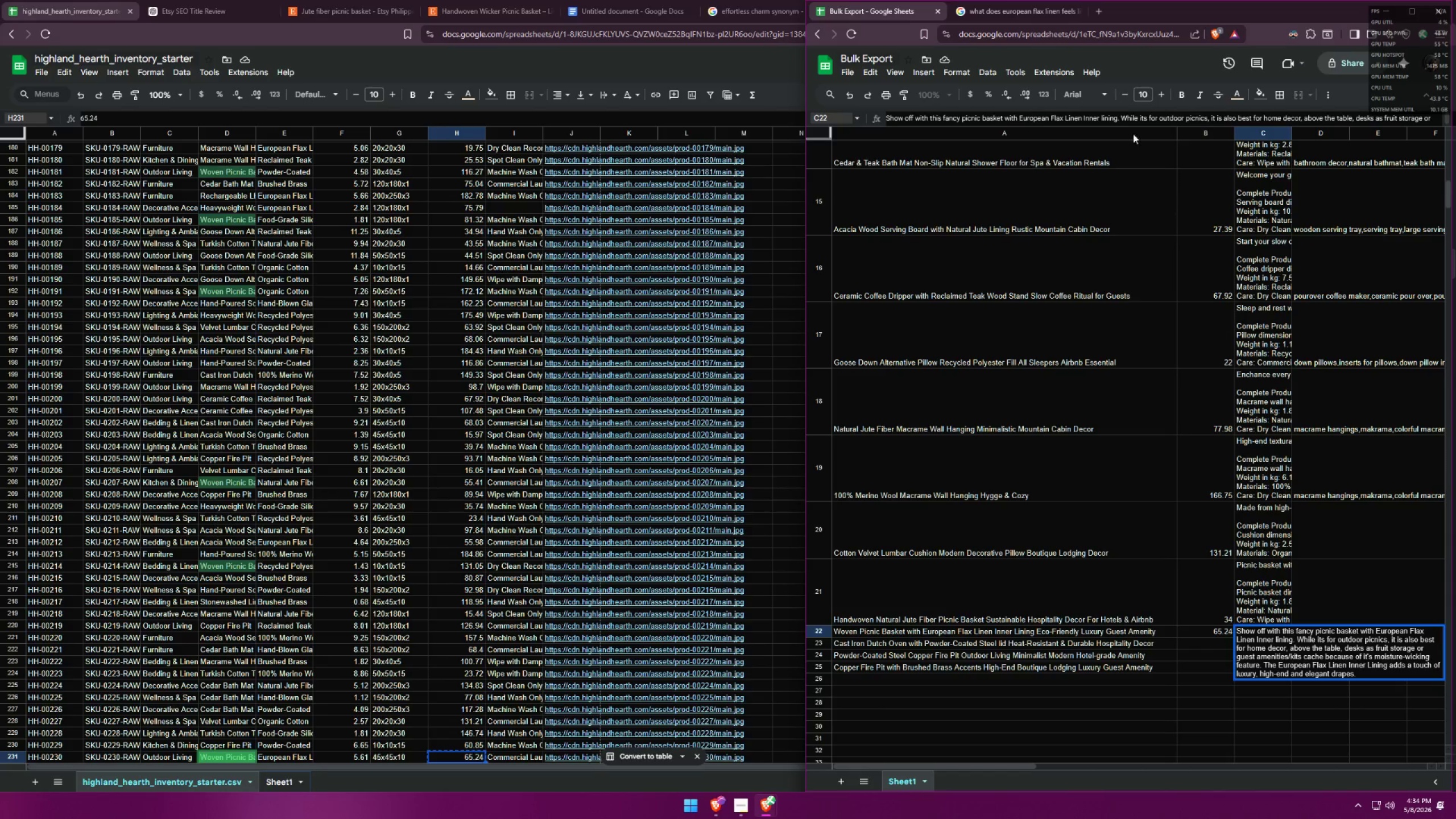 
scroll: coordinate [1065, 432], scroll_direction: down, amount: 3.0
 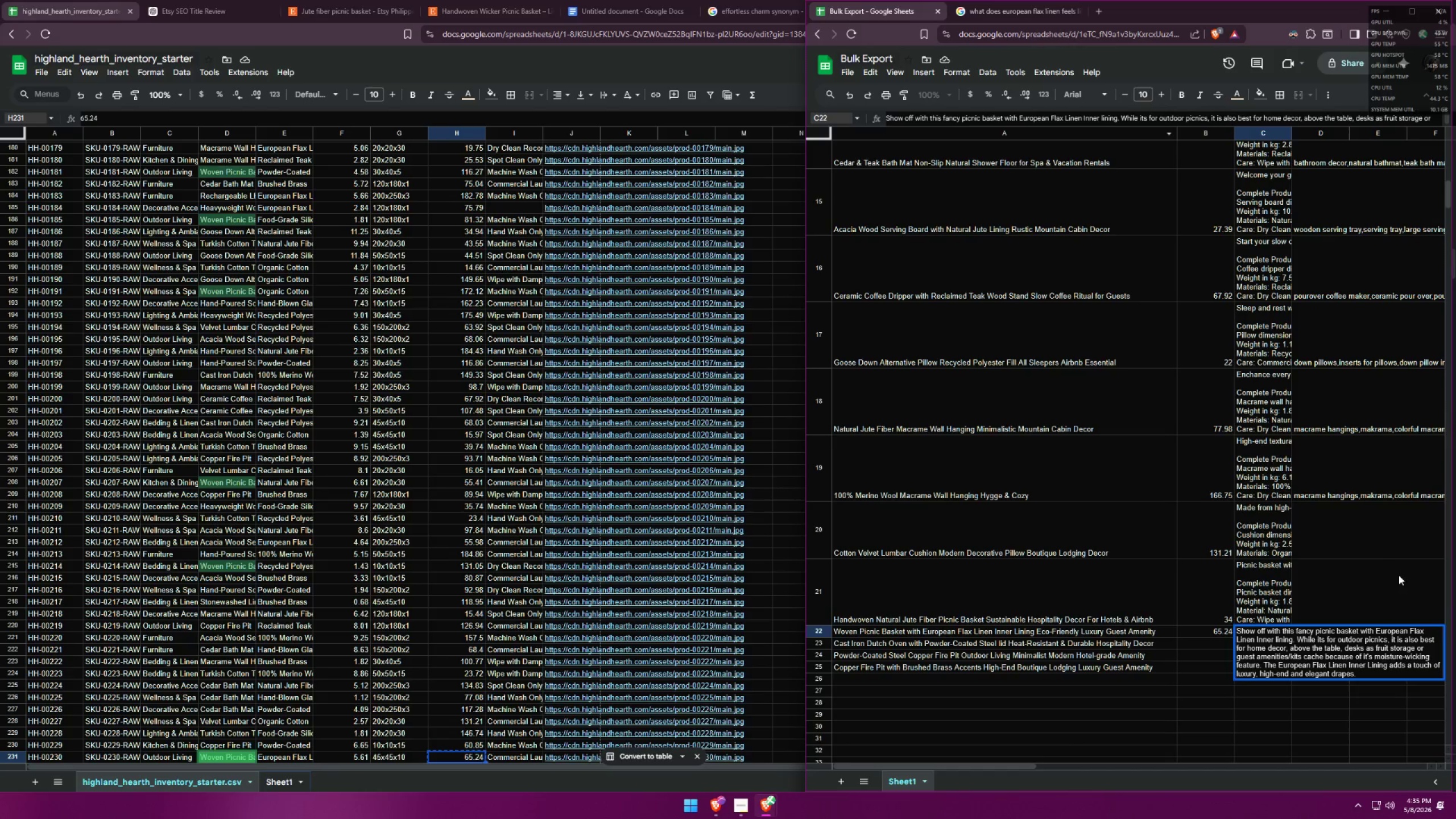 
wait(8.94)
 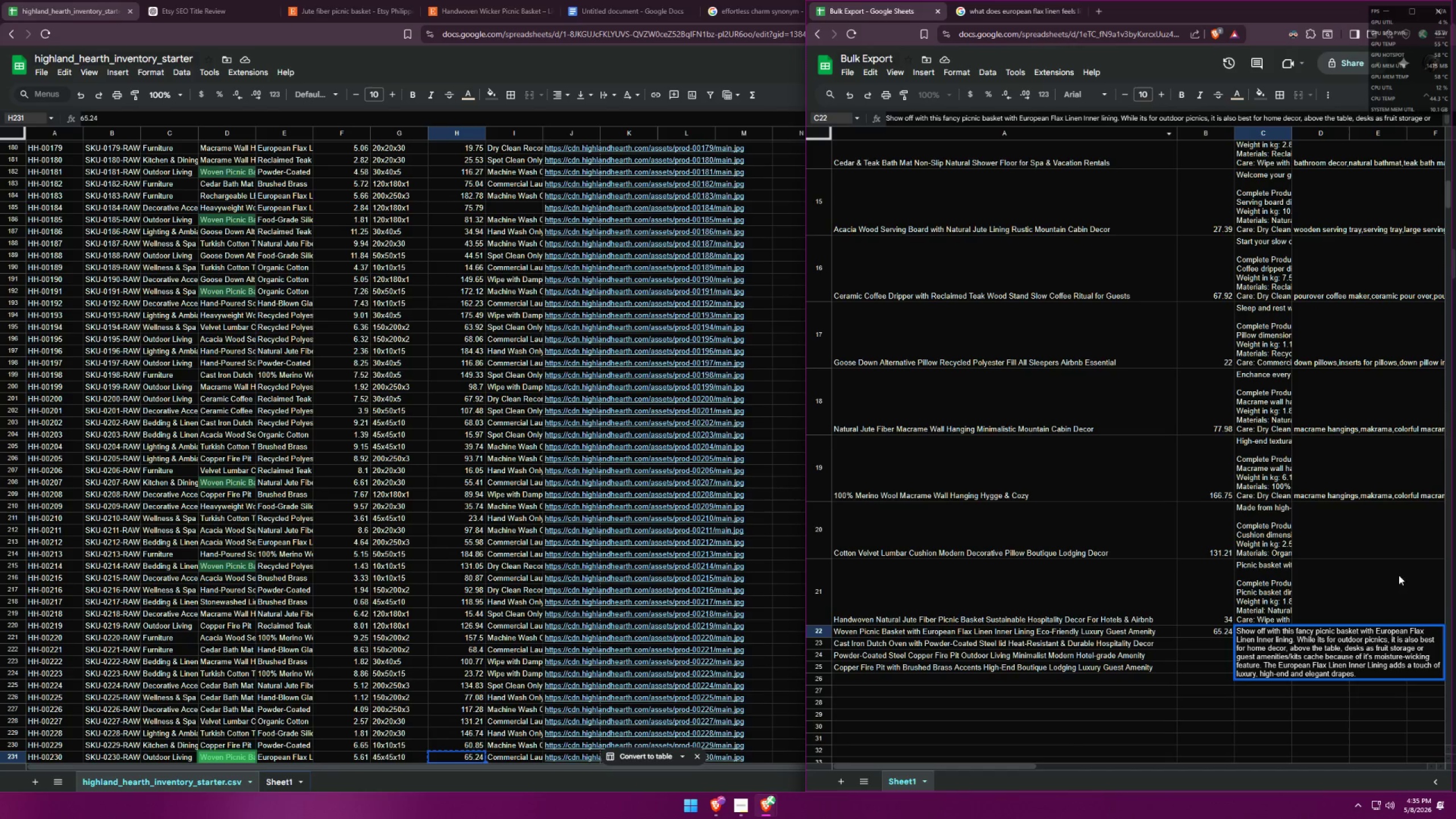 
left_click([1045, 18])
 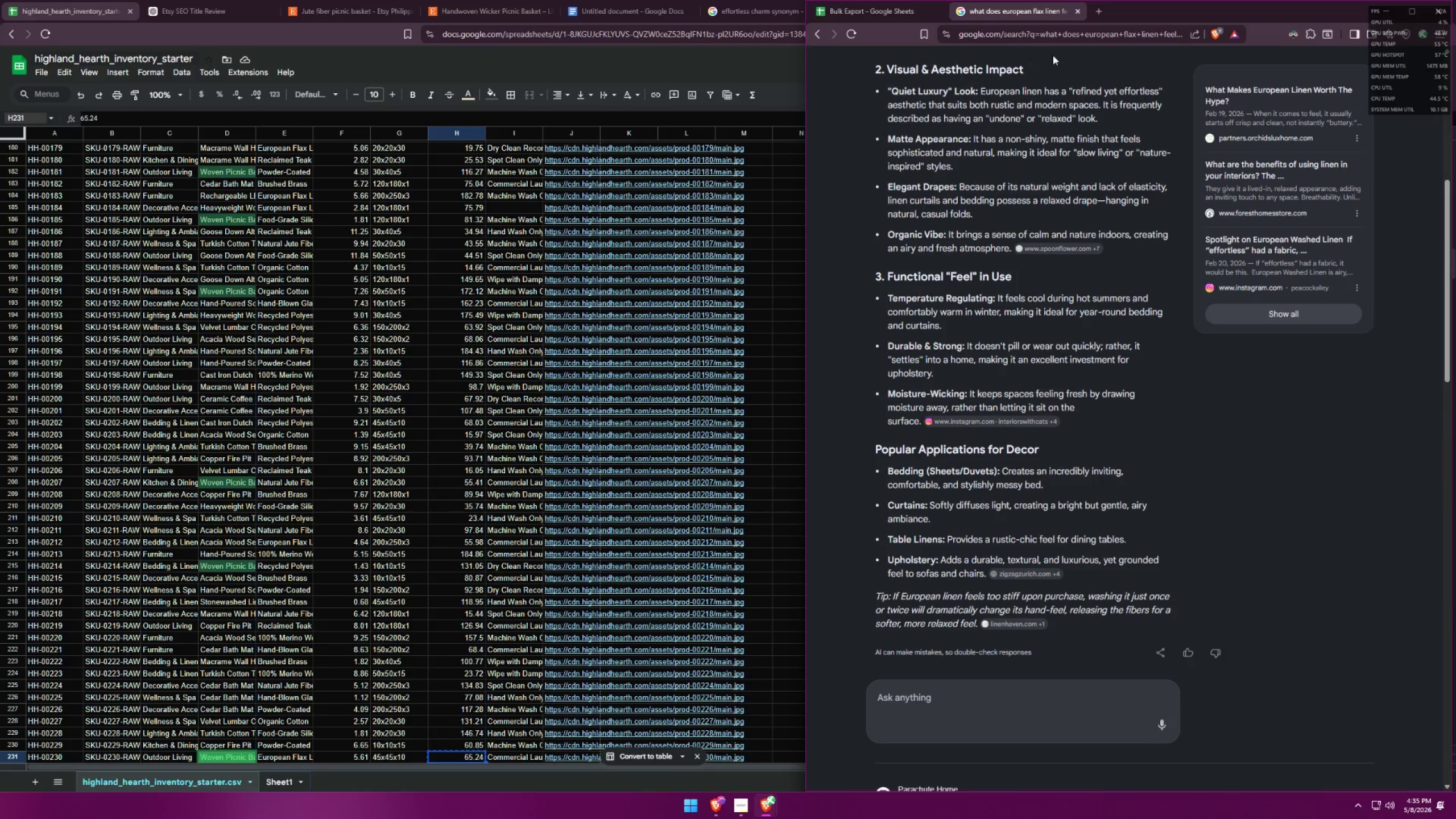 
left_click([1084, 36])
 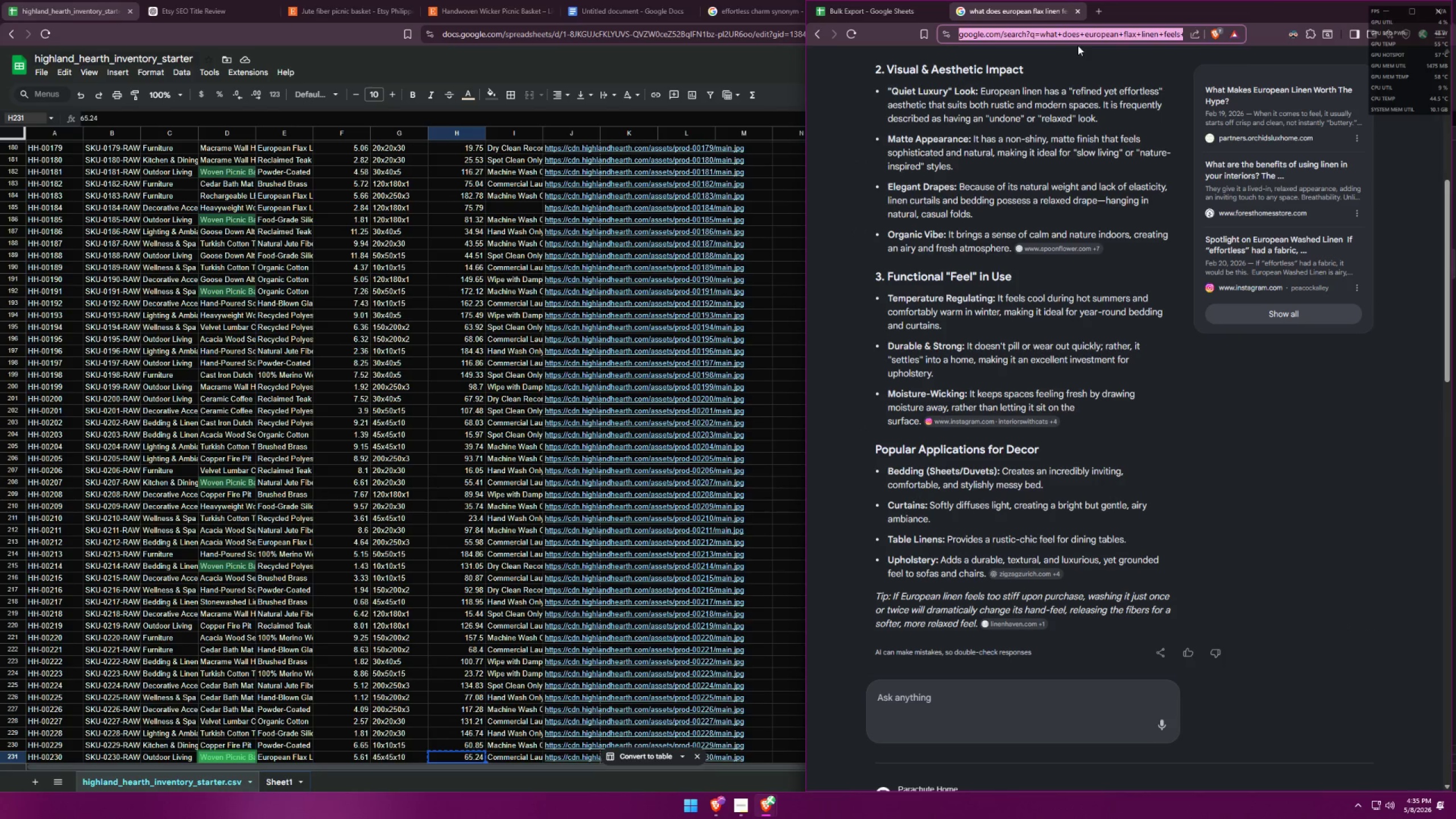 
type(elegeant drapes)
 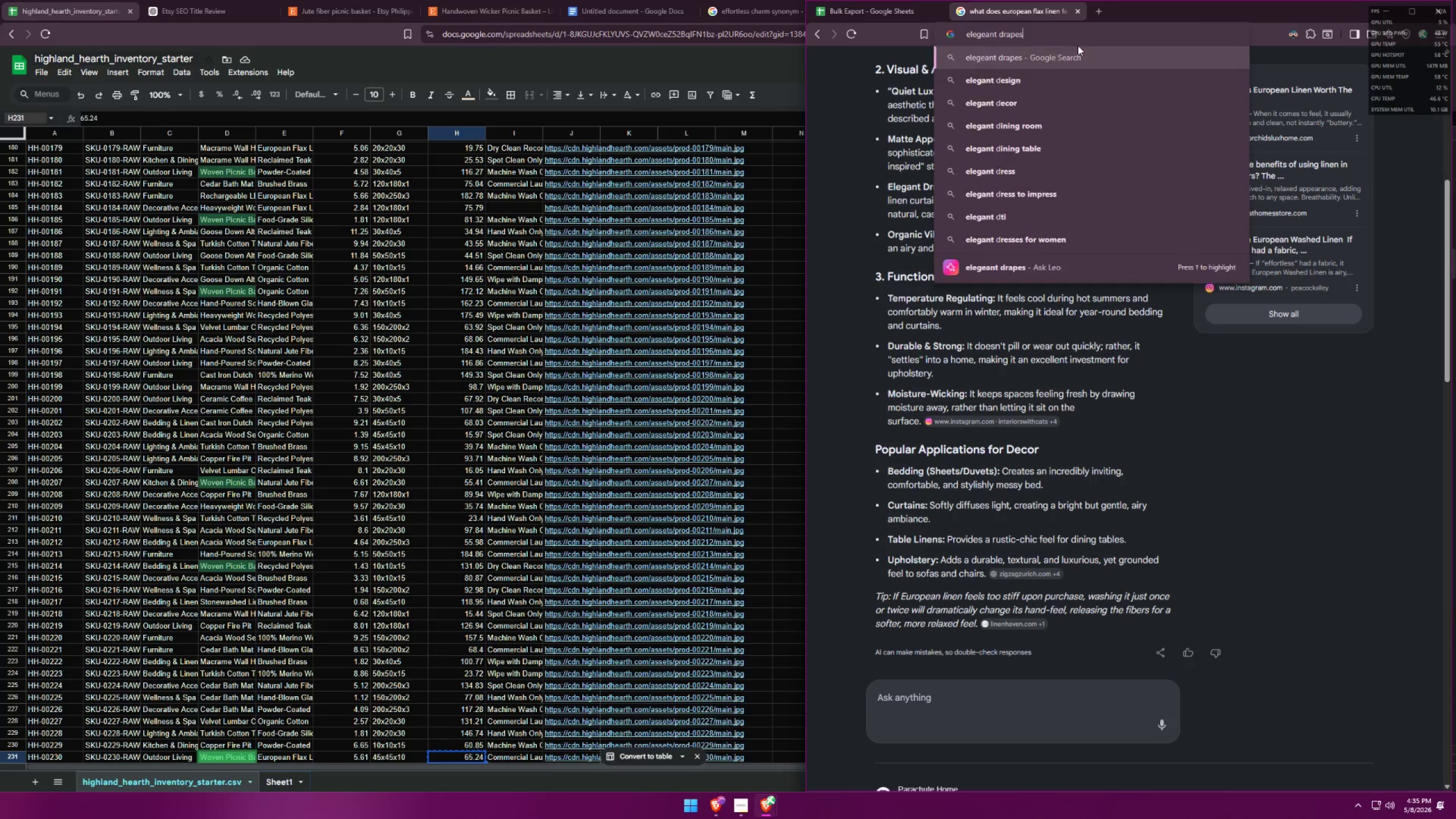 
key(Enter)
 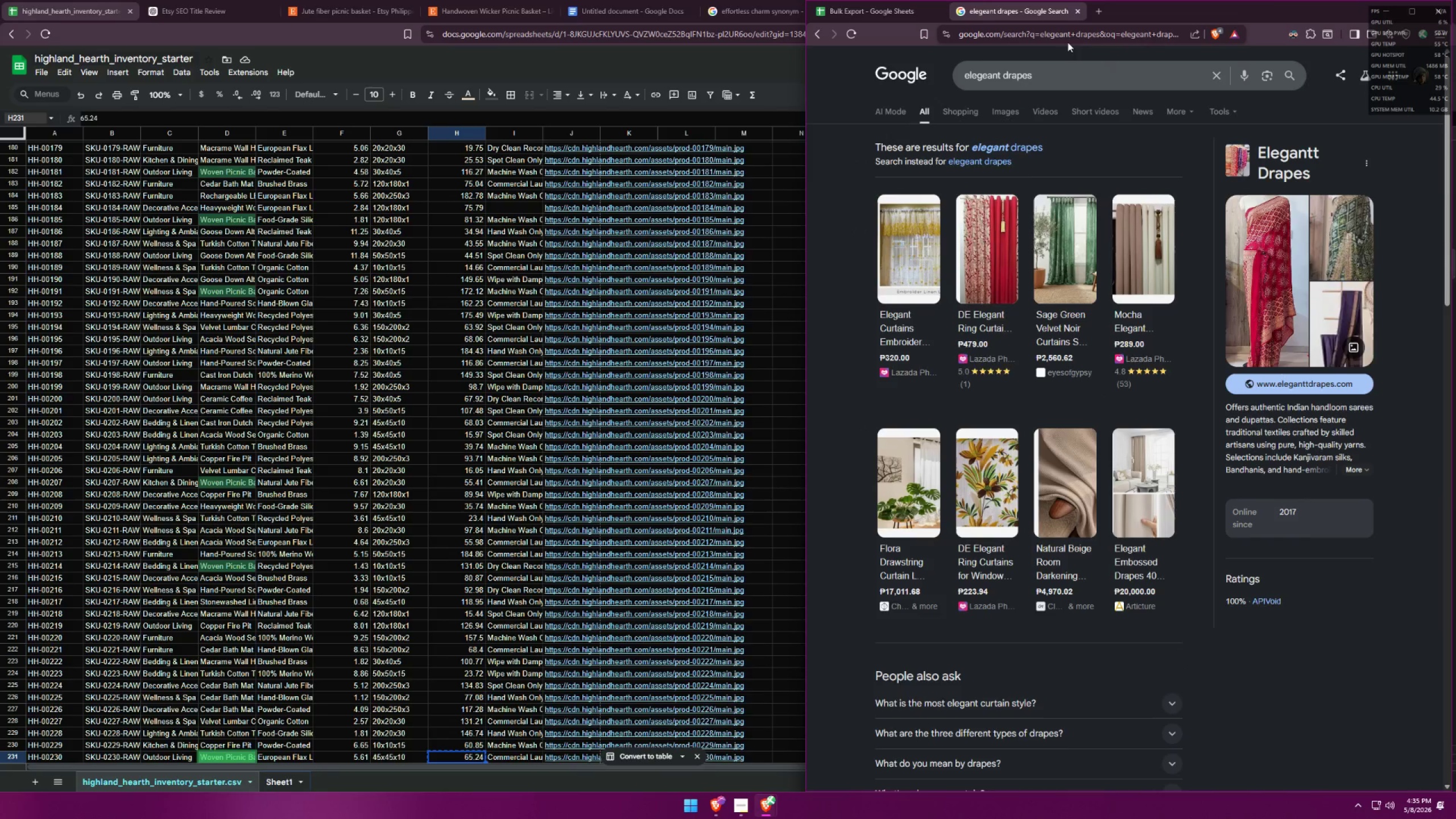 
scroll: coordinate [1083, 656], scroll_direction: down, amount: 3.0
 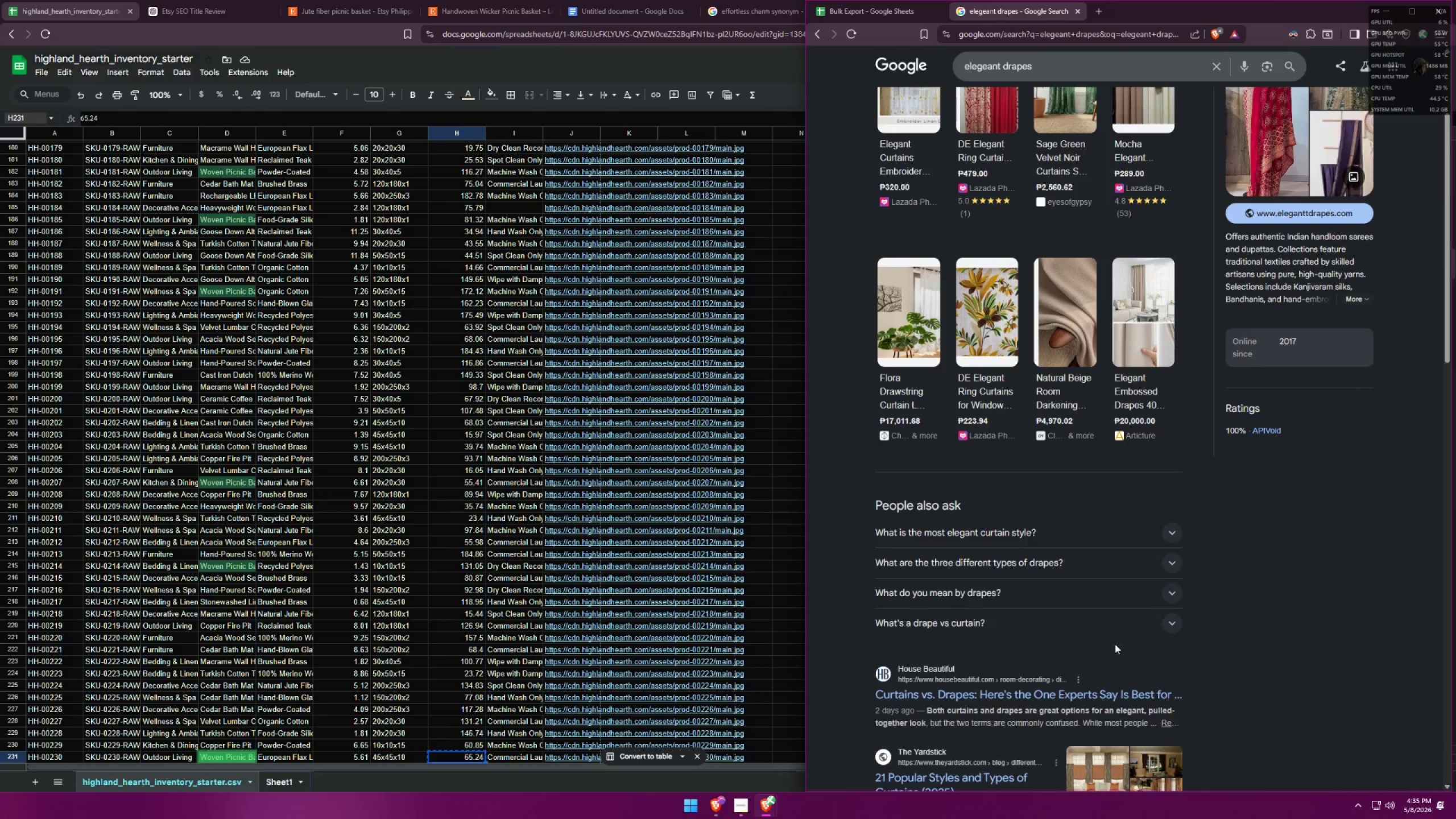 
scroll: coordinate [1197, 646], scroll_direction: up, amount: 6.0
 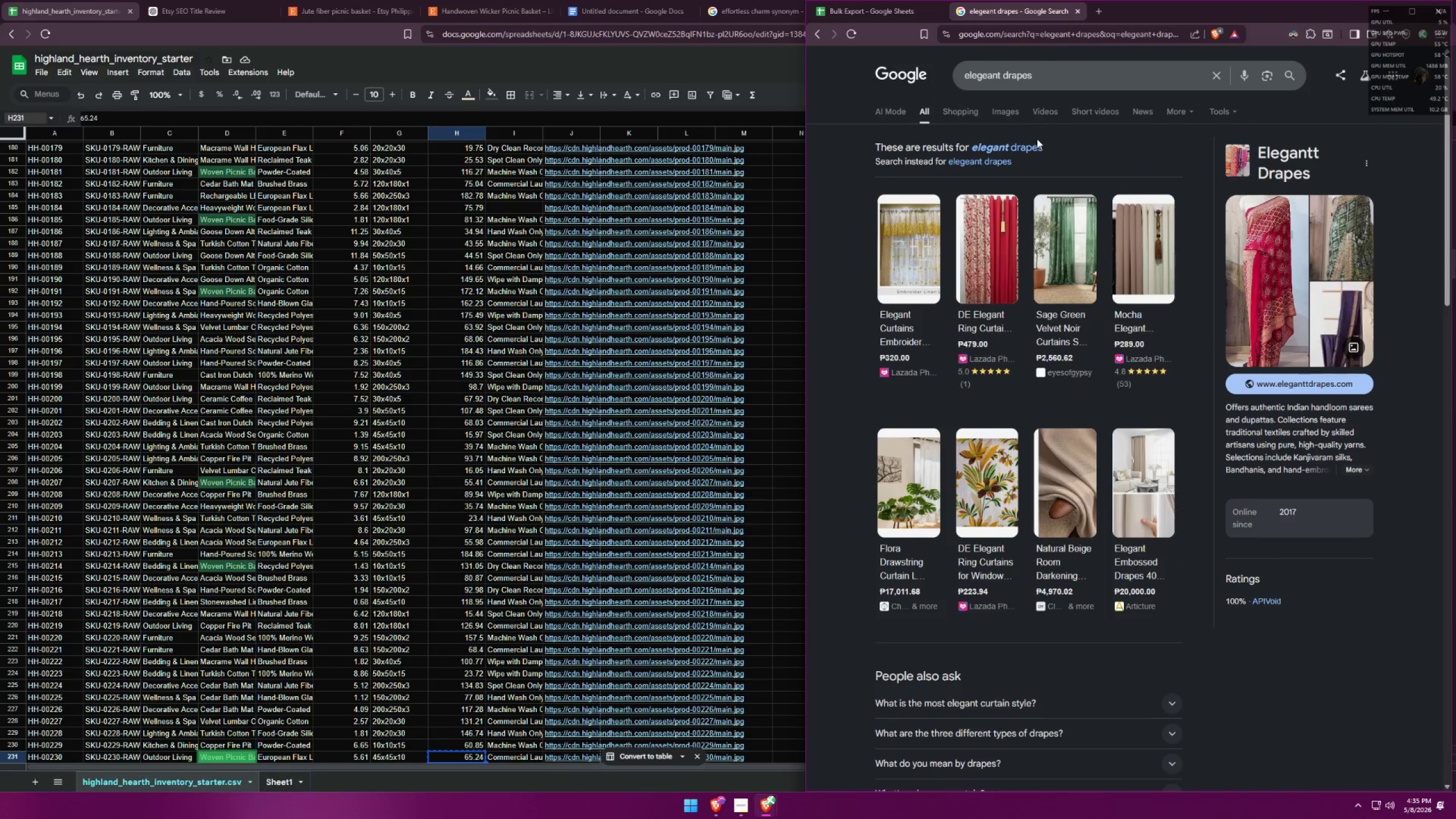 
left_click([1033, 145])
 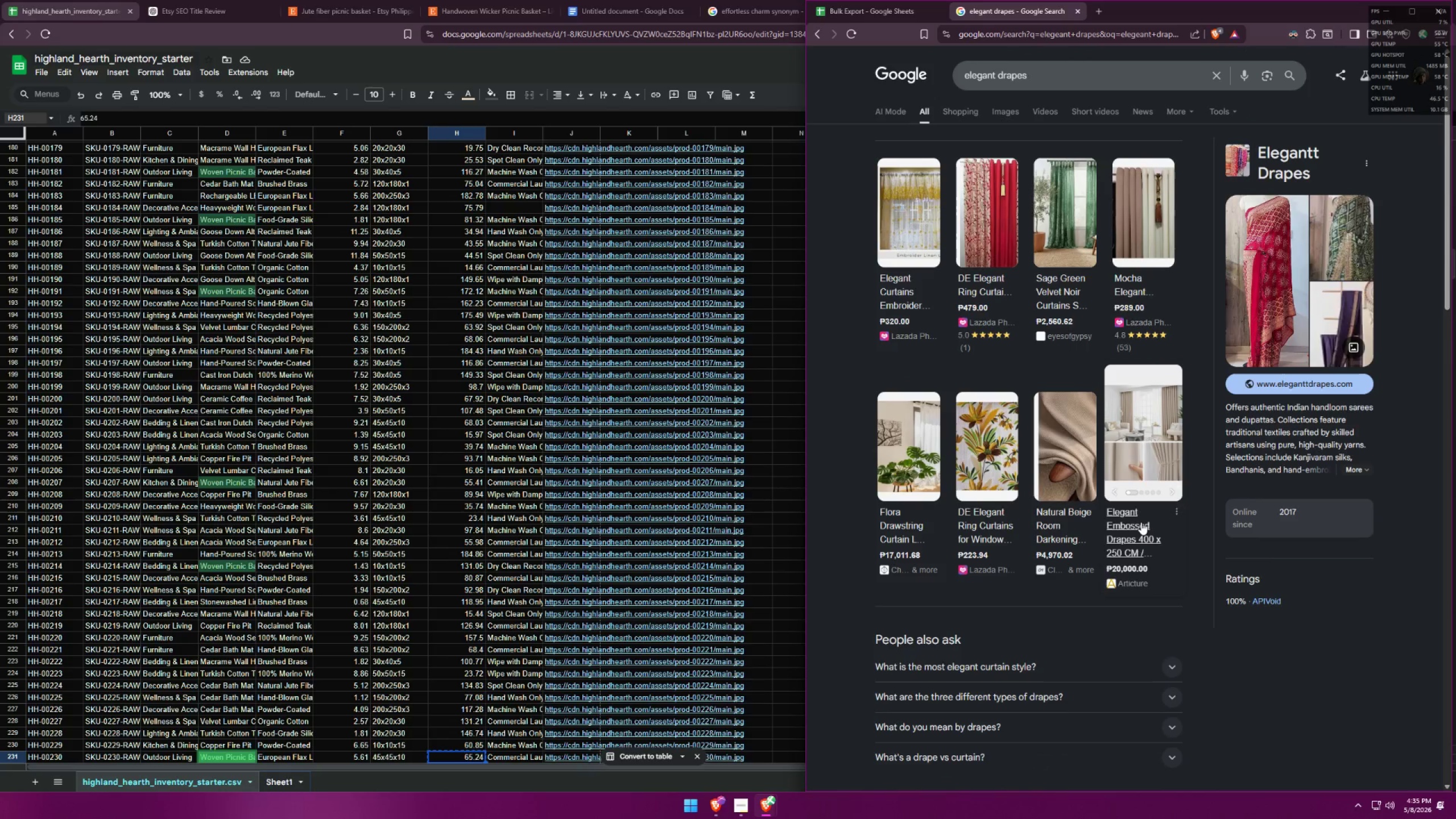 
scroll: coordinate [1145, 531], scroll_direction: down, amount: 5.0
 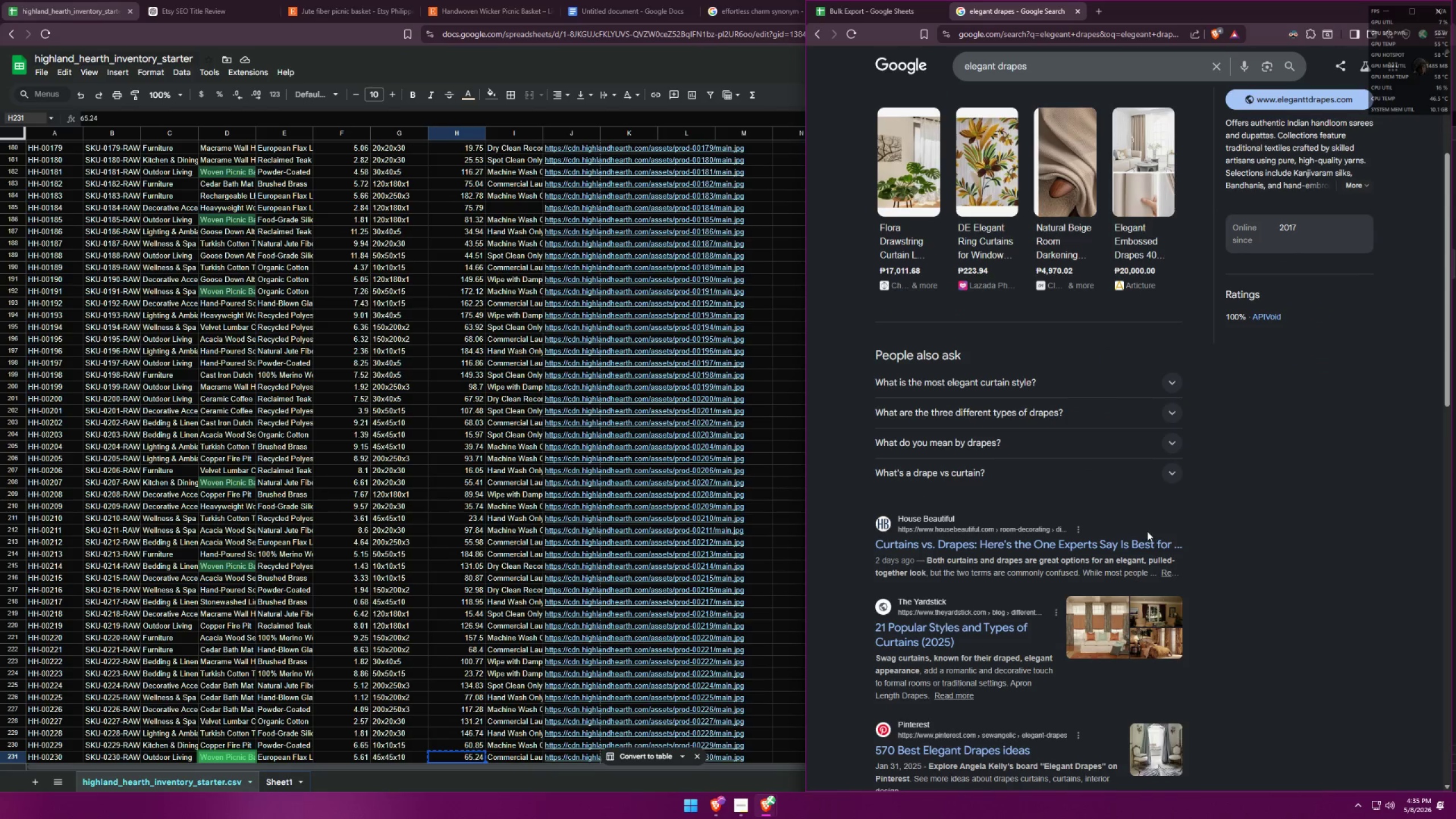 
scroll: coordinate [1067, 355], scroll_direction: up, amount: 5.0
 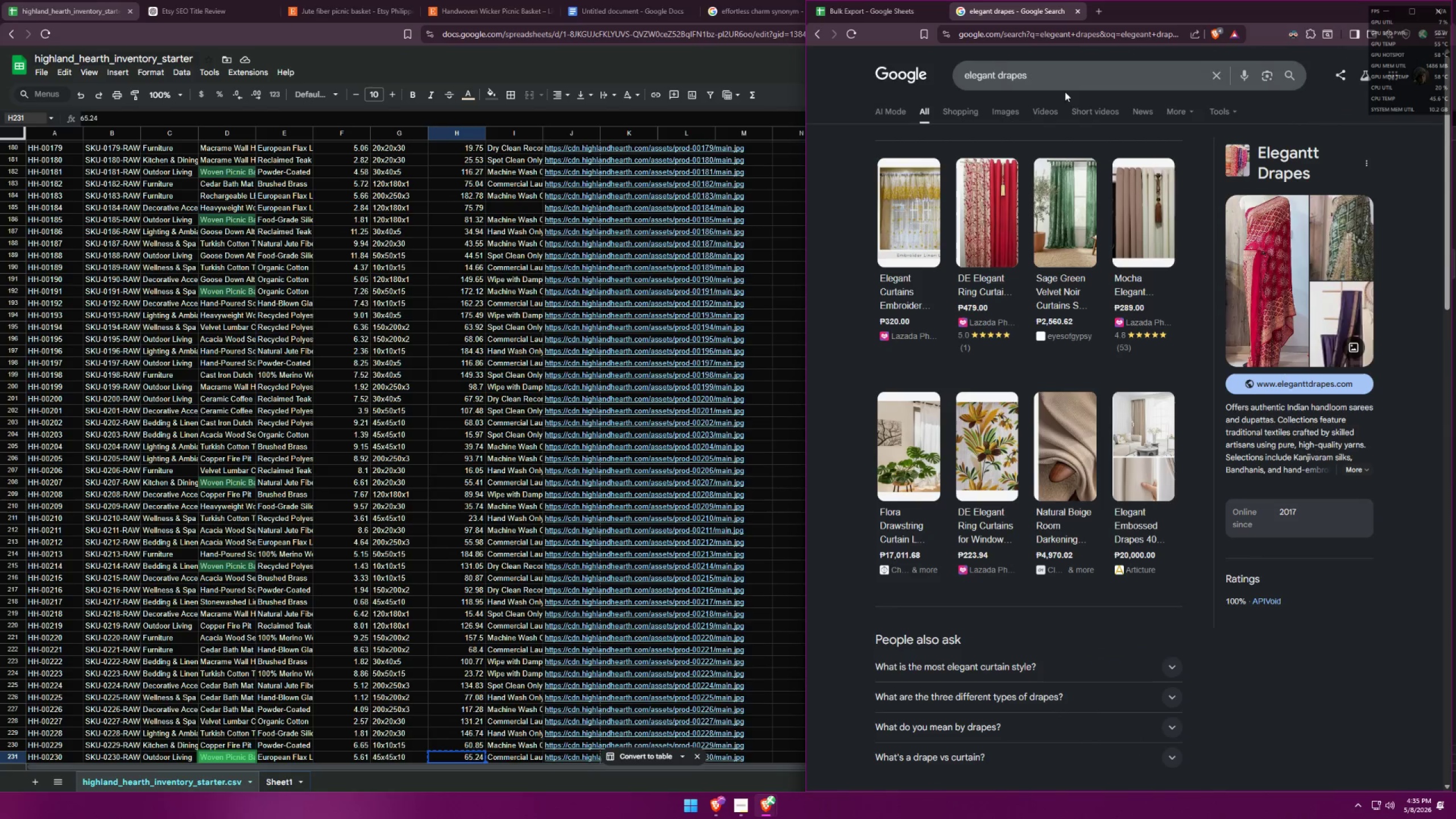 
left_click([1069, 69])
 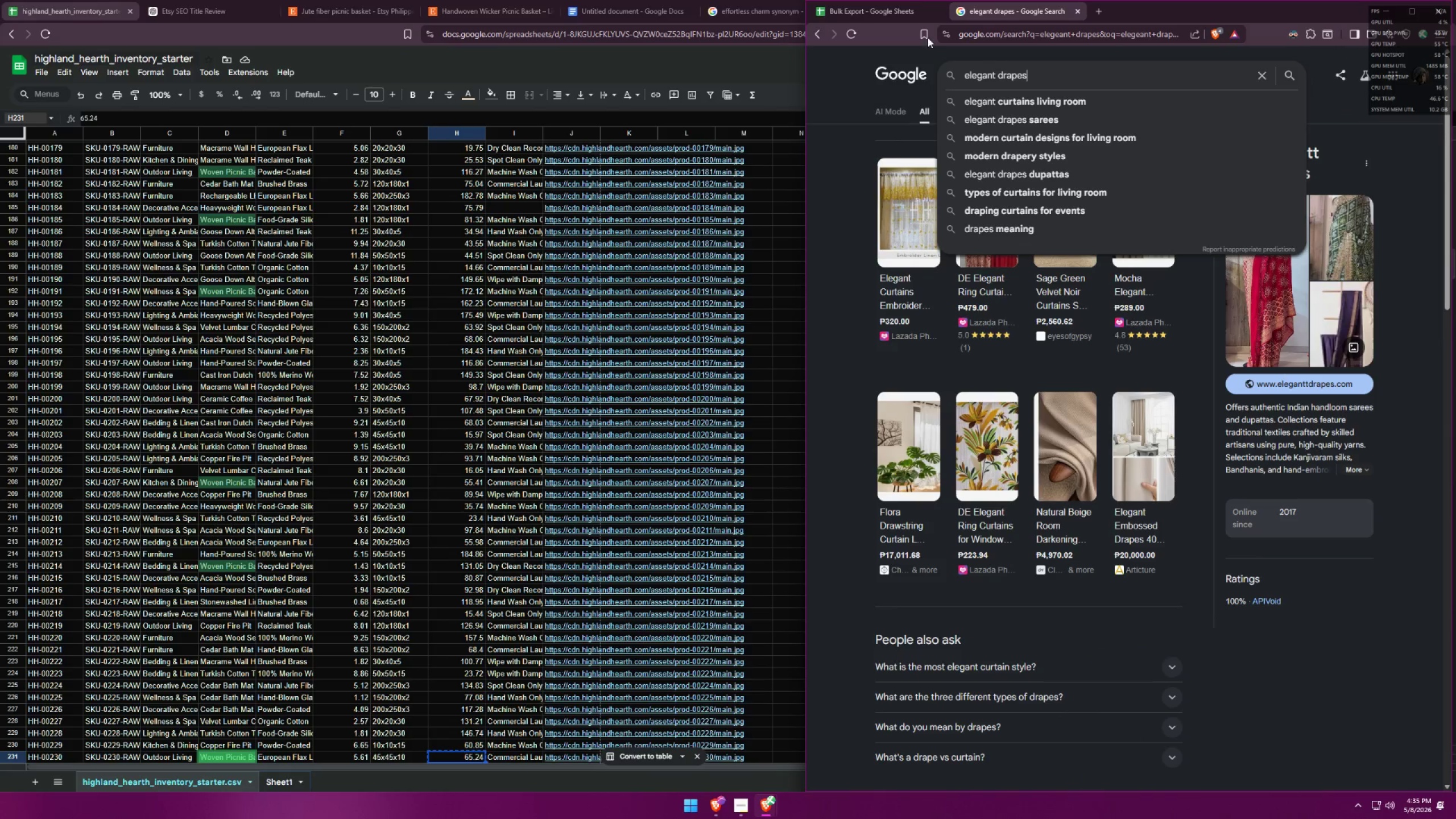 
left_click([886, 14])
 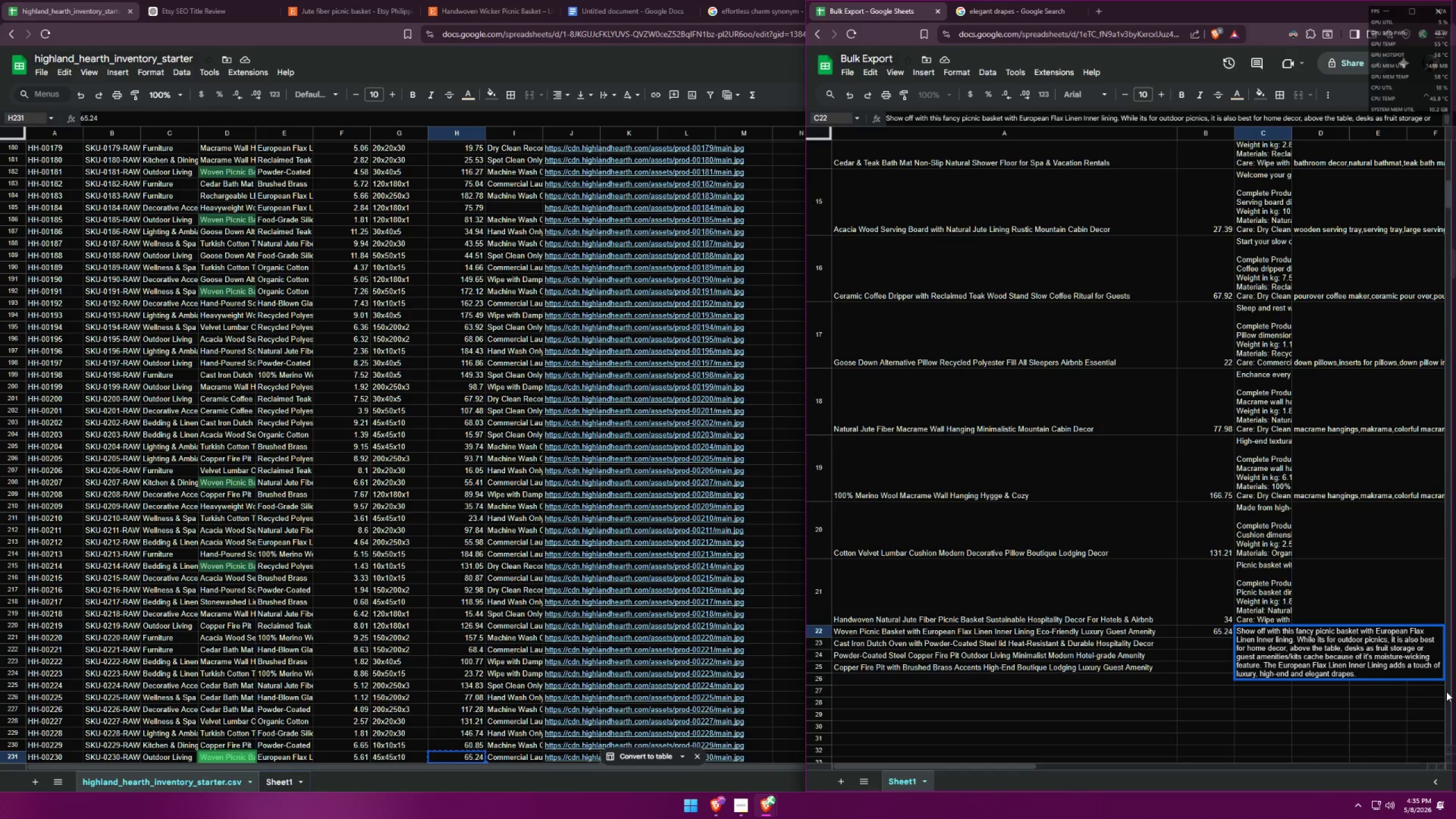 
hold_key(key=Backspace, duration=0.75)
 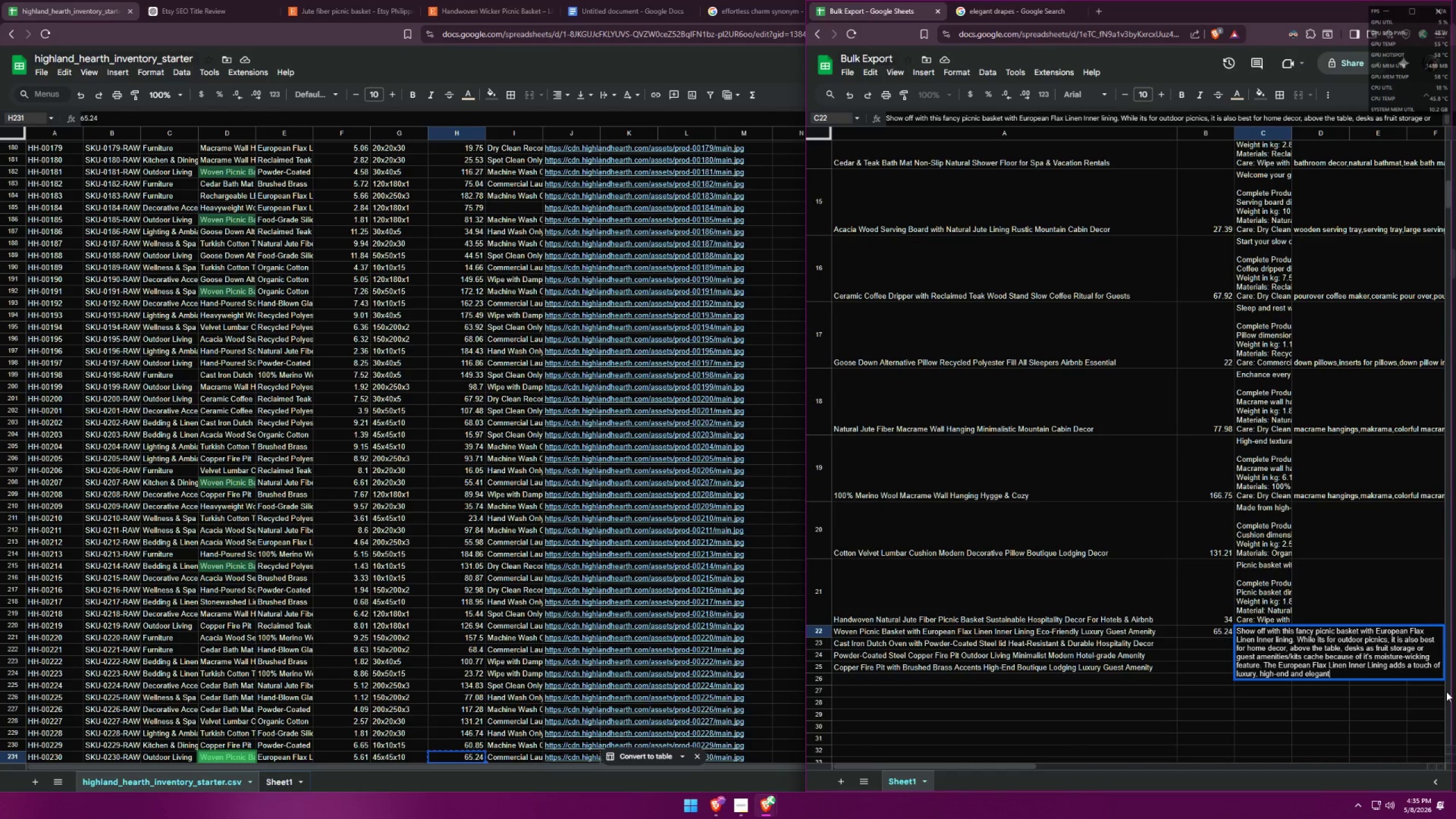 
key(Backspace)
type(ce.)
 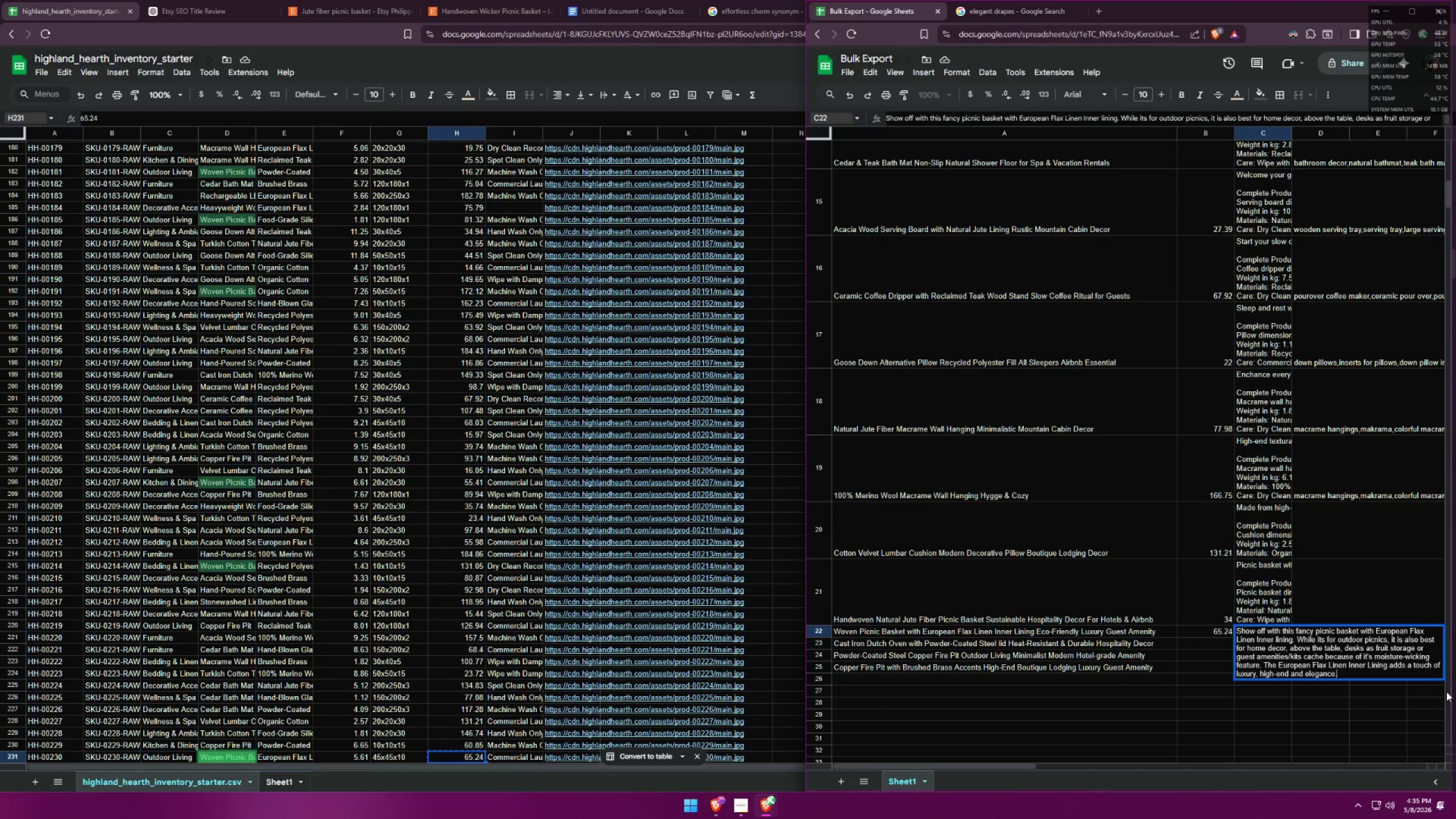 
wait(5.95)
 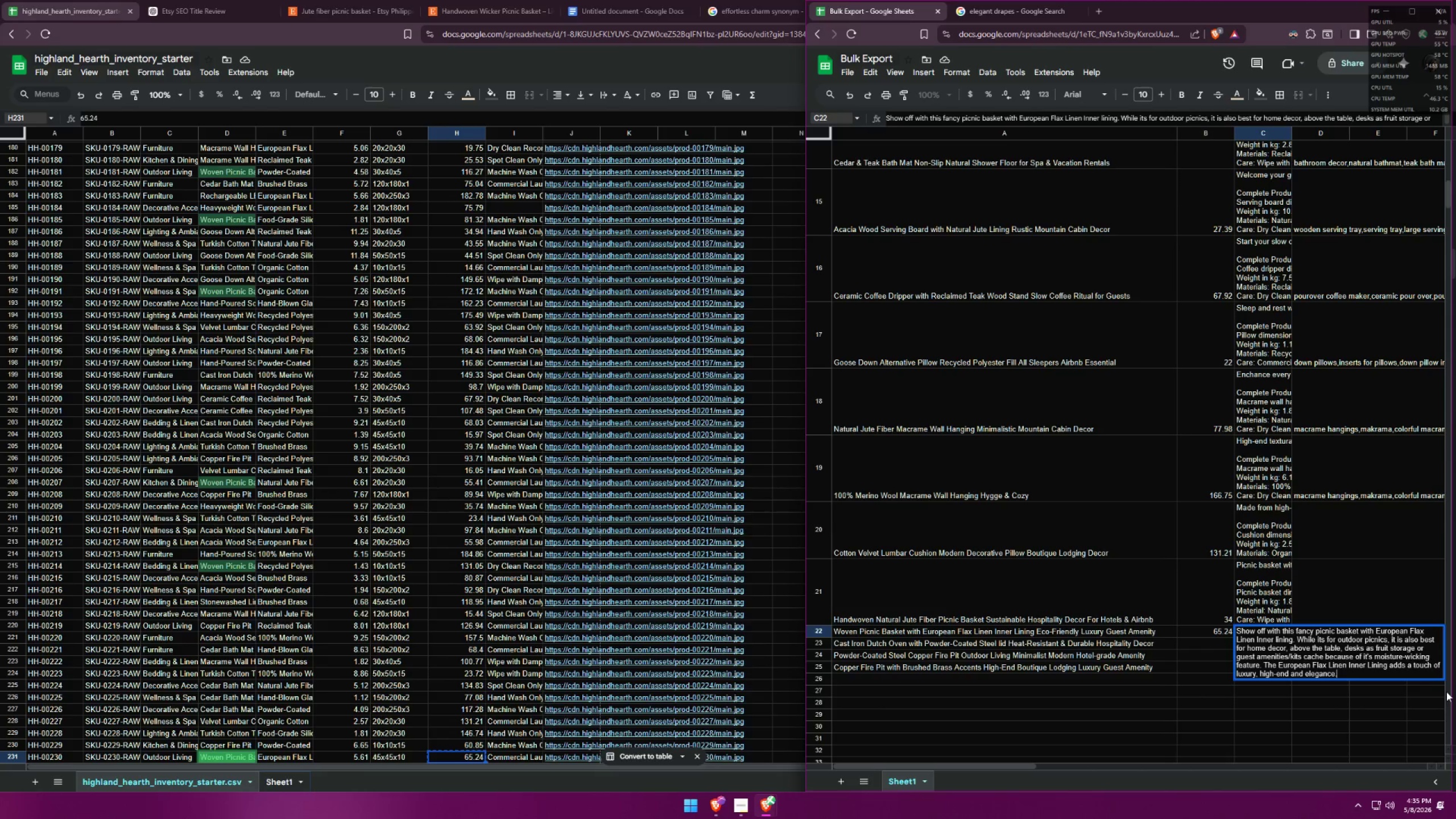 
left_click([1289, 676])
 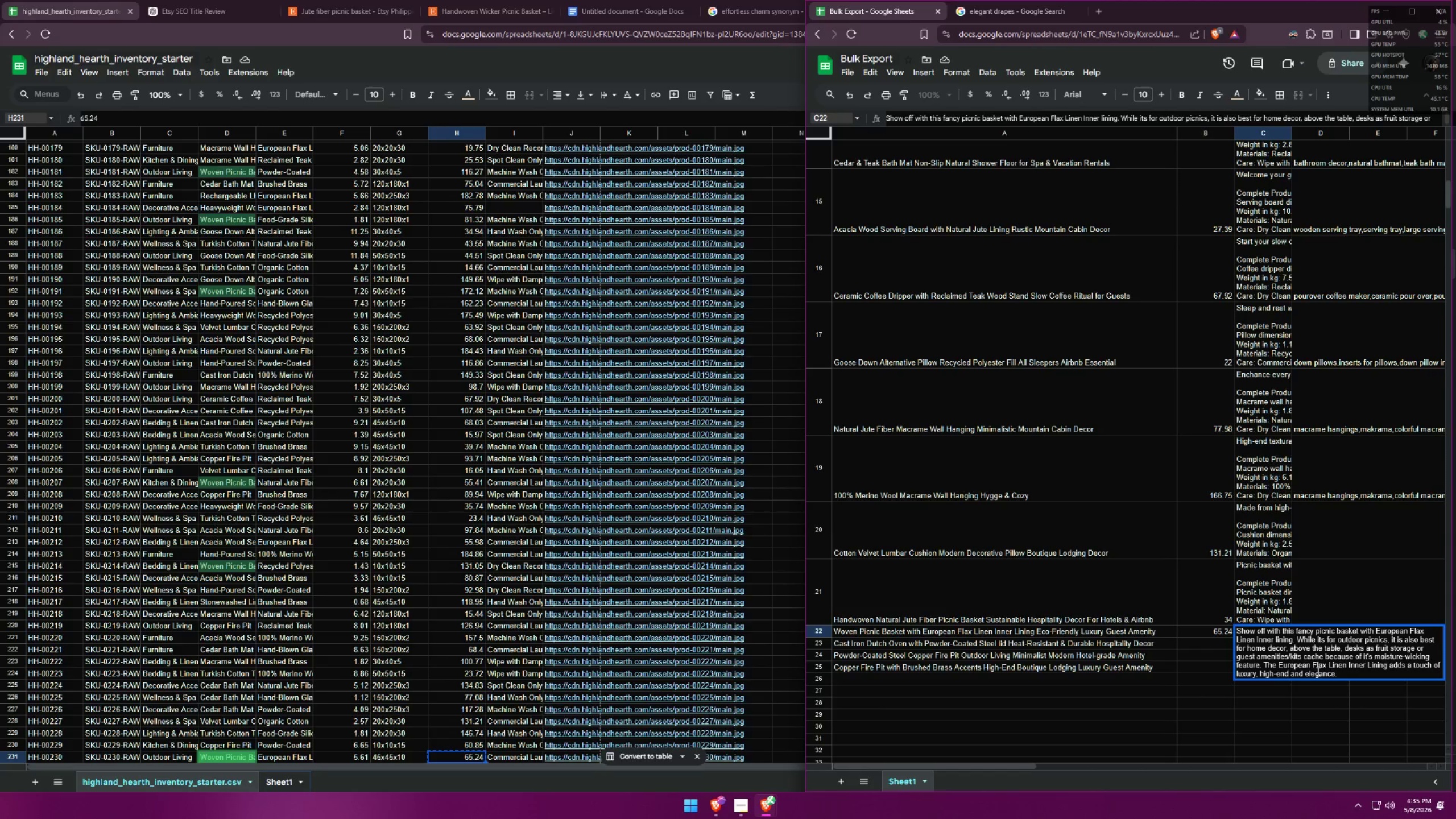 
key(Space)
 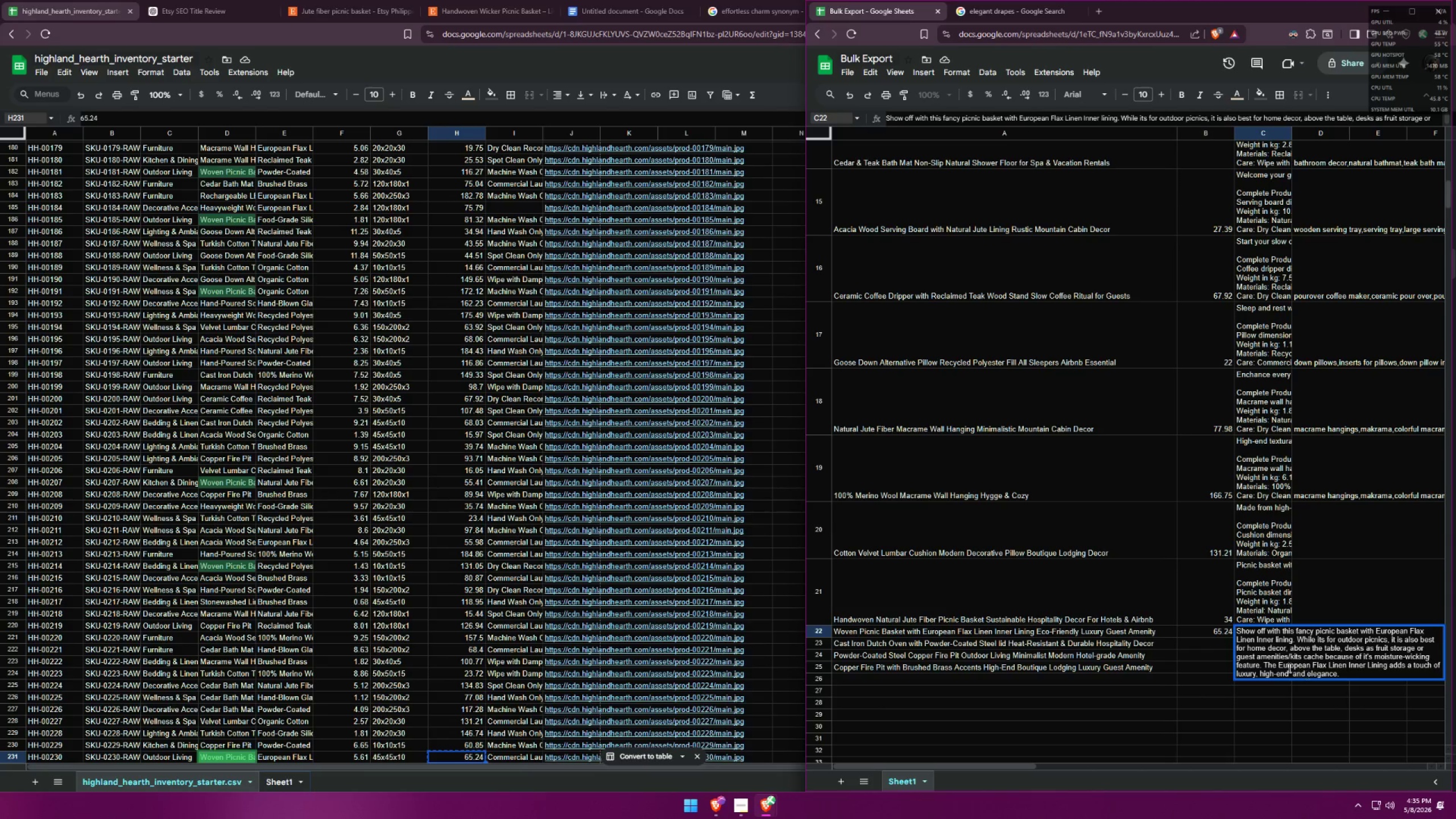 
left_click_drag(start_coordinate=[1291, 674], to_coordinate=[1263, 674])
 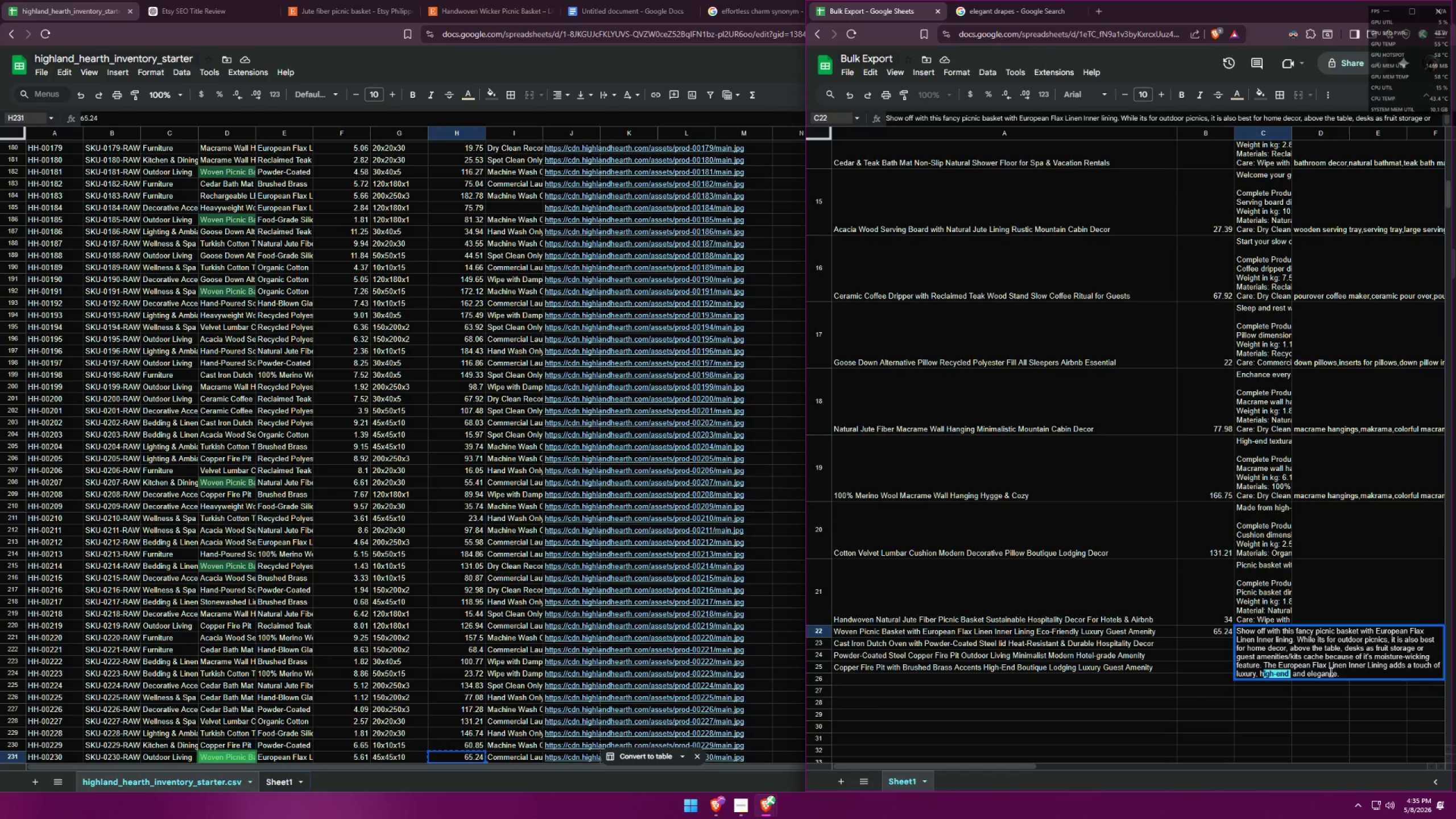 
key(Backspace)
 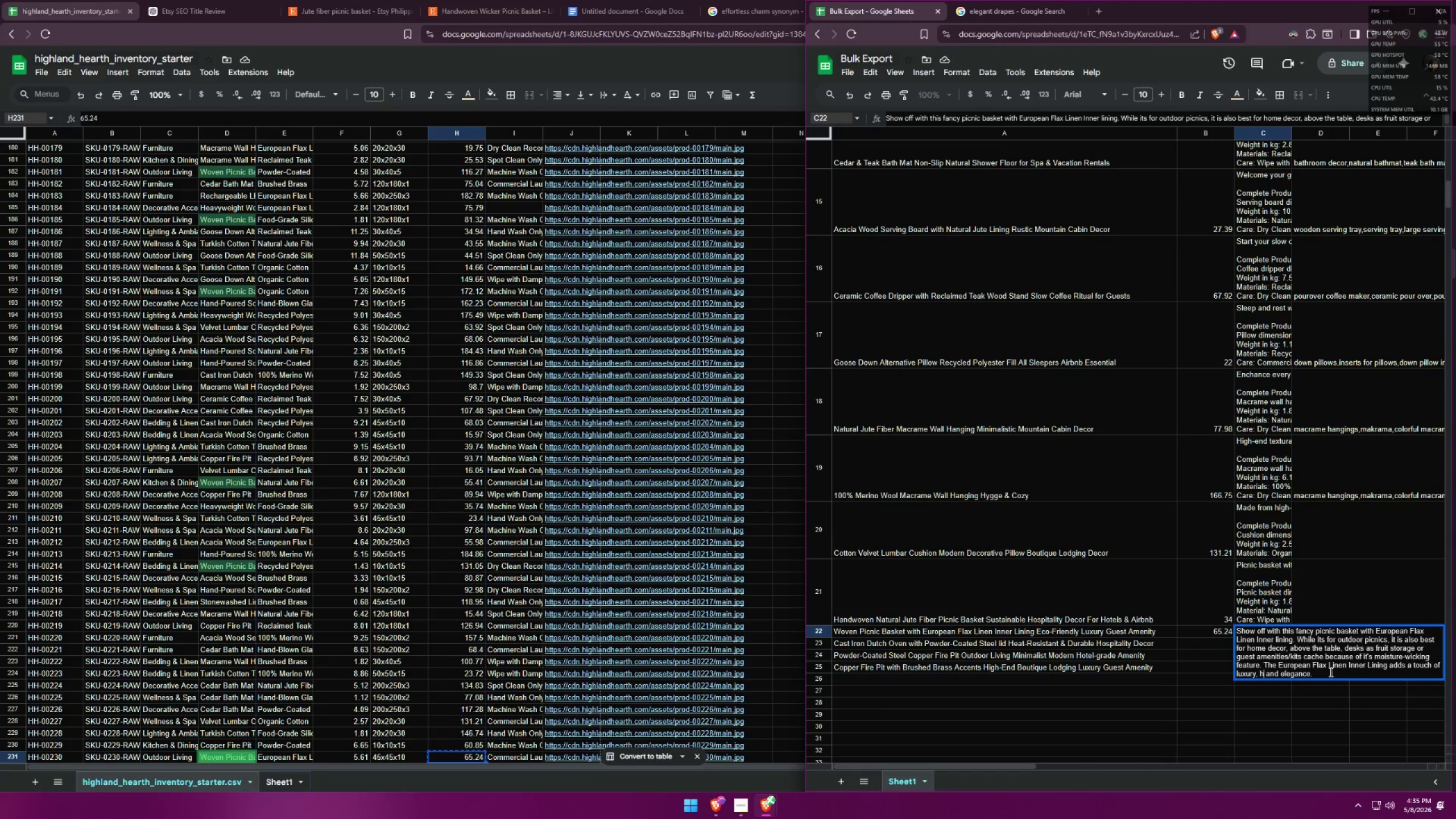 
key(Backspace)
 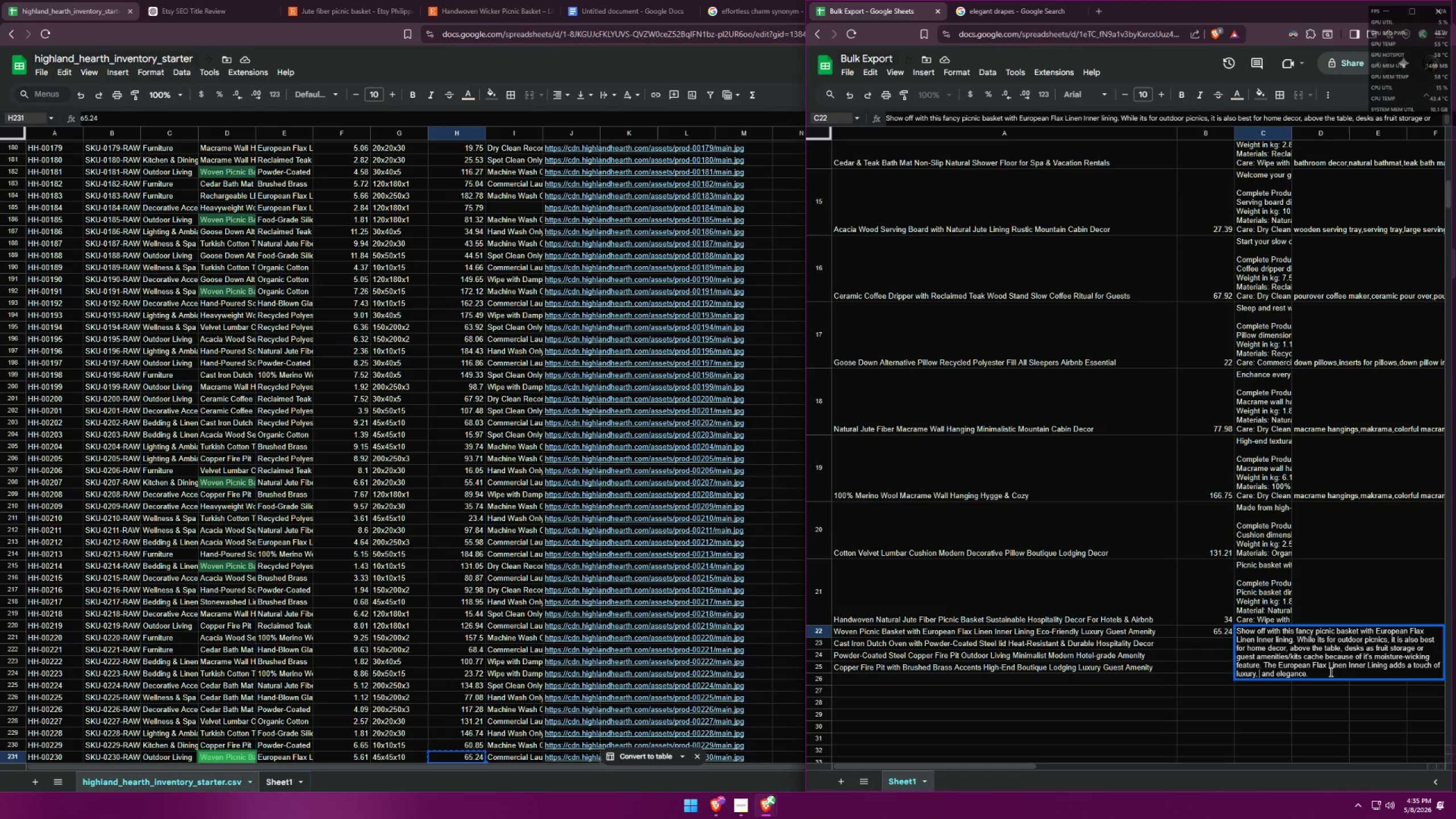 
key(Backspace)
 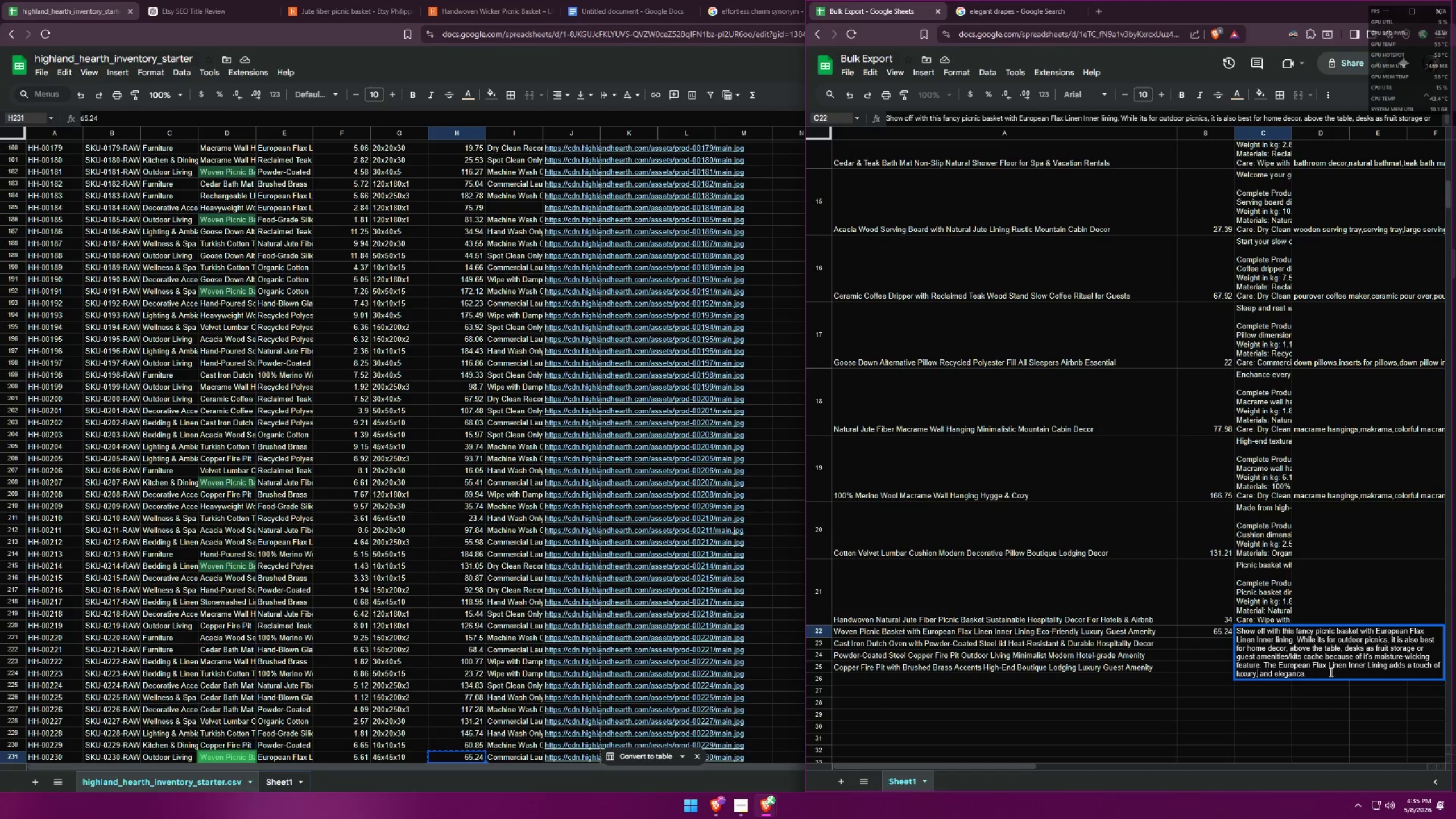 
key(Backspace)
 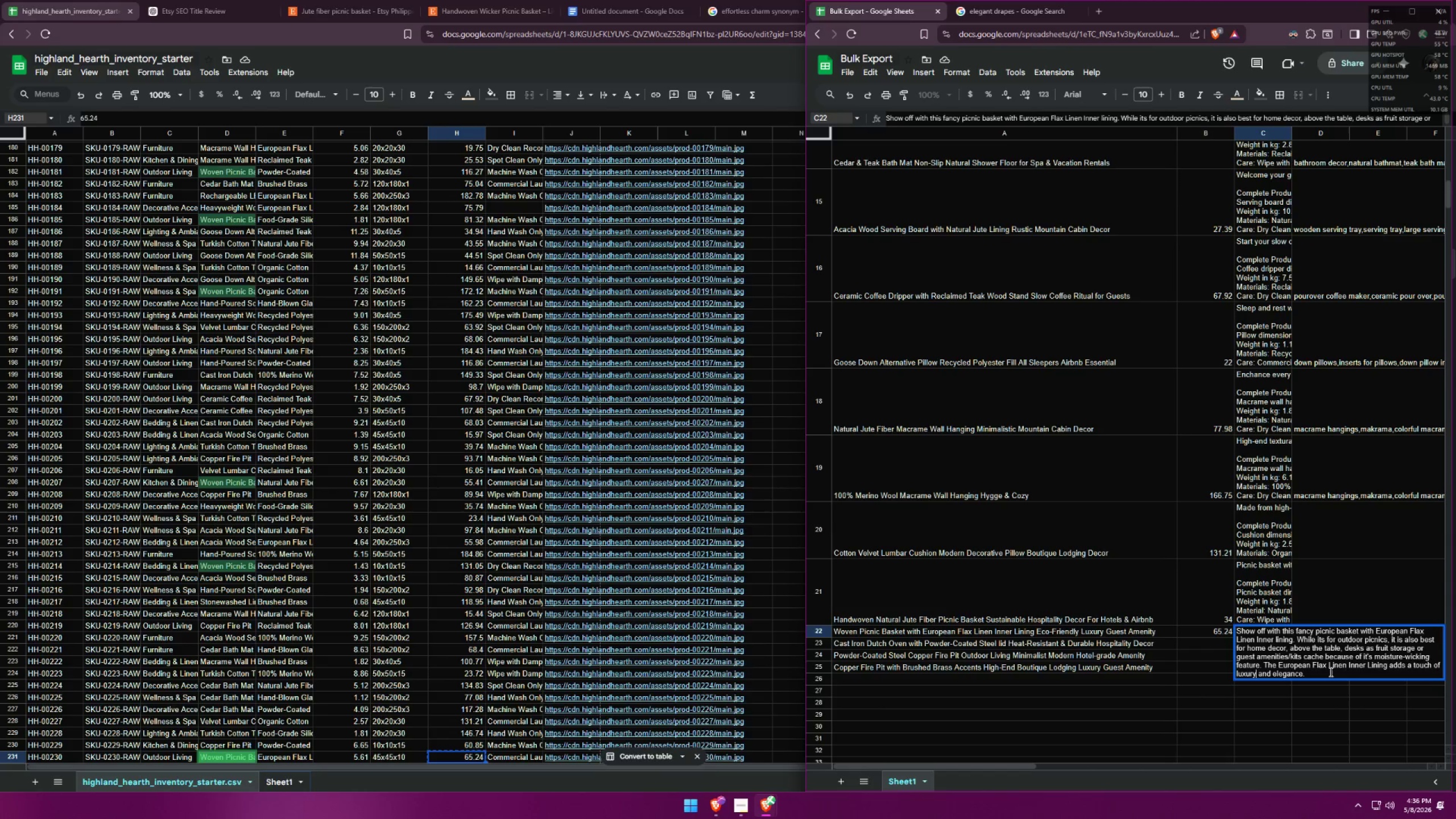 
wait(35.58)
 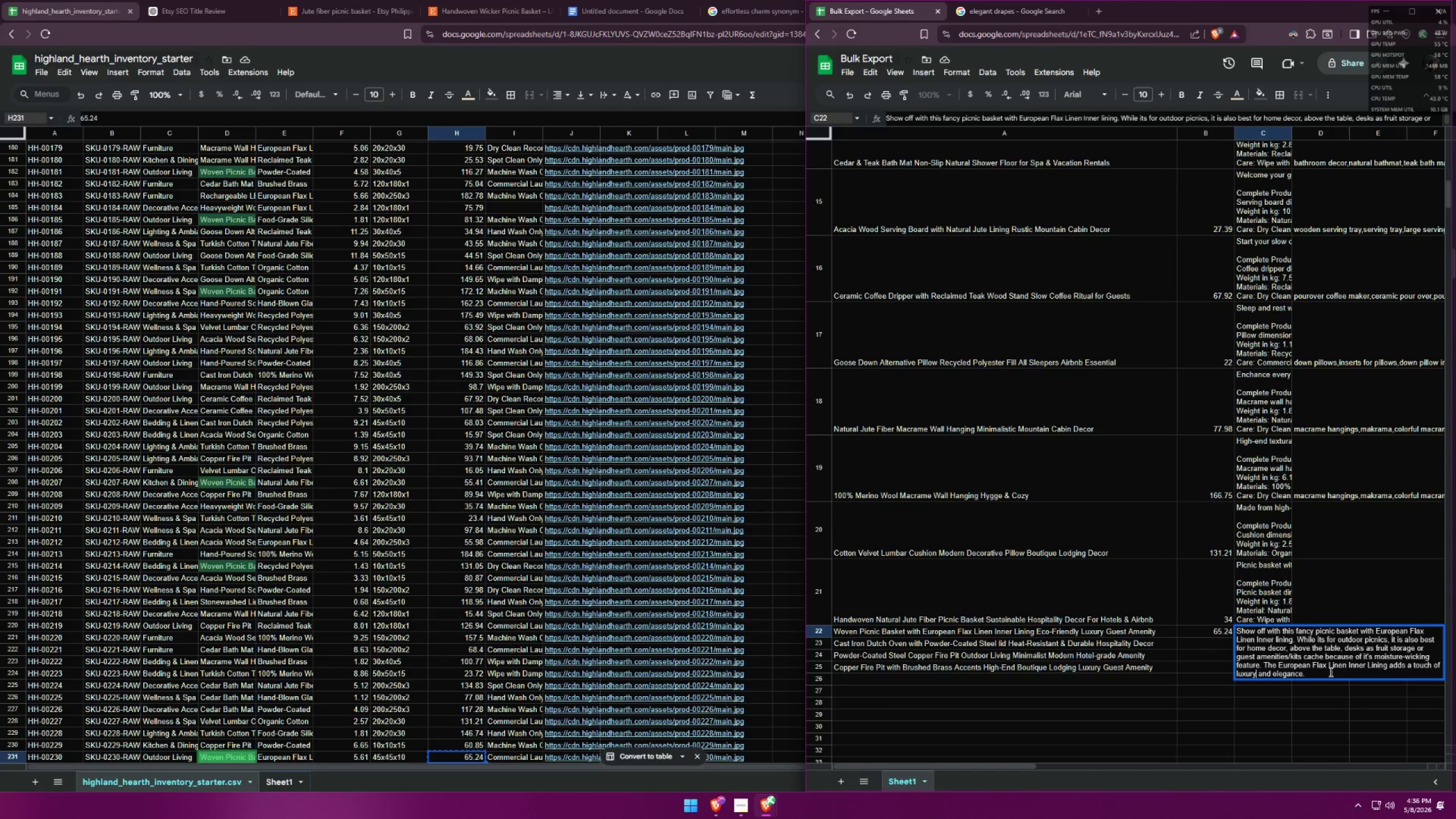 
left_click([1330, 672])
 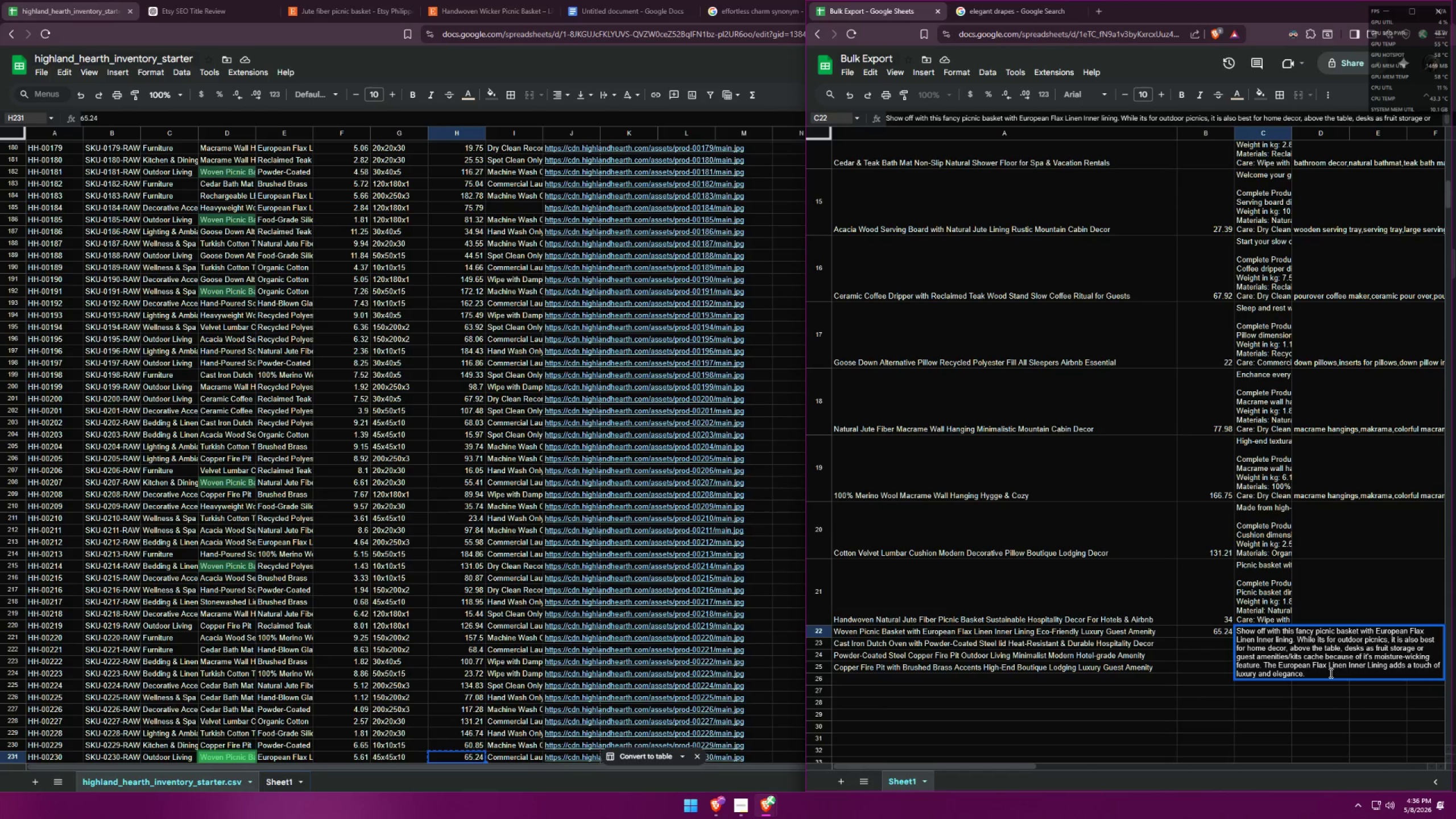 
wait(13.27)
 